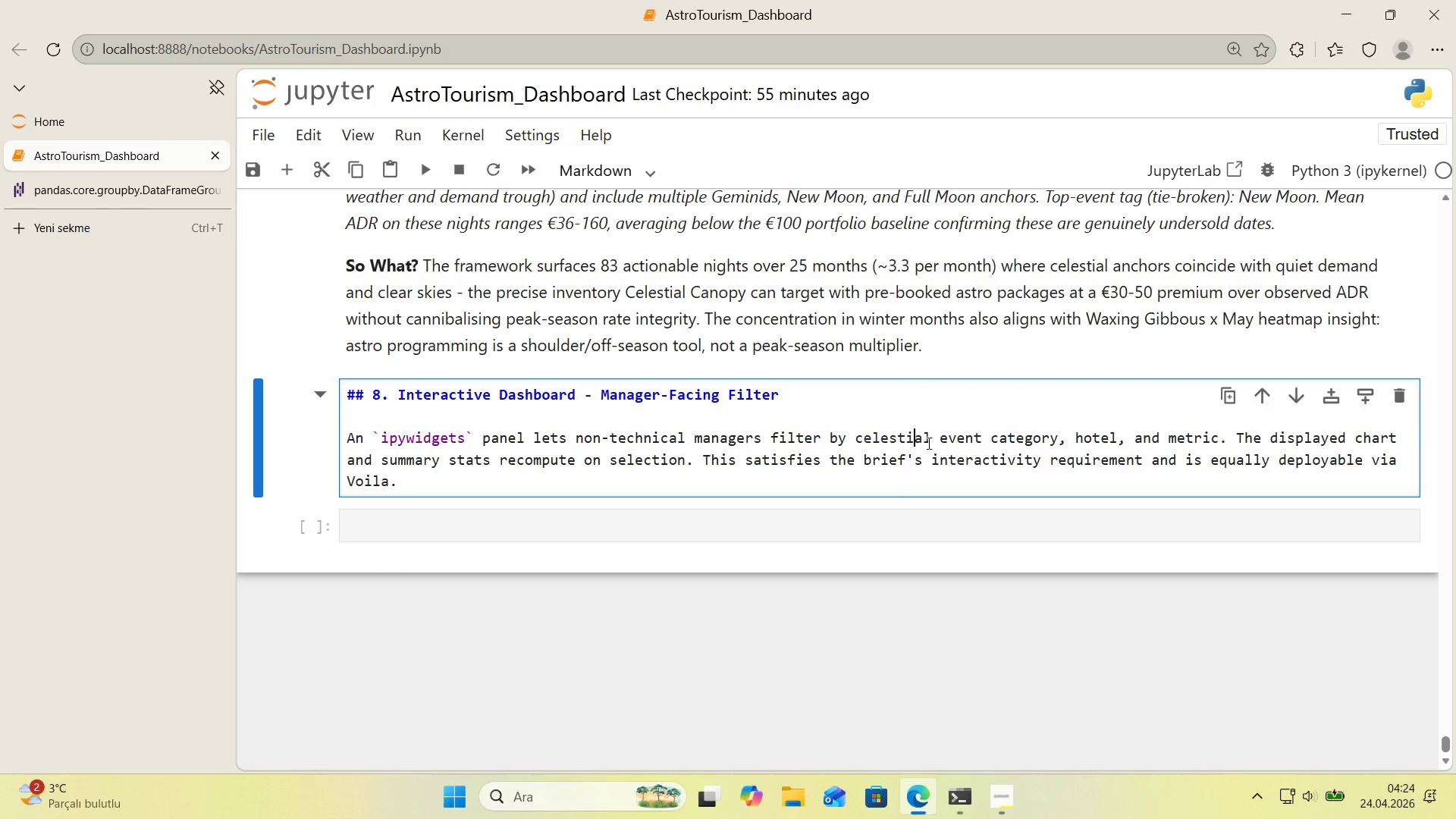 
key(Shift+ShiftLeft)
 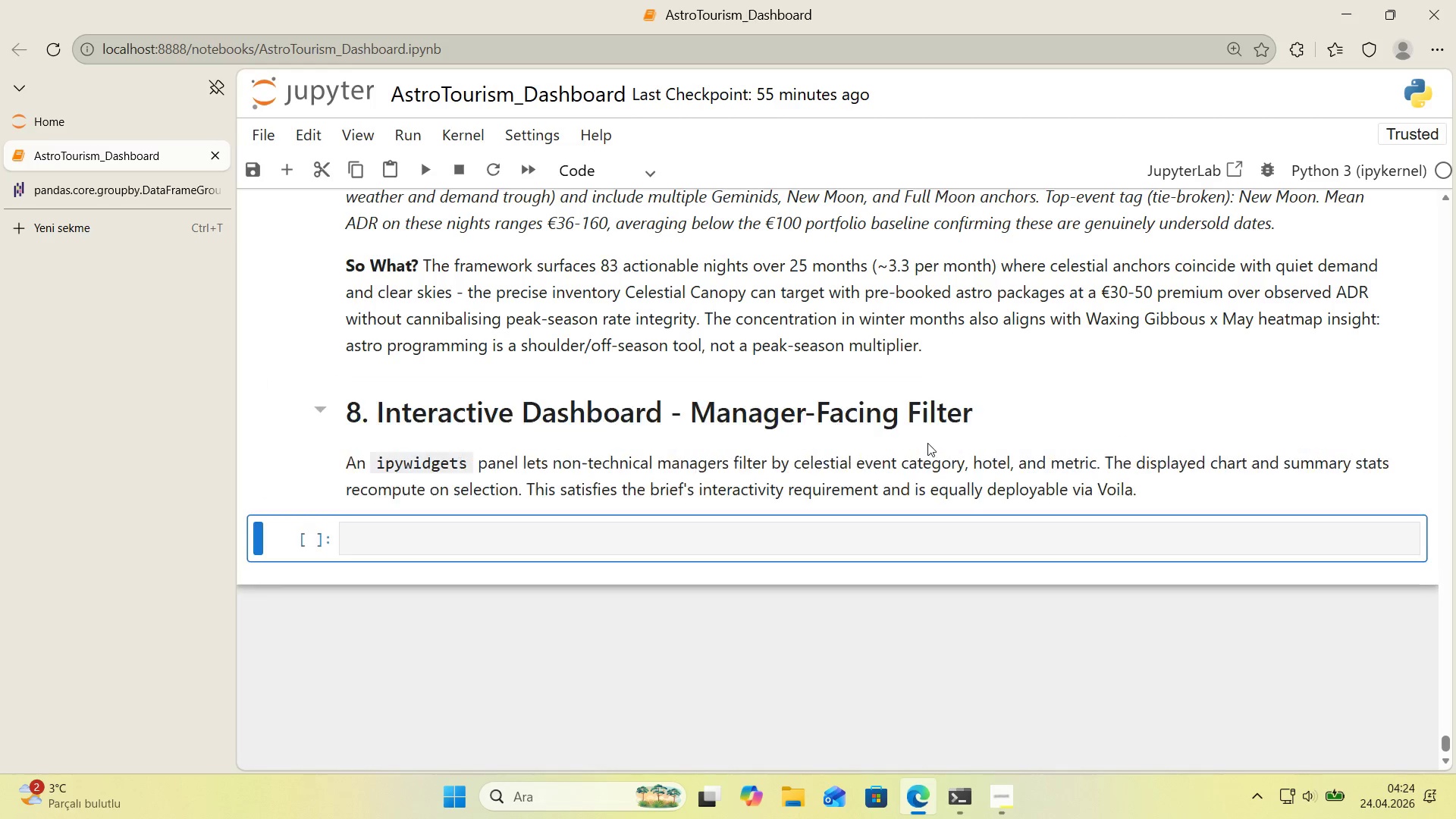 
key(Shift+Enter)
 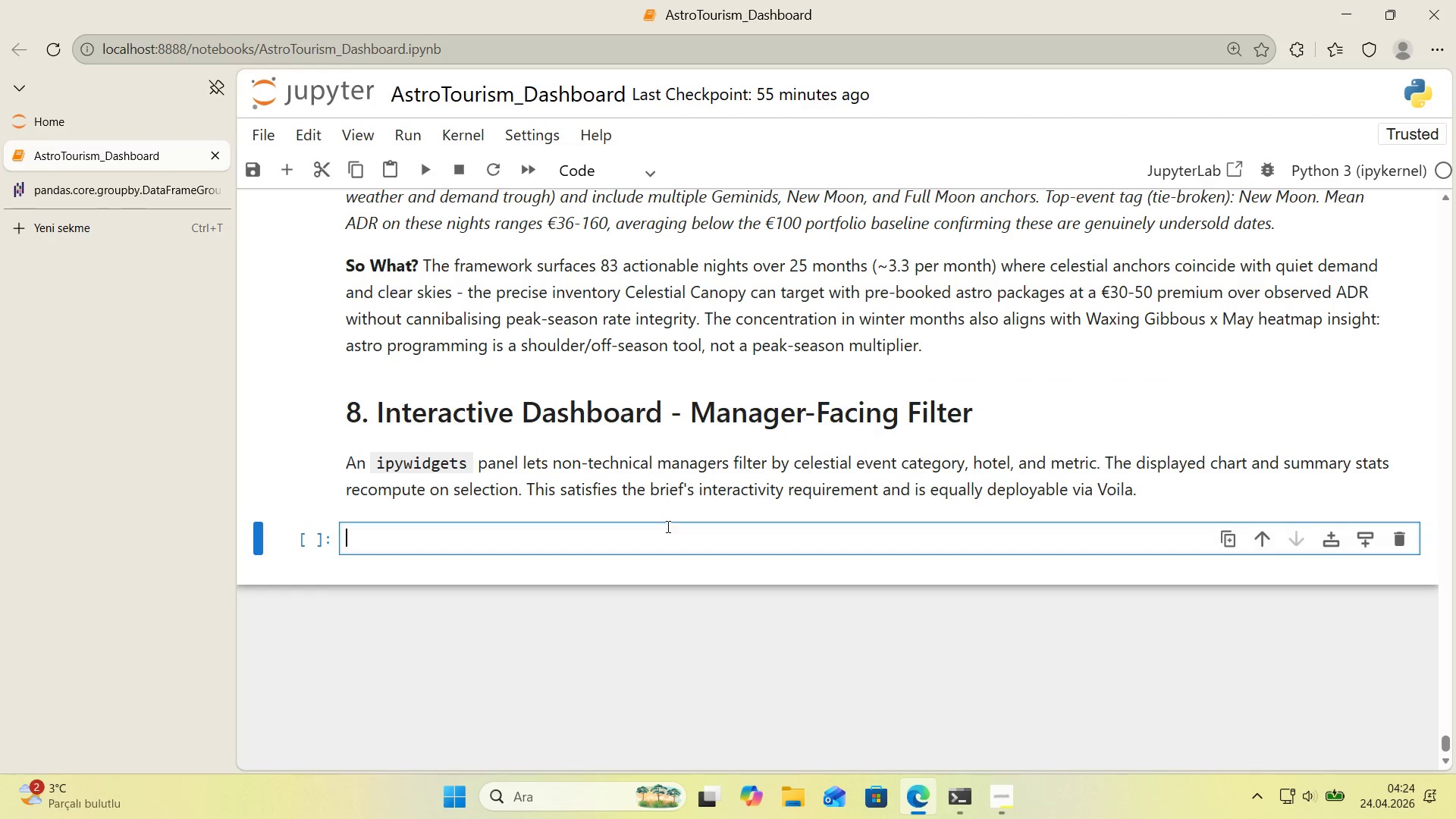 
scroll: coordinate [961, 660], scroll_direction: down, amount: 1.0
 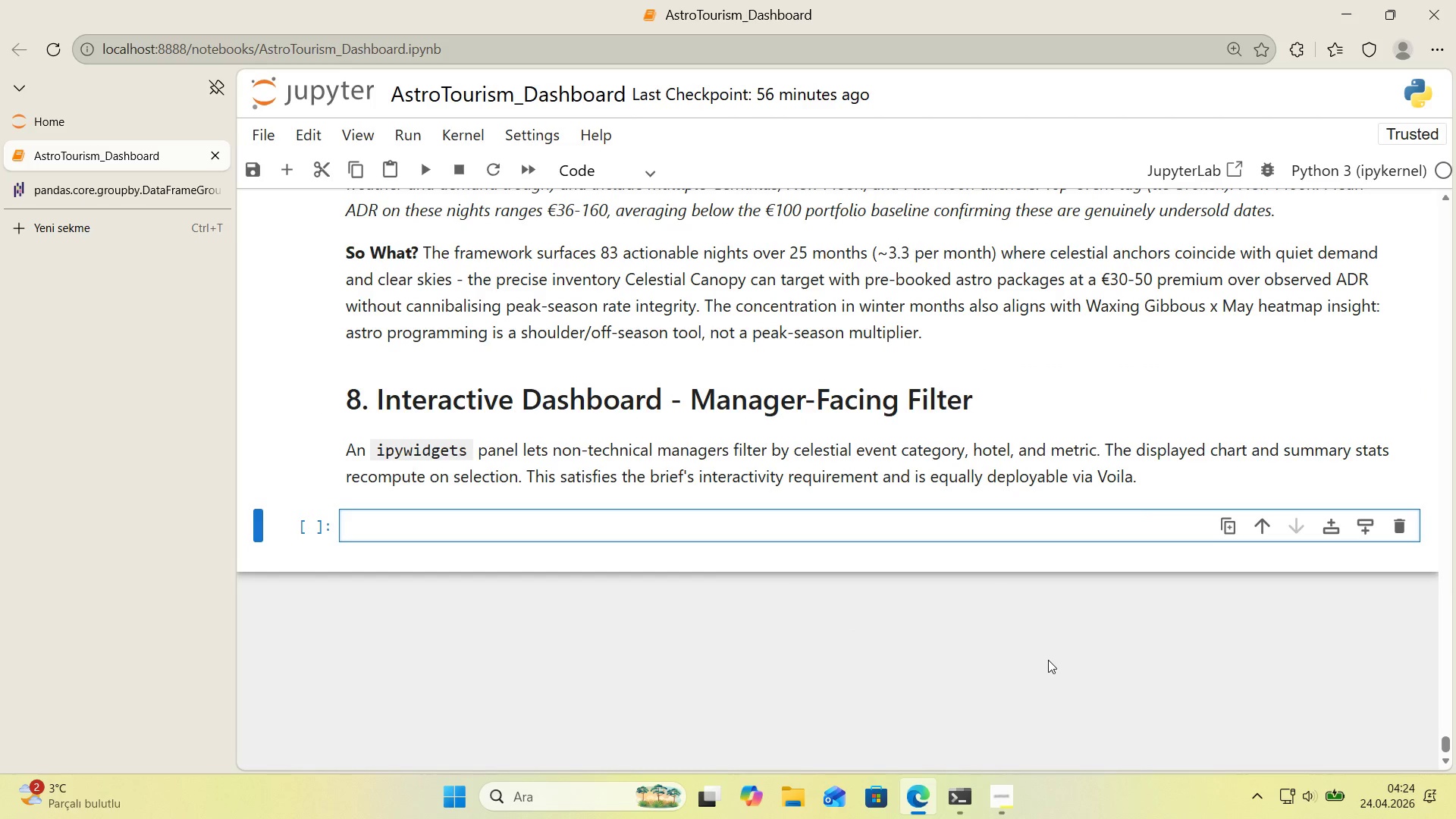 
left_click([139, 198])
 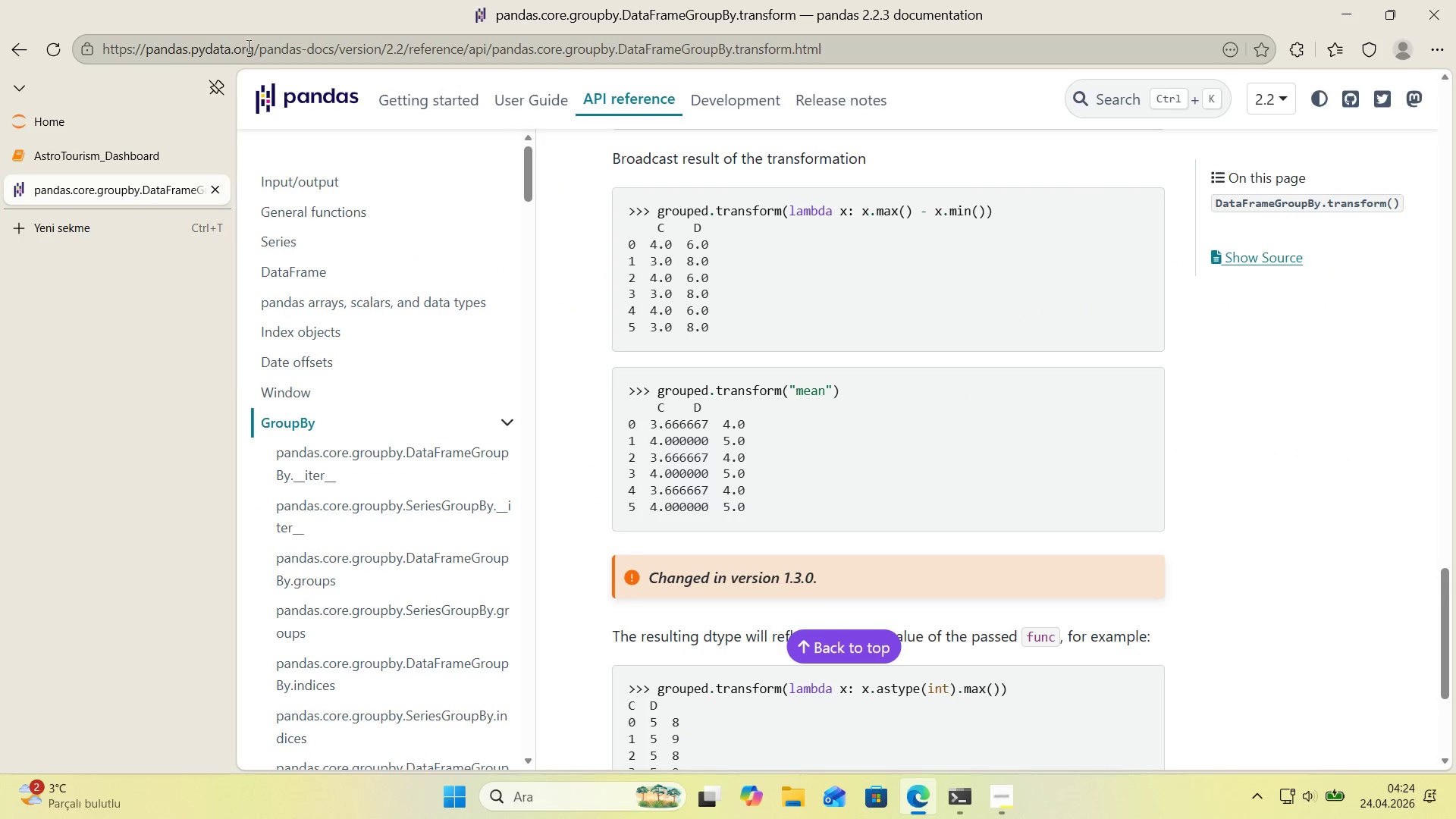 
left_click([248, 46])
 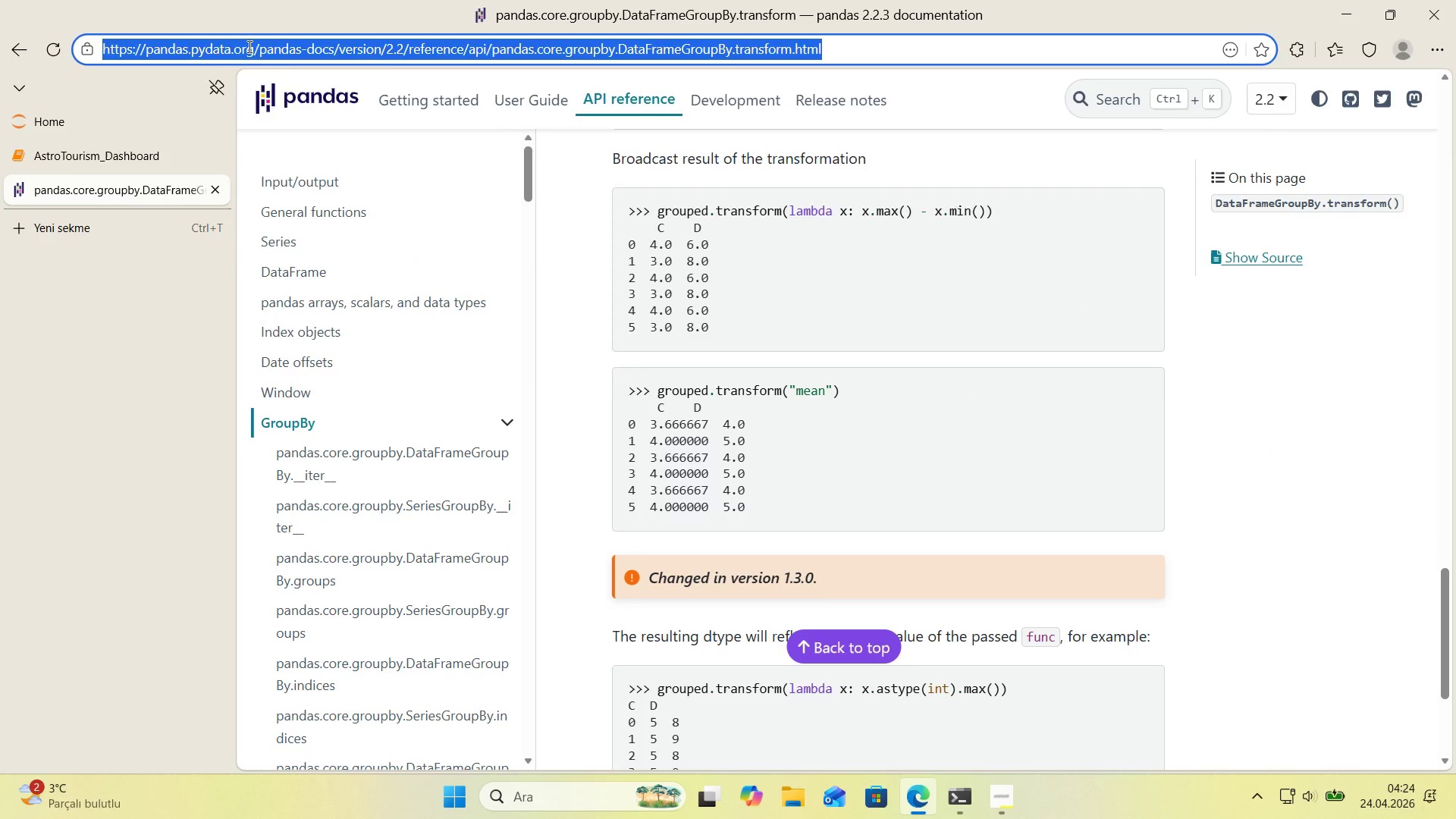 
type('pyw'dgets dropd)
key(Backspace)
 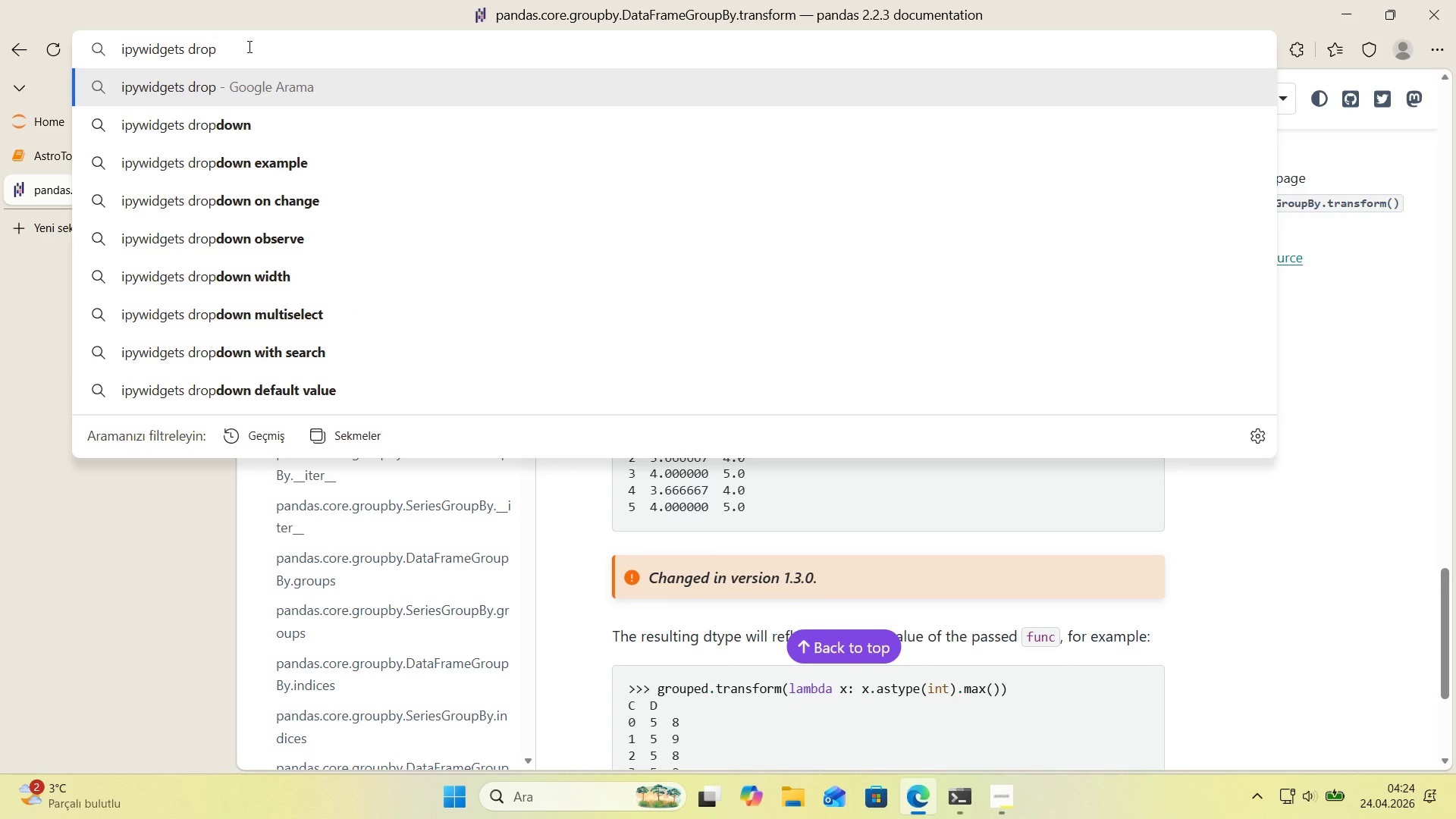 
key(ArrowDown)
 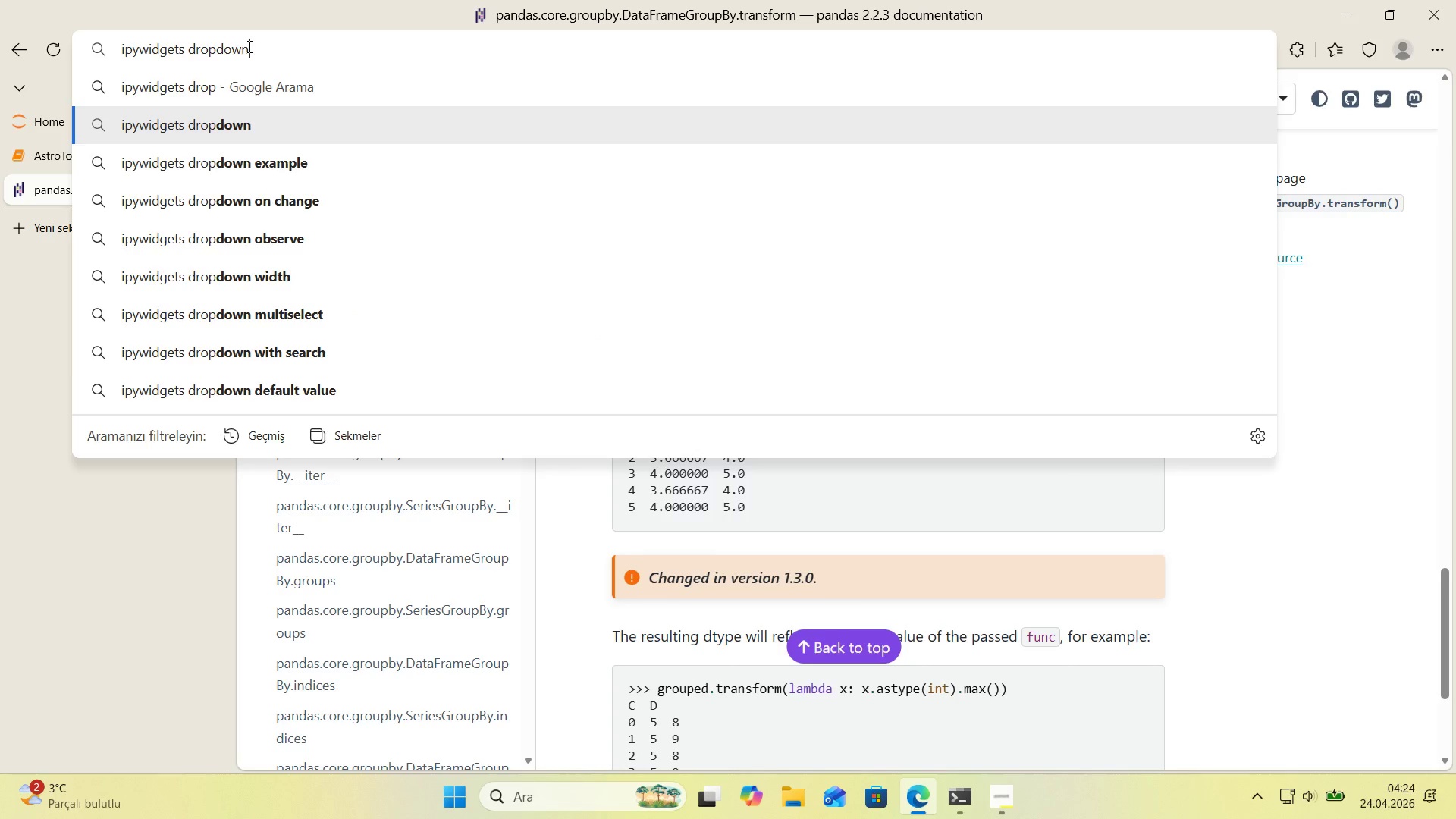 
type( + output pattern)
 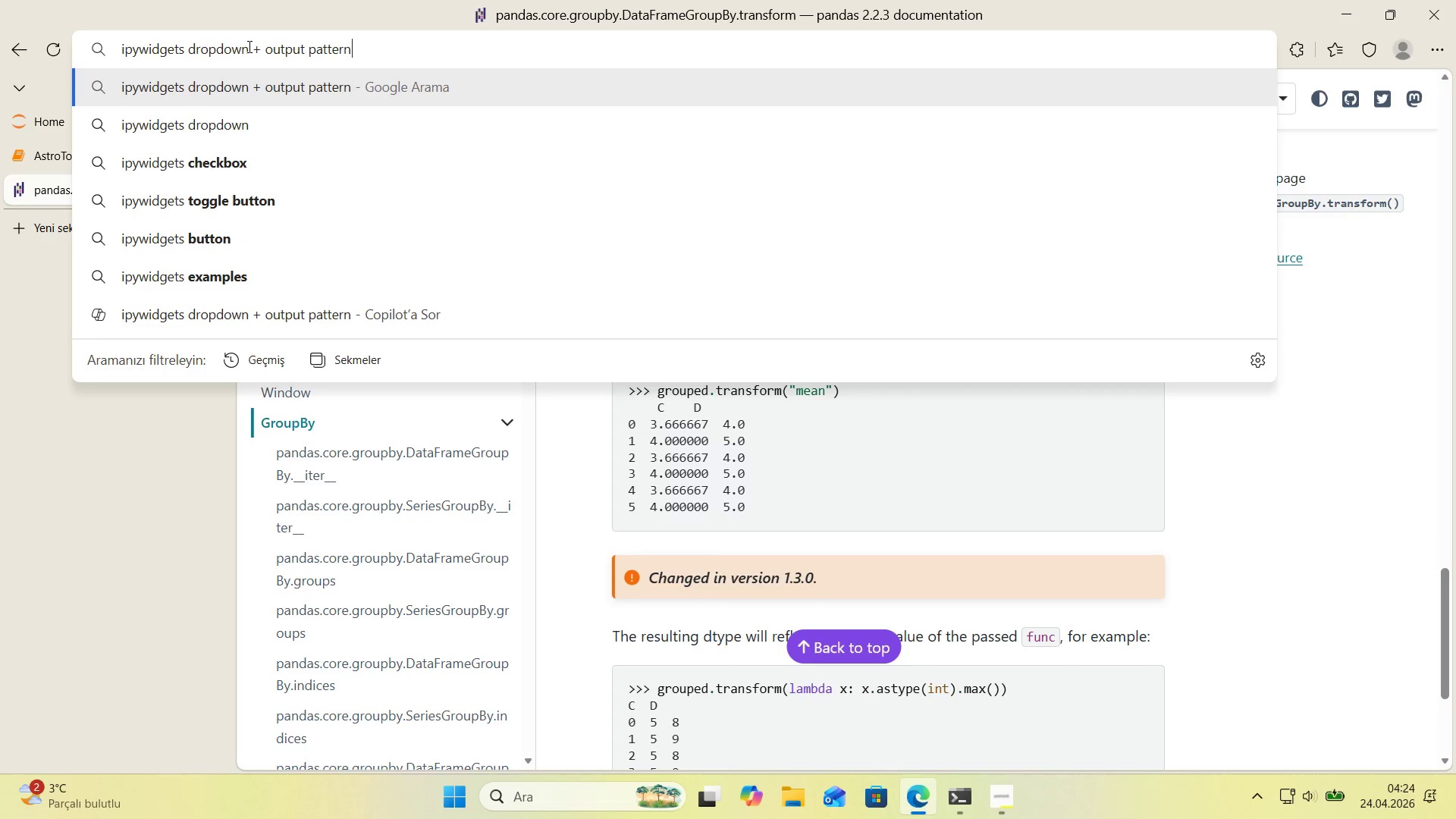 
key(Enter)
 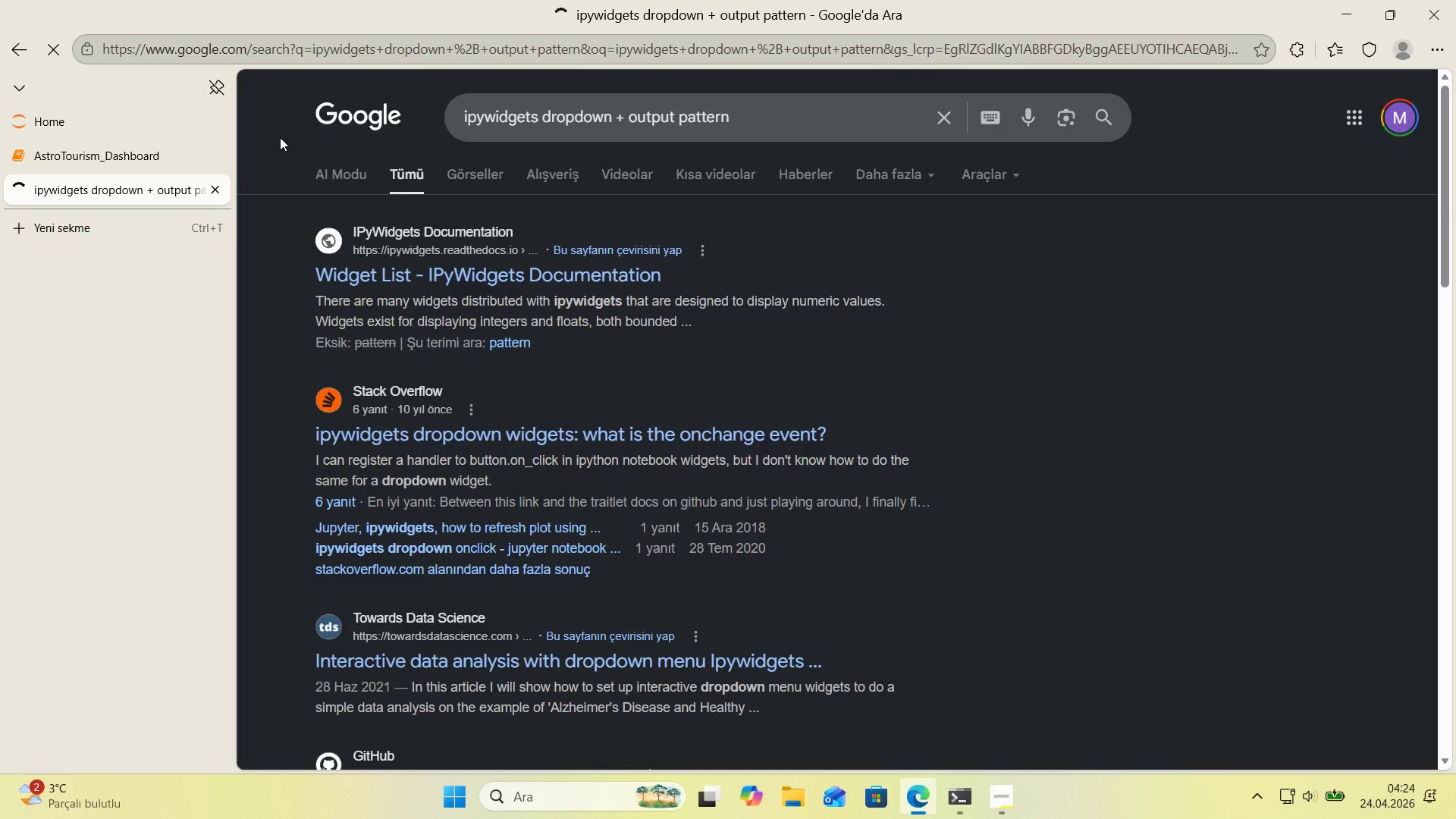 
left_click([359, 270])
 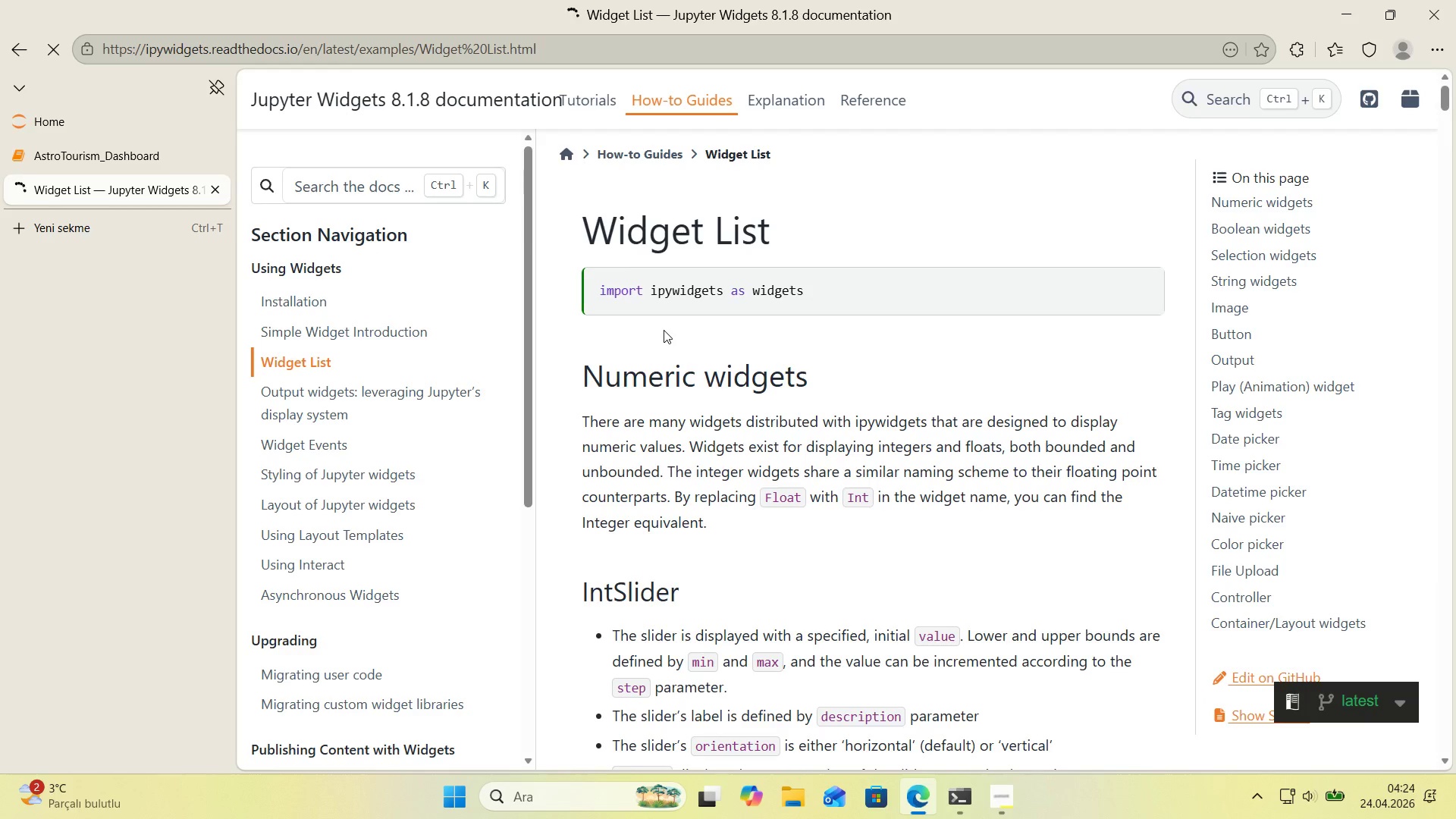 
scroll: coordinate [603, 333], scroll_direction: down, amount: 5.0
 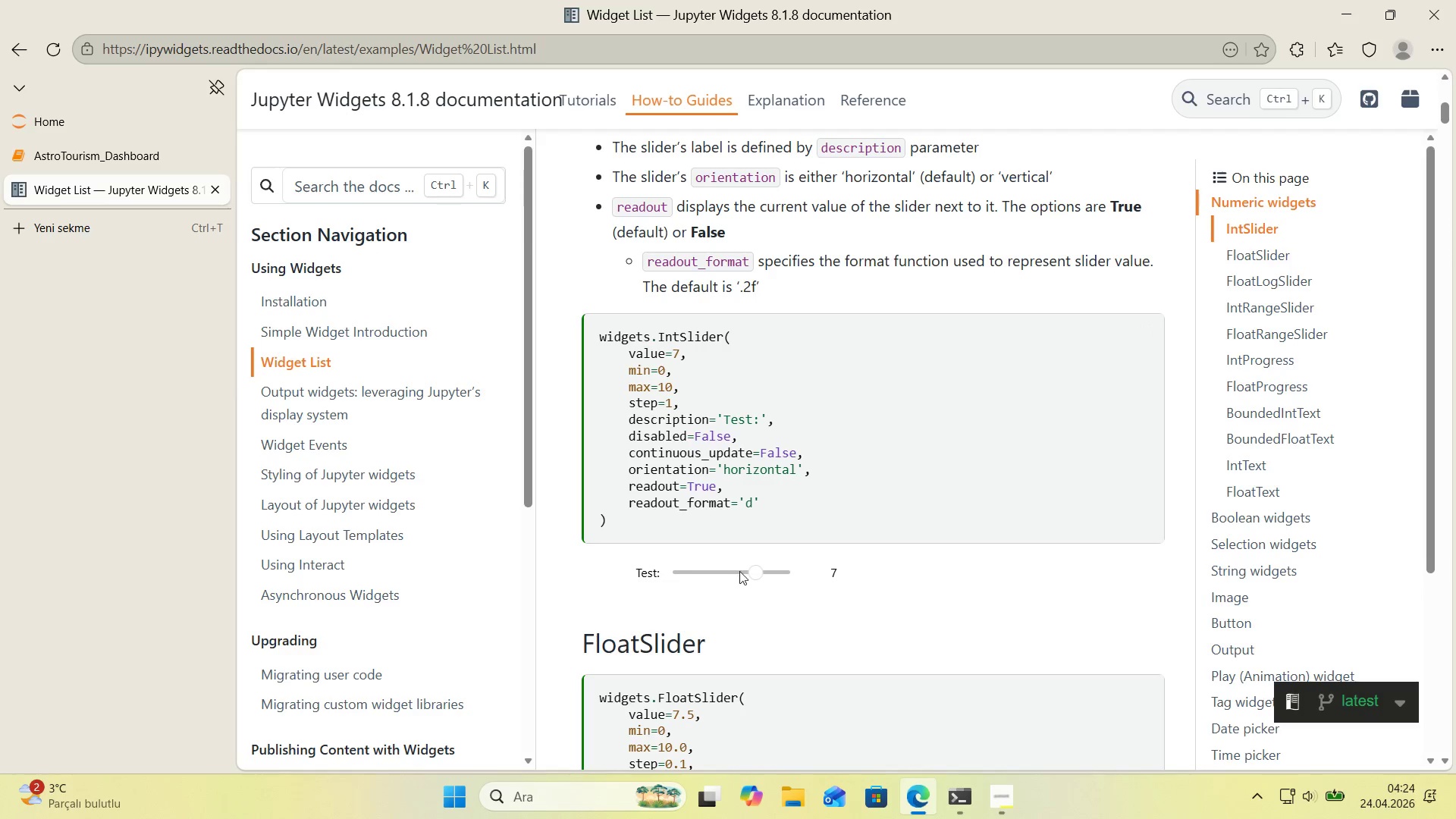 
left_click_drag(start_coordinate=[754, 571], to_coordinate=[717, 577])
 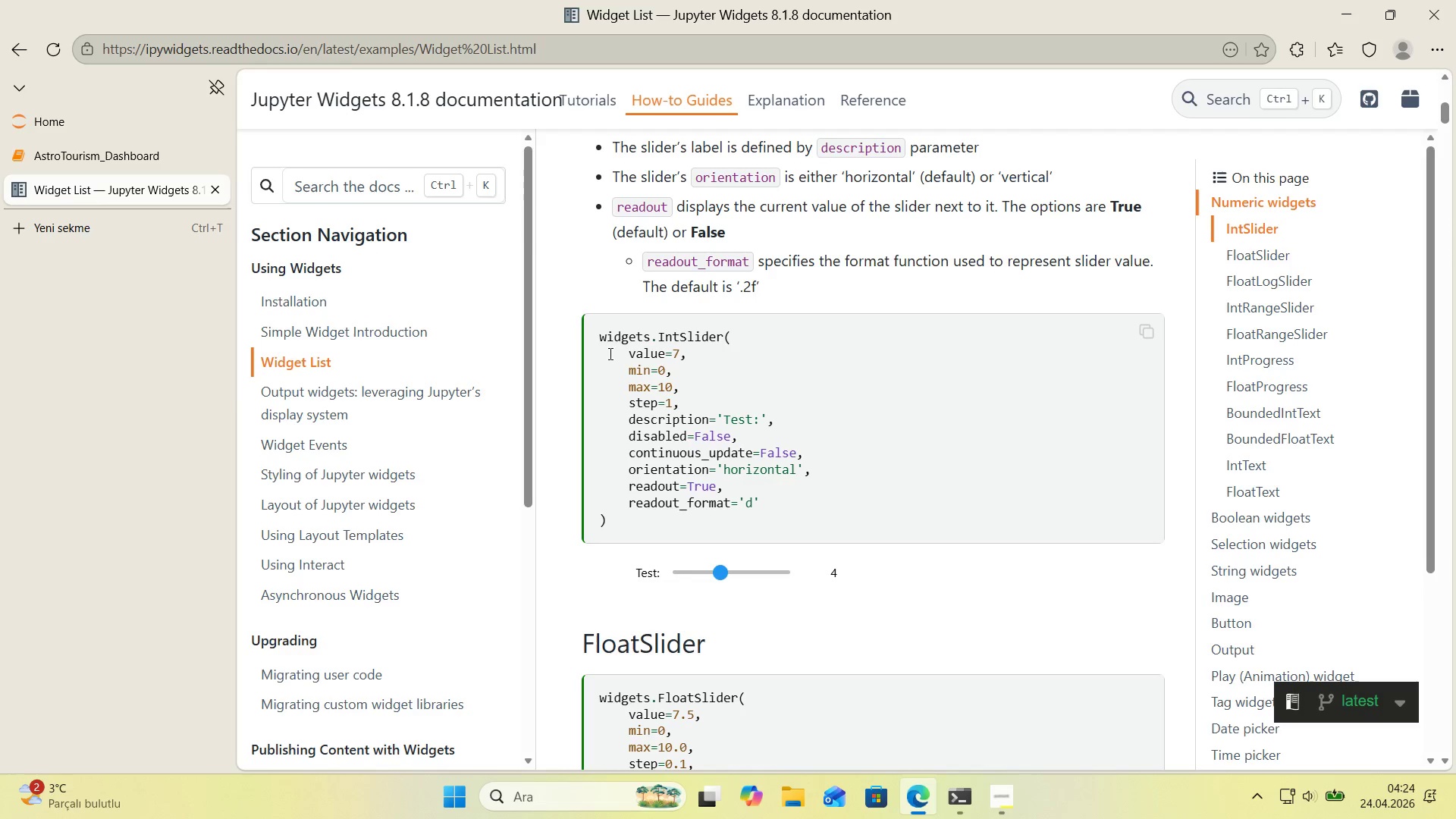 
scroll: coordinate [591, 350], scroll_direction: down, amount: 4.0
 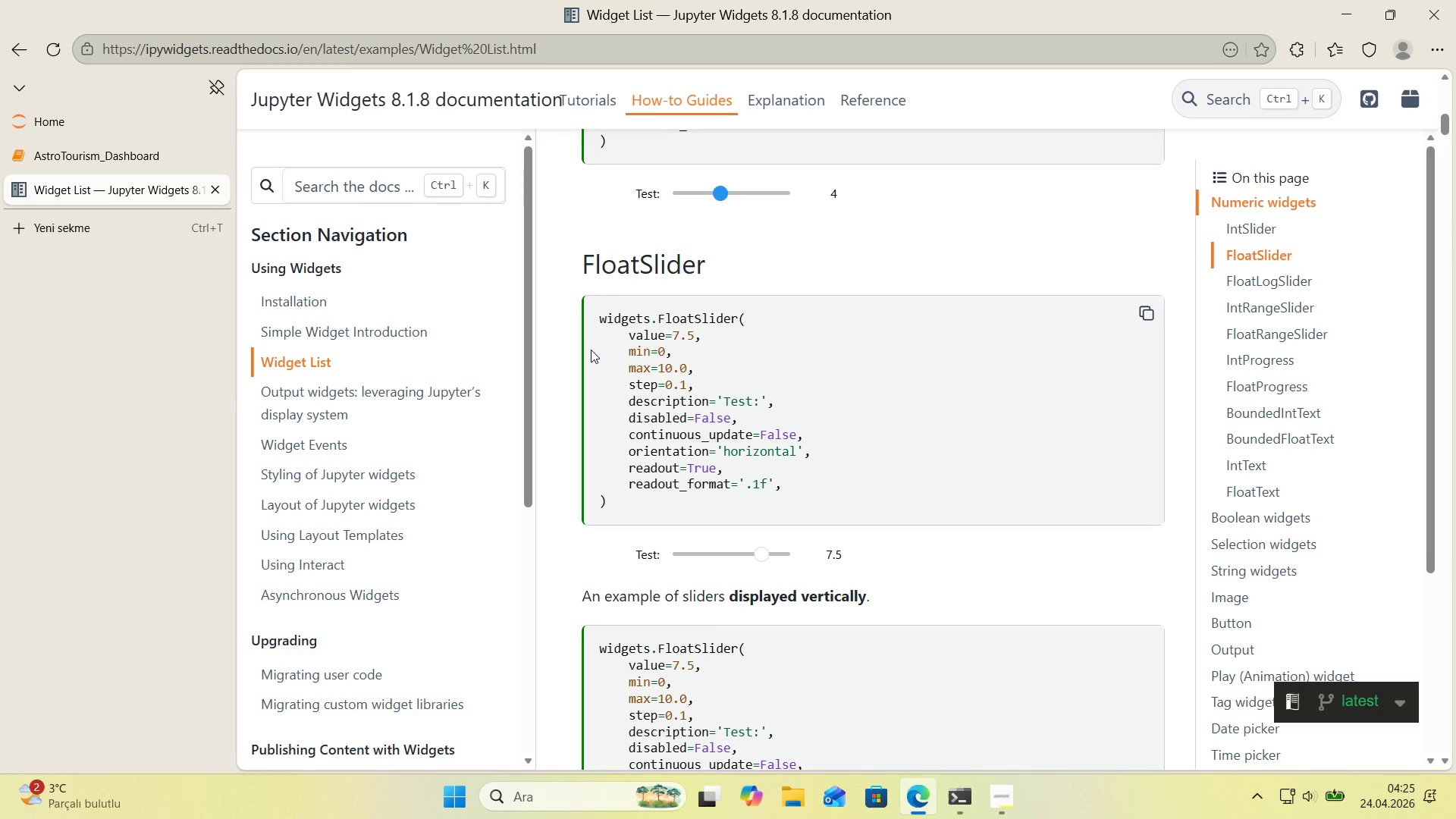 
wait(28.23)
 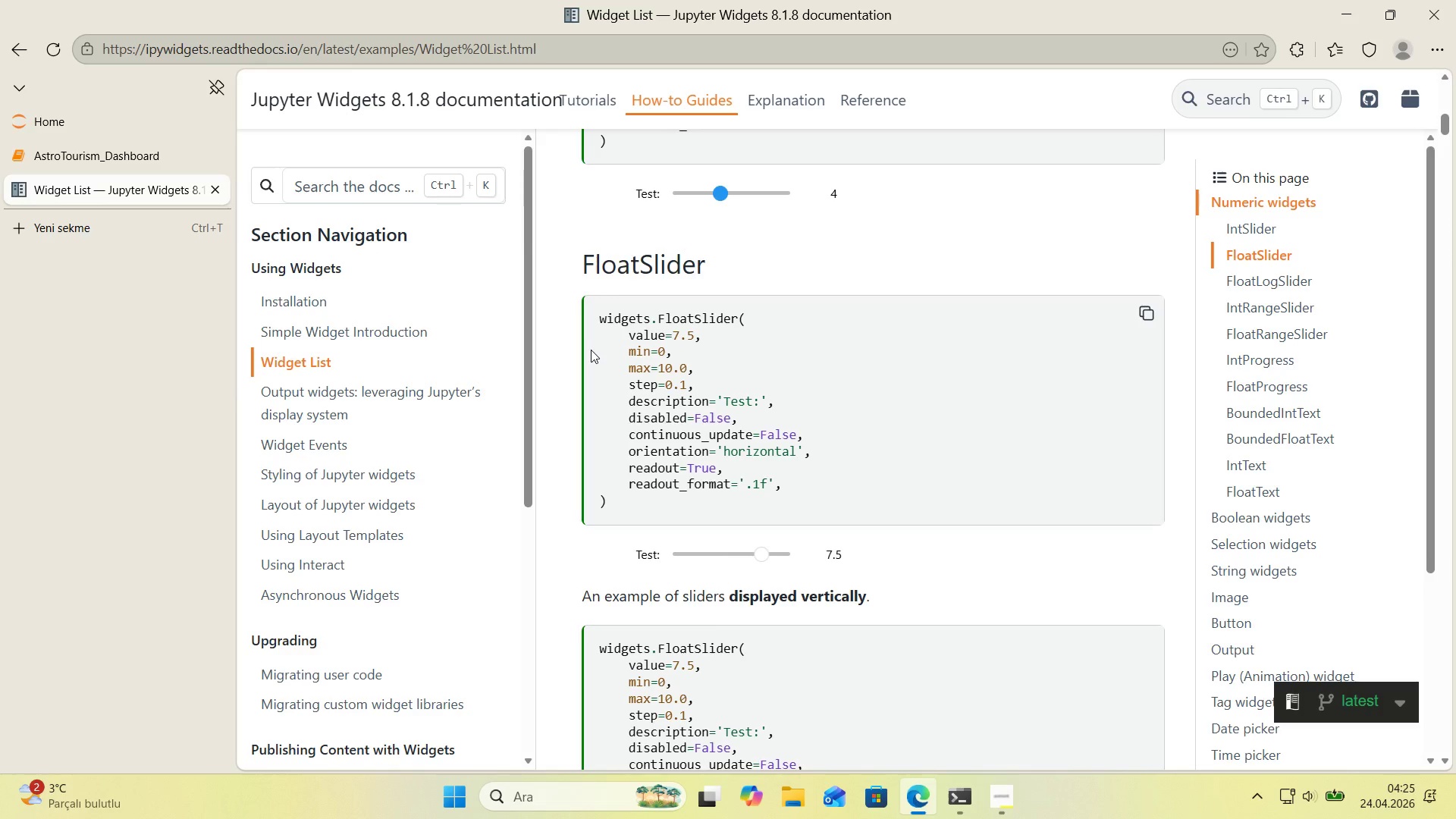 
scroll: coordinate [595, 455], scroll_direction: down, amount: 4.0
 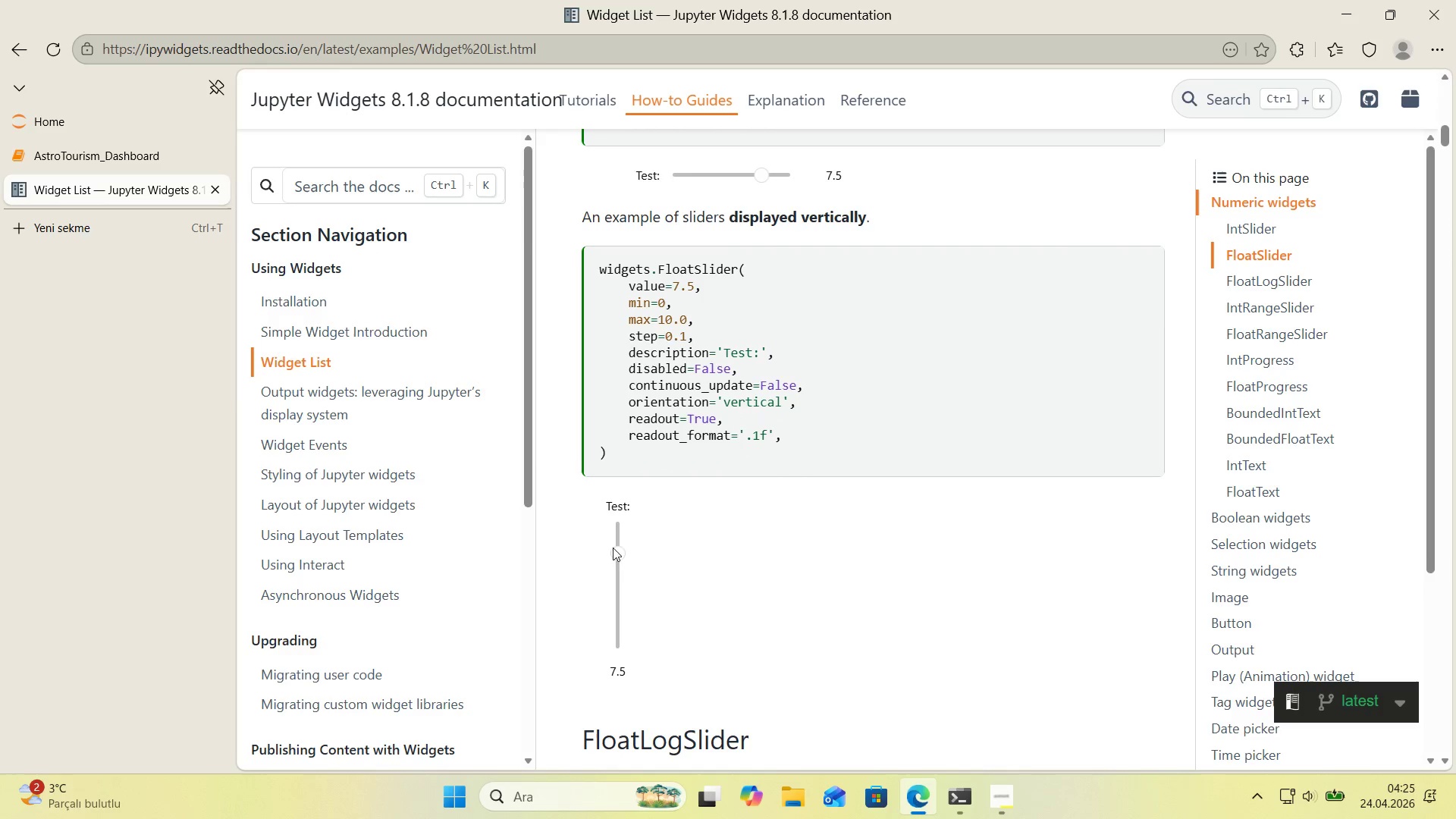 
left_click_drag(start_coordinate=[614, 551], to_coordinate=[634, 557])
 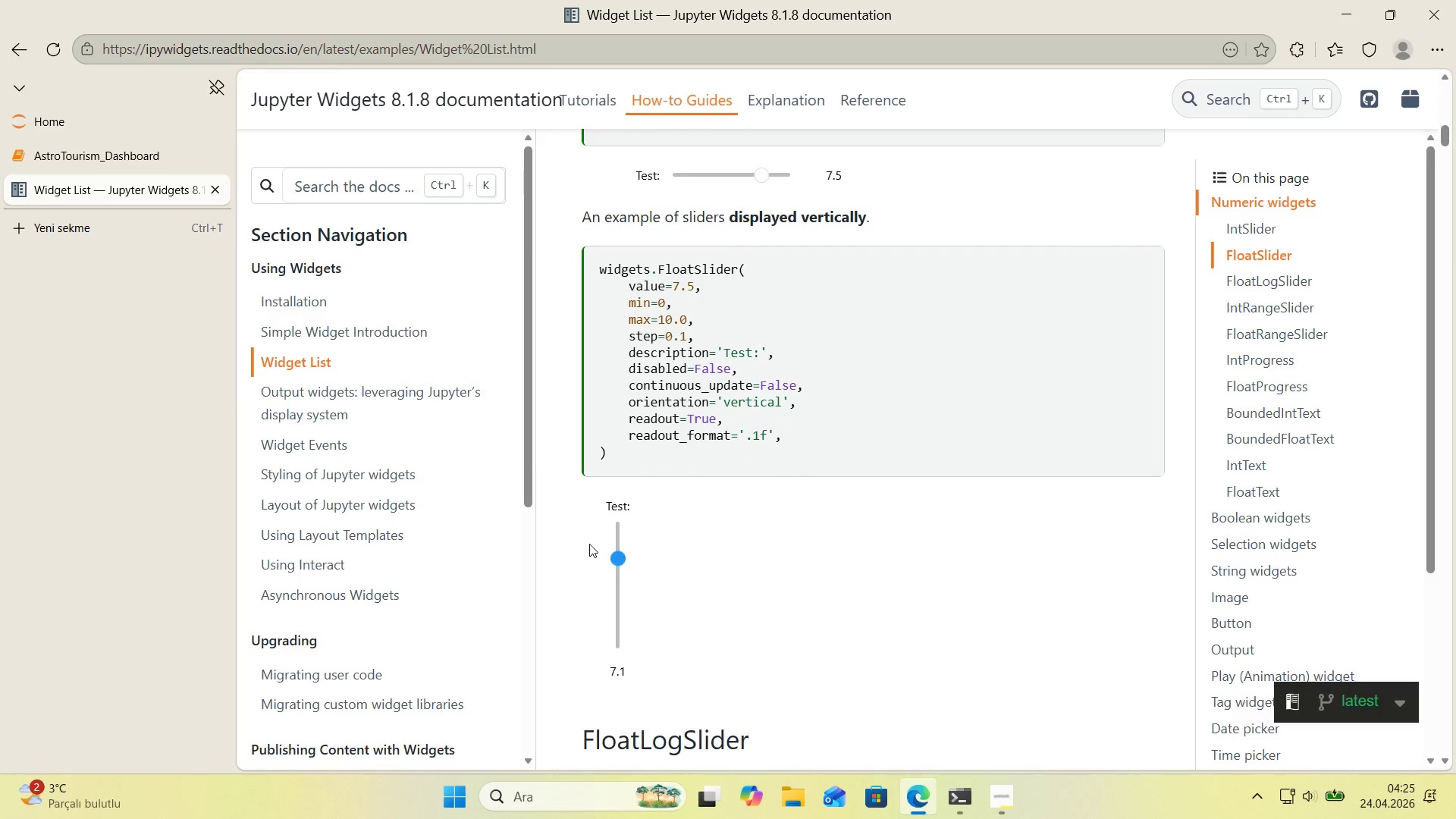 
scroll: coordinate [566, 544], scroll_direction: down, amount: 7.0
 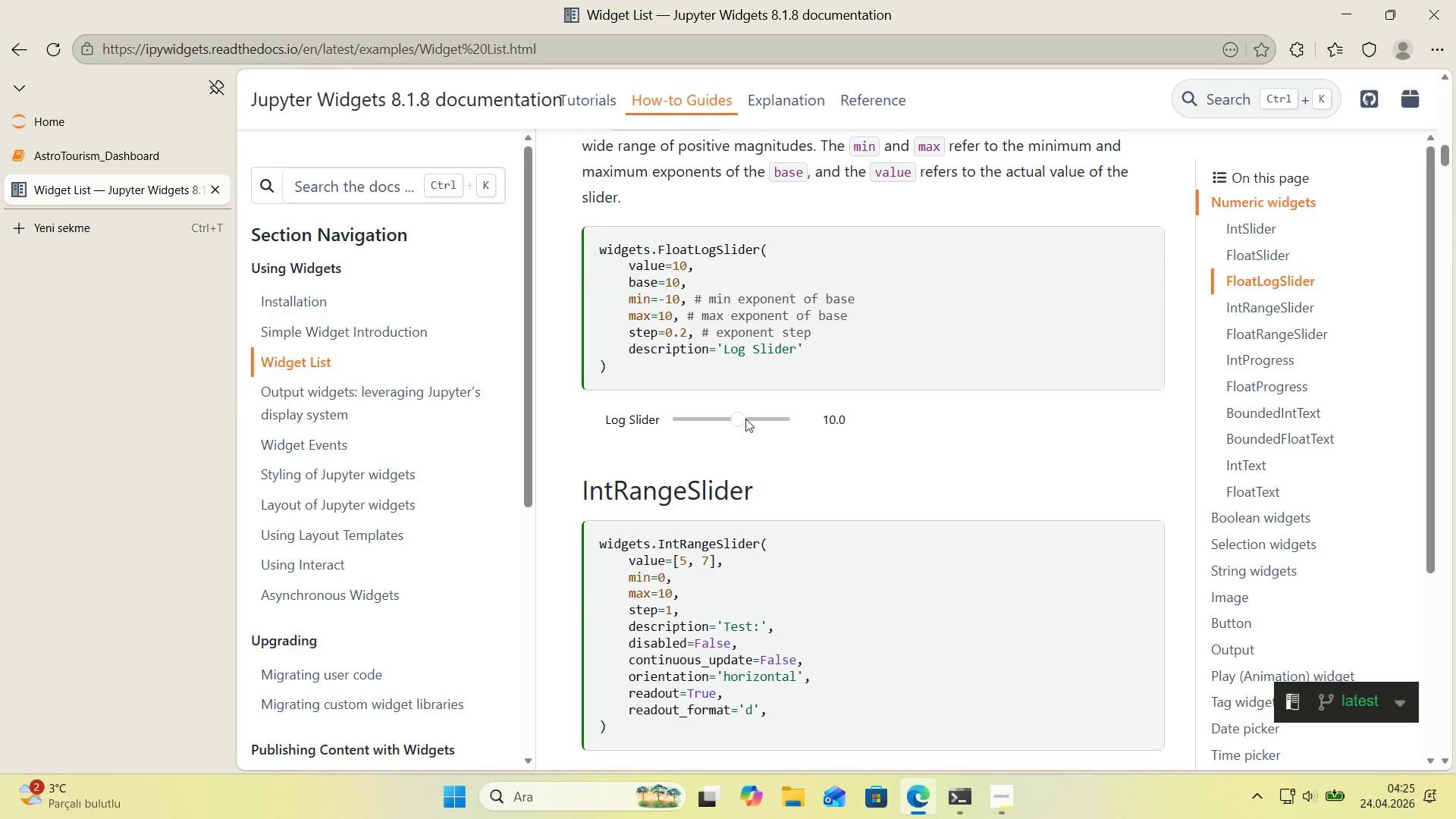 
left_click_drag(start_coordinate=[734, 419], to_coordinate=[717, 434])
 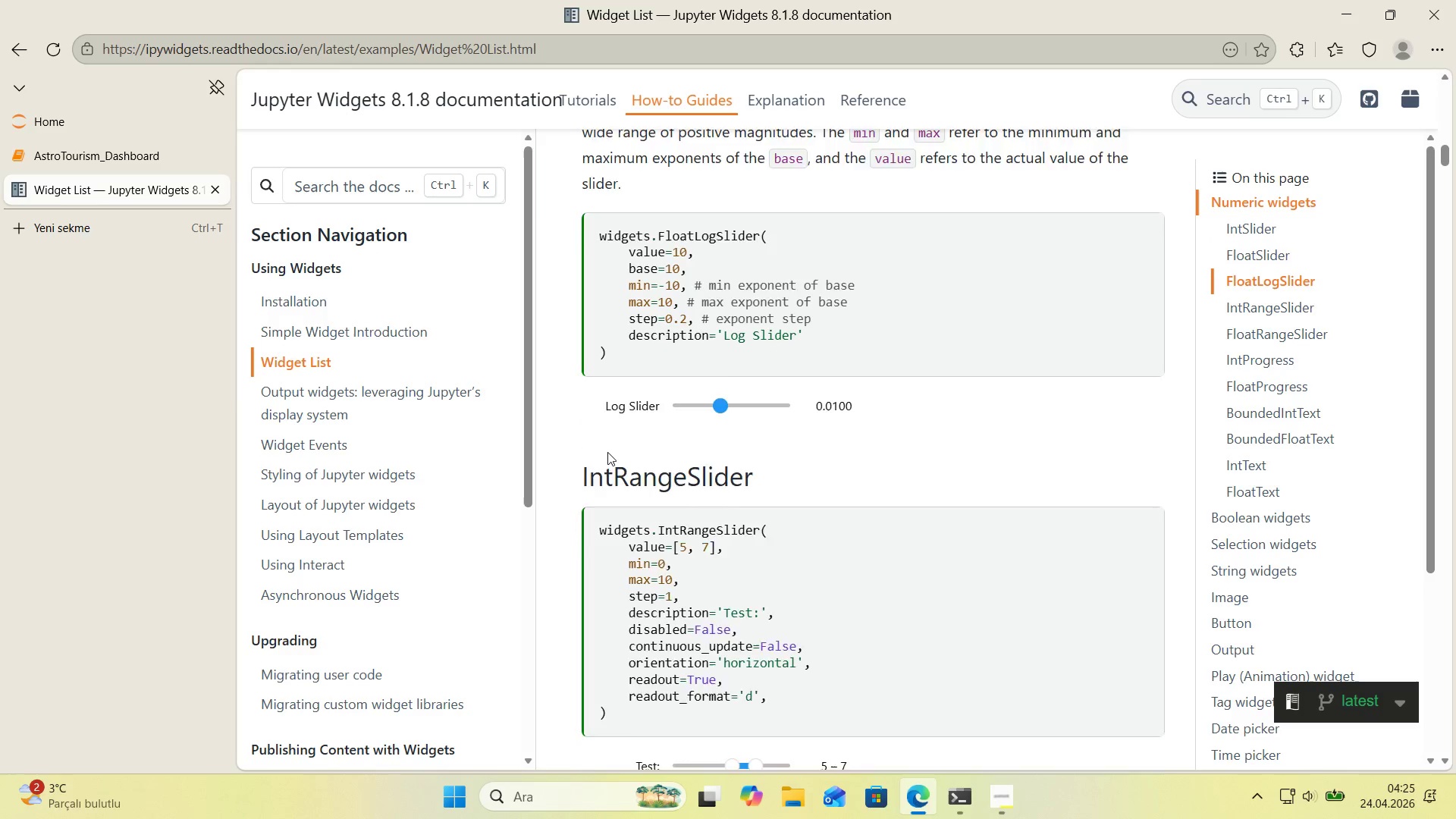 
scroll: coordinate [607, 453], scroll_direction: down, amount: 4.0
 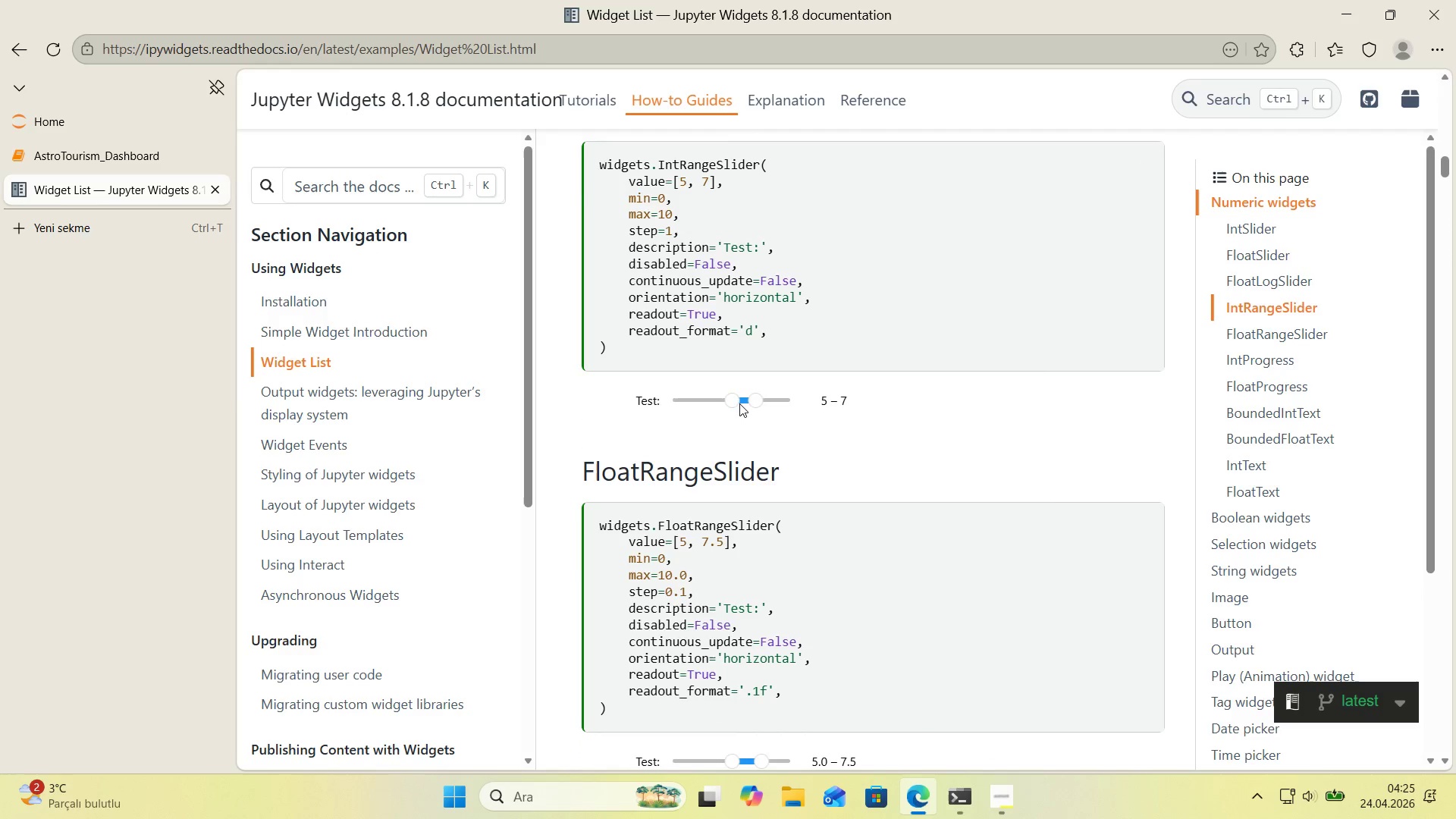 
left_click_drag(start_coordinate=[740, 403], to_coordinate=[701, 408])
 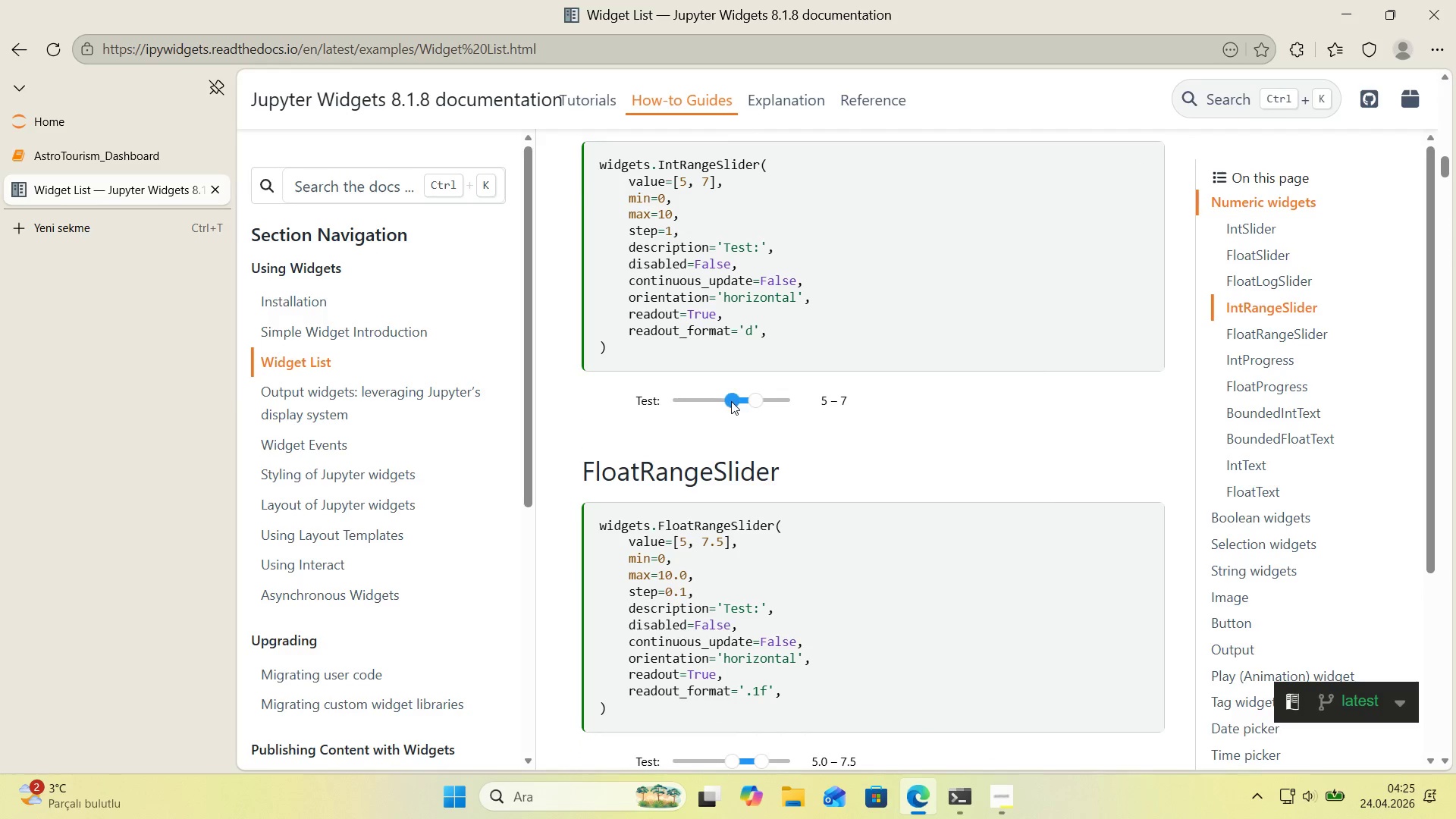 
left_click_drag(start_coordinate=[731, 401], to_coordinate=[720, 407])
 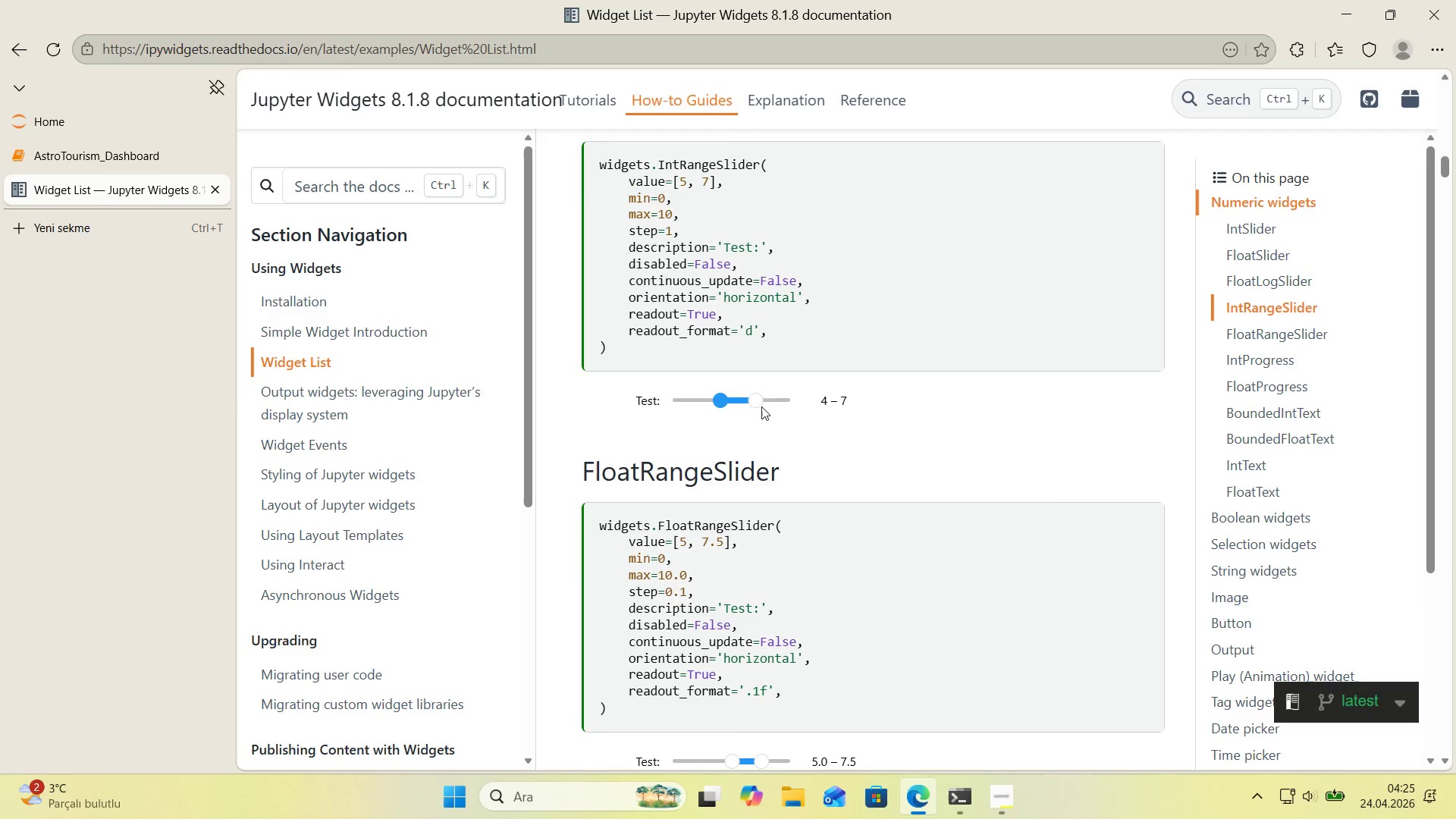 
left_click_drag(start_coordinate=[757, 403], to_coordinate=[771, 408])
 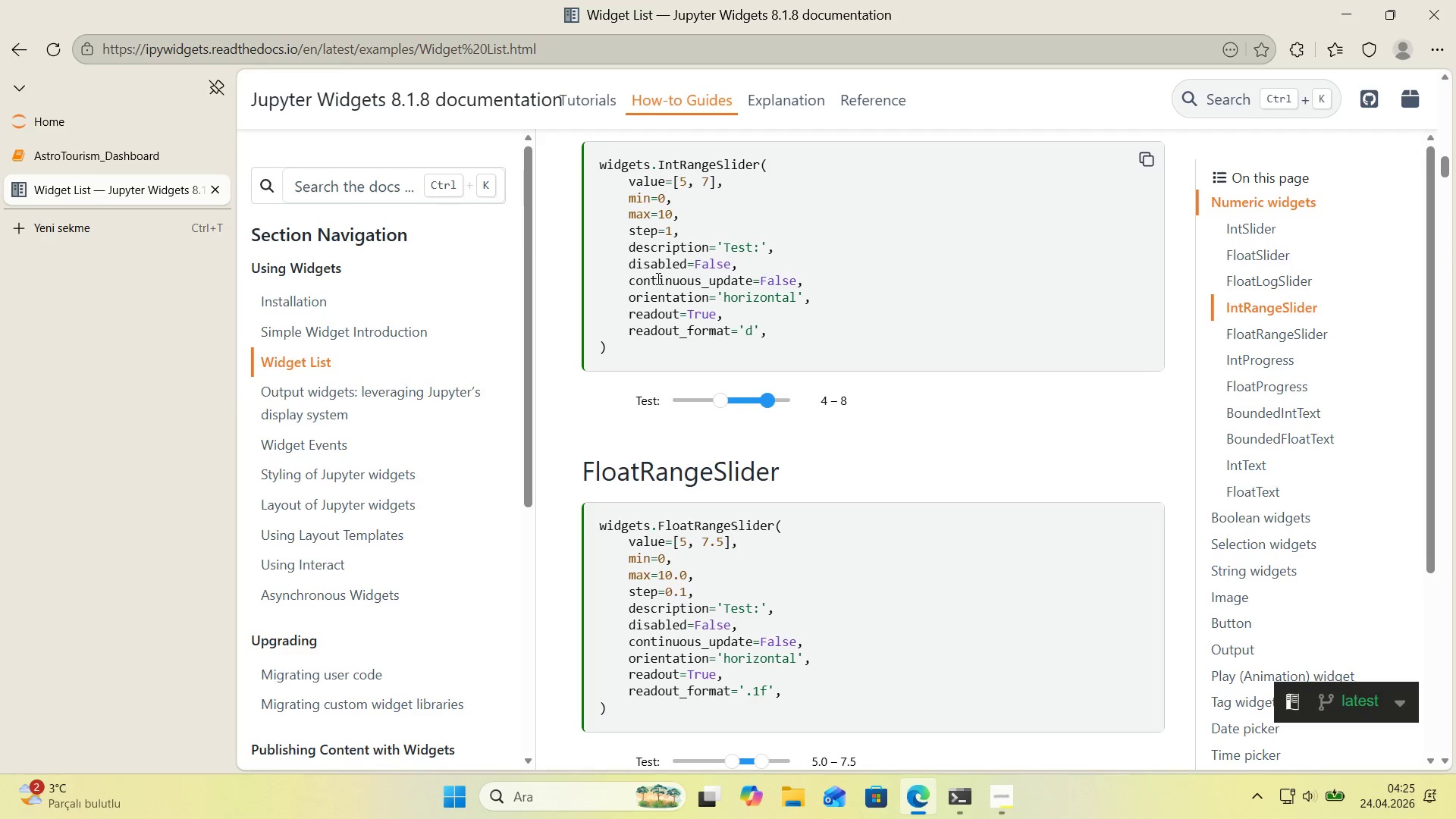 
scroll: coordinate [622, 328], scroll_direction: down, amount: 7.0
 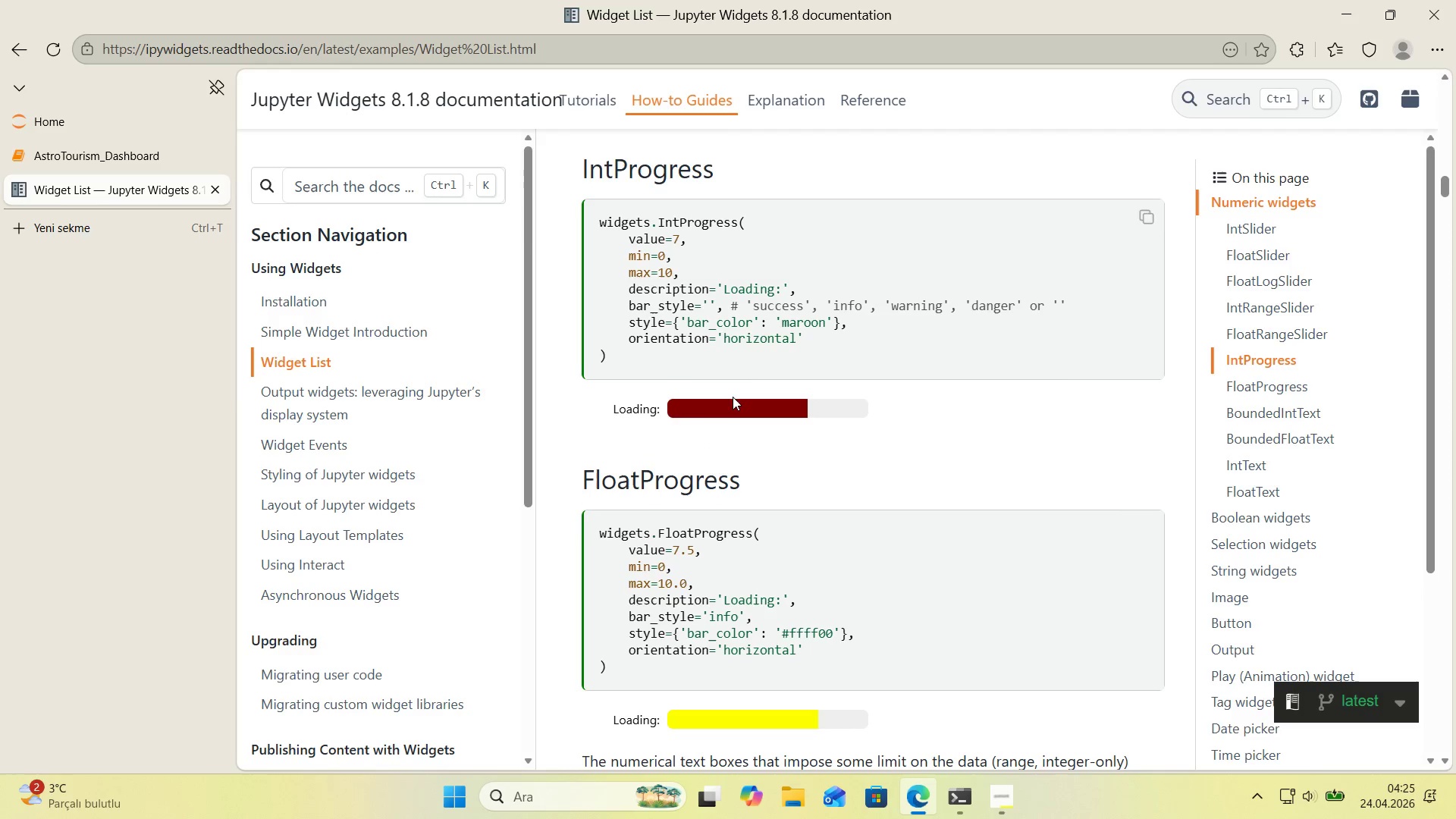 
left_click_drag(start_coordinate=[737, 405], to_coordinate=[710, 412])
 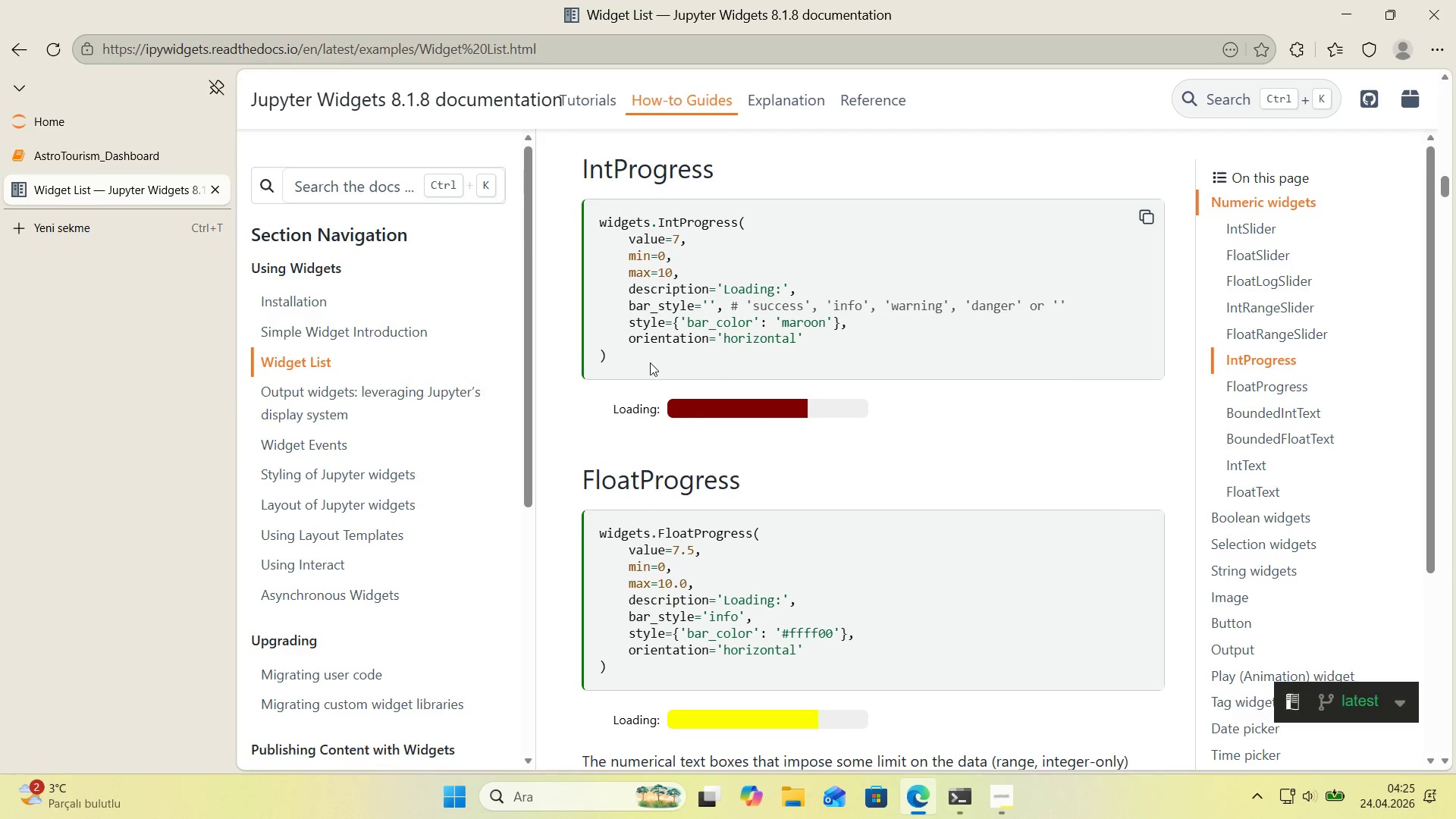 
scroll: coordinate [541, 386], scroll_direction: down, amount: 13.0
 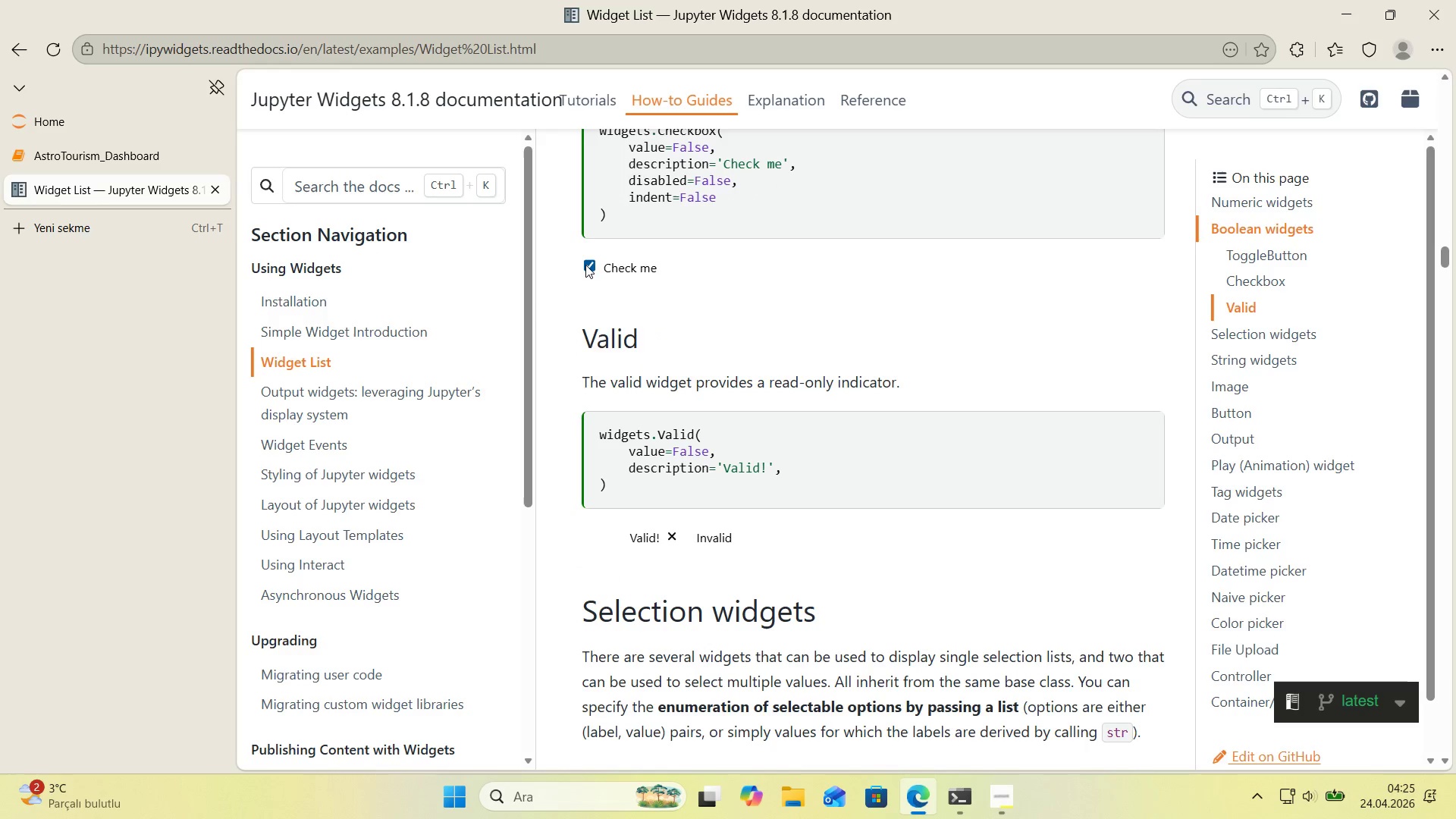 
double_click([585, 265])
 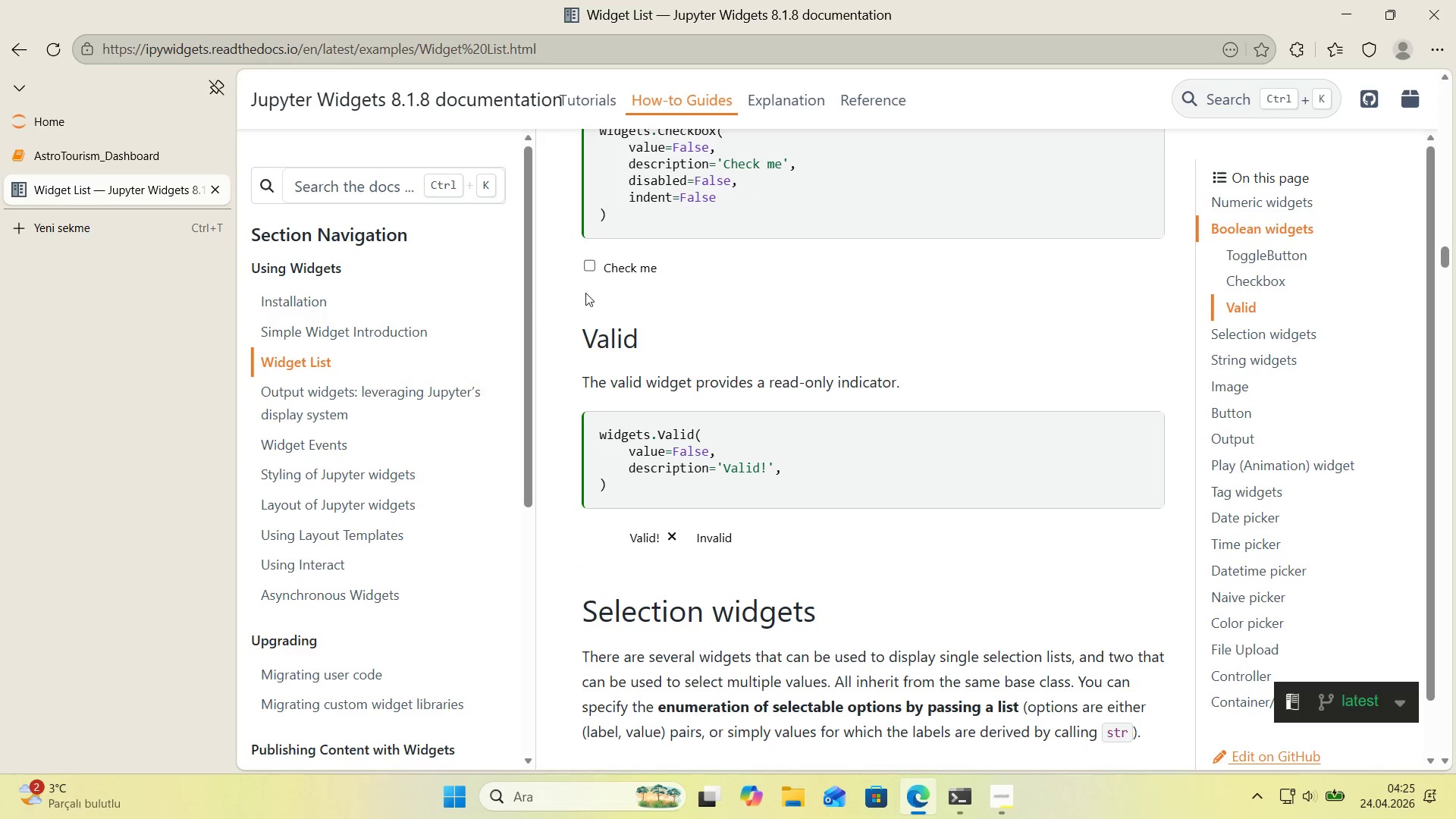 
scroll: coordinate [585, 312], scroll_direction: down, amount: 17.0
 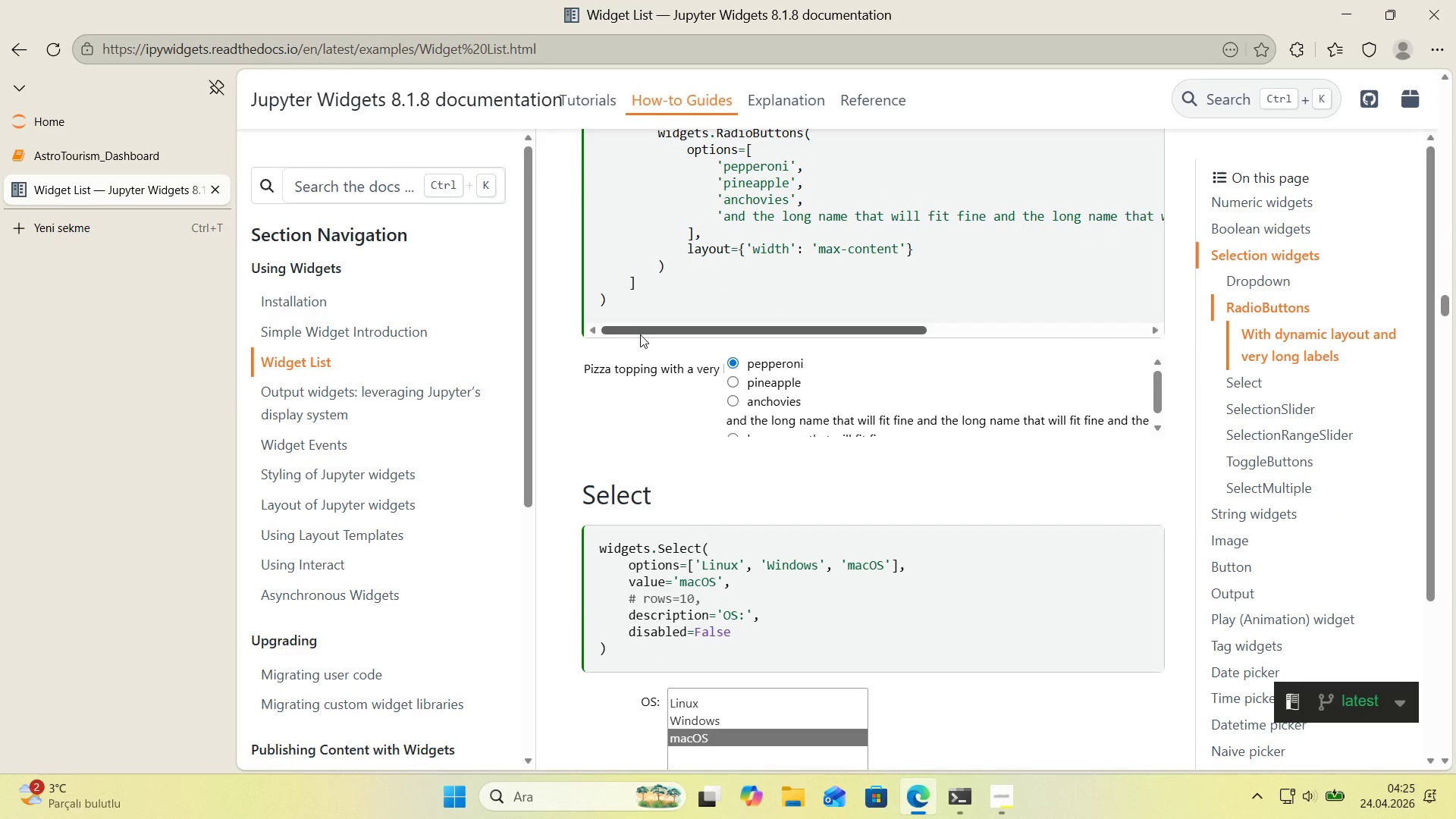 
scroll: coordinate [640, 335], scroll_direction: up, amount: 5.0
 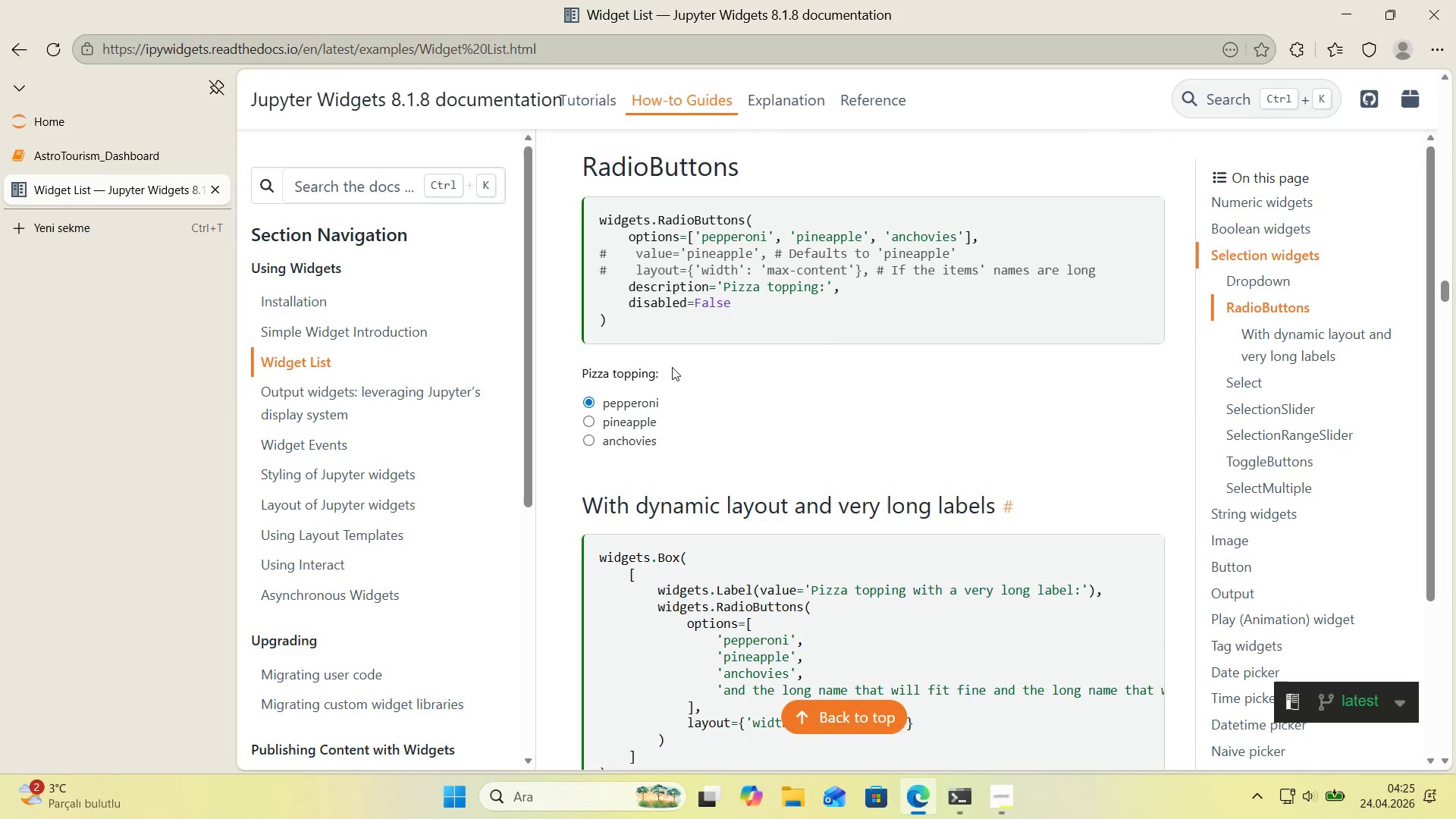 
scroll: coordinate [672, 369], scroll_direction: down, amount: 11.0
 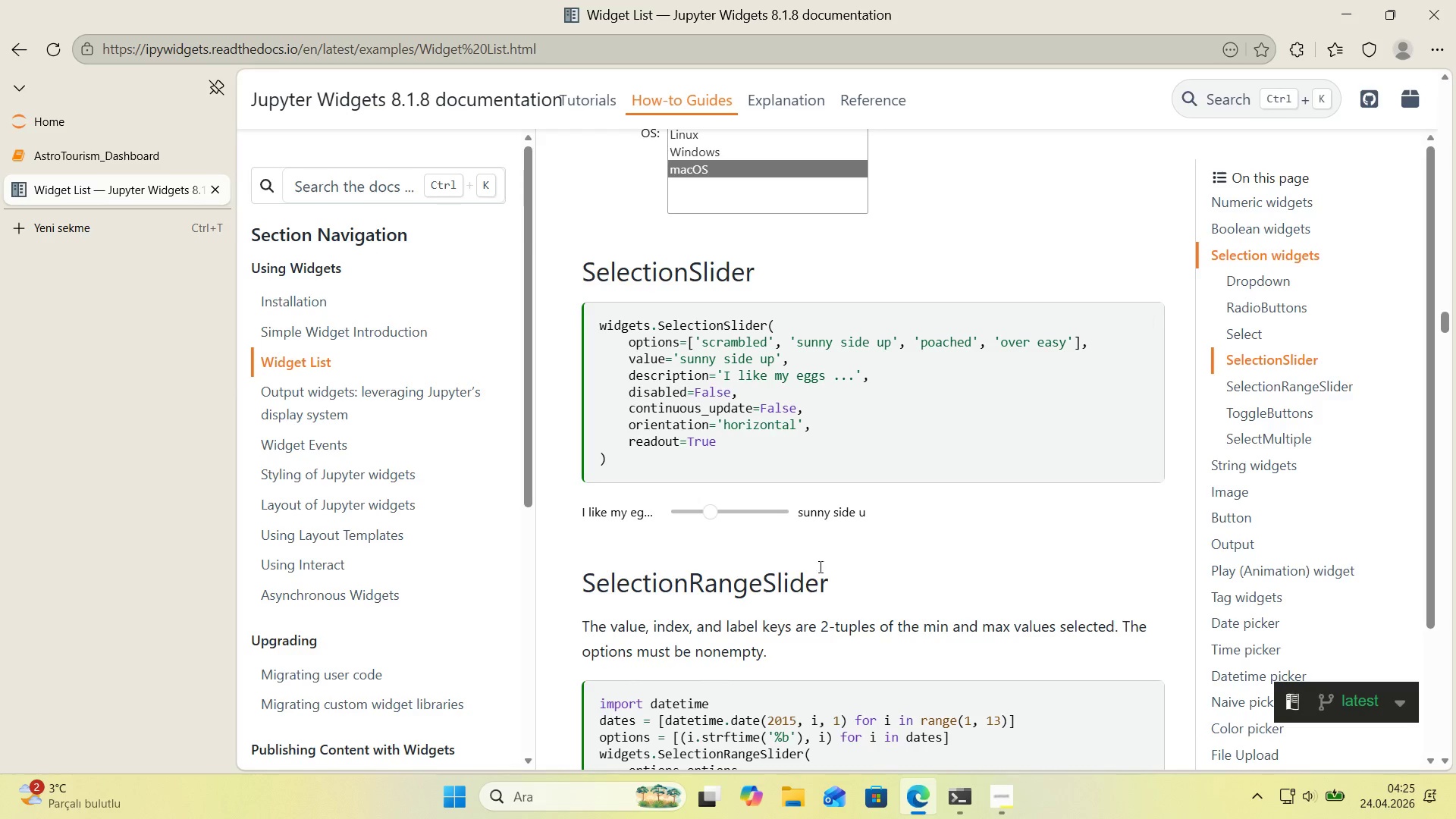 
scroll: coordinate [823, 588], scroll_direction: up, amount: 3.0
 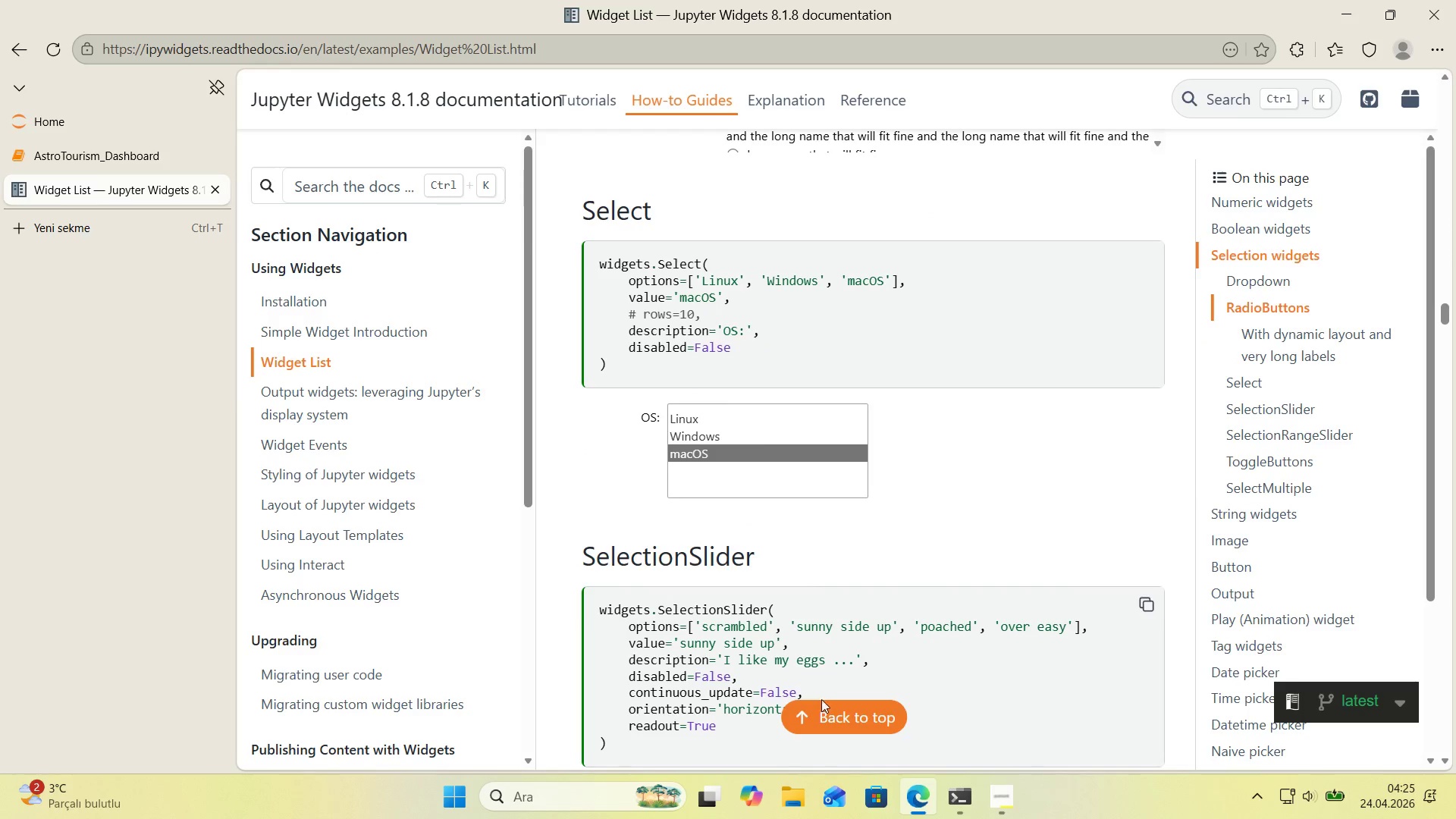 
left_click([818, 714])
 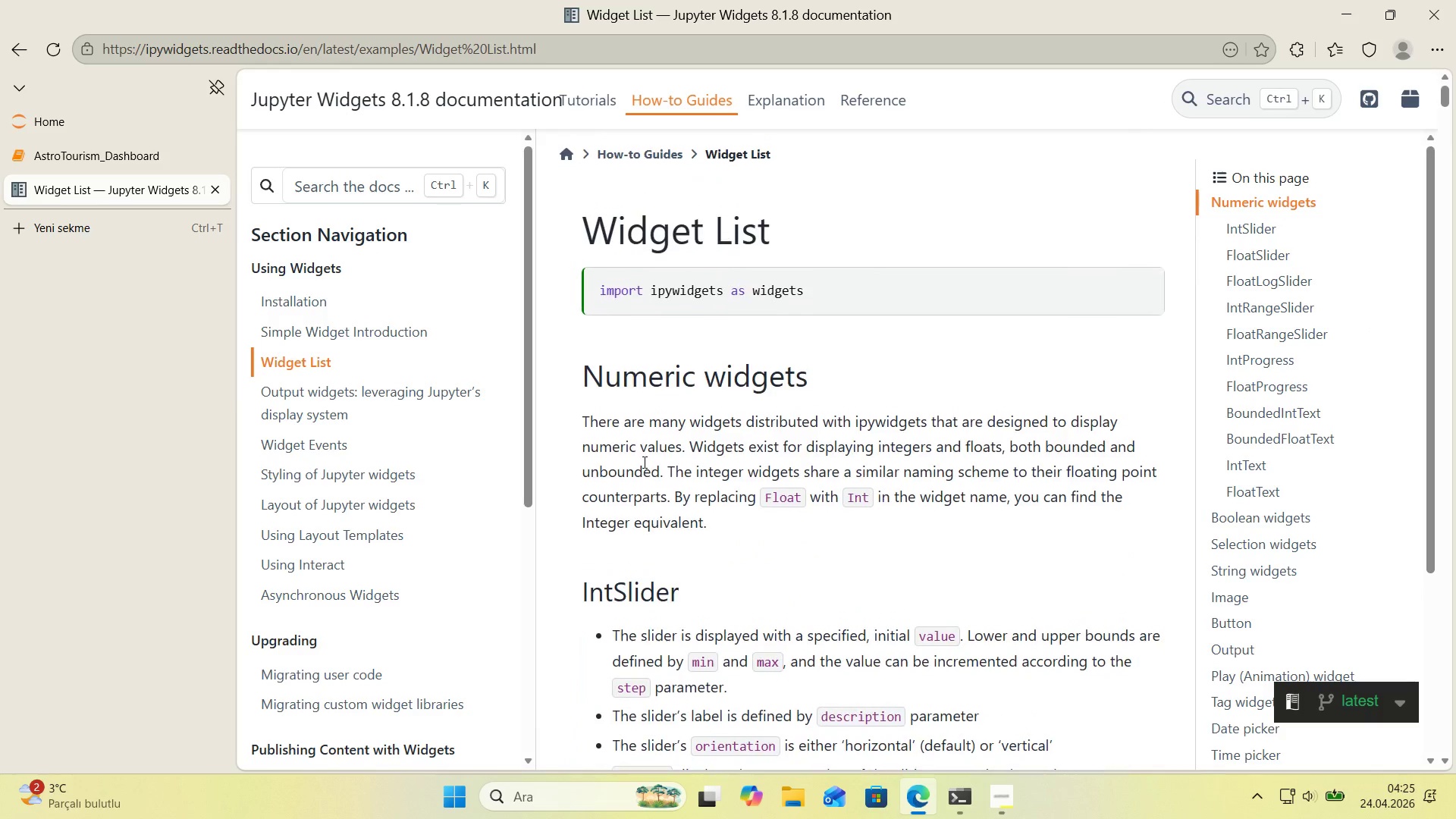 
scroll: coordinate [654, 454], scroll_direction: down, amount: 9.0
 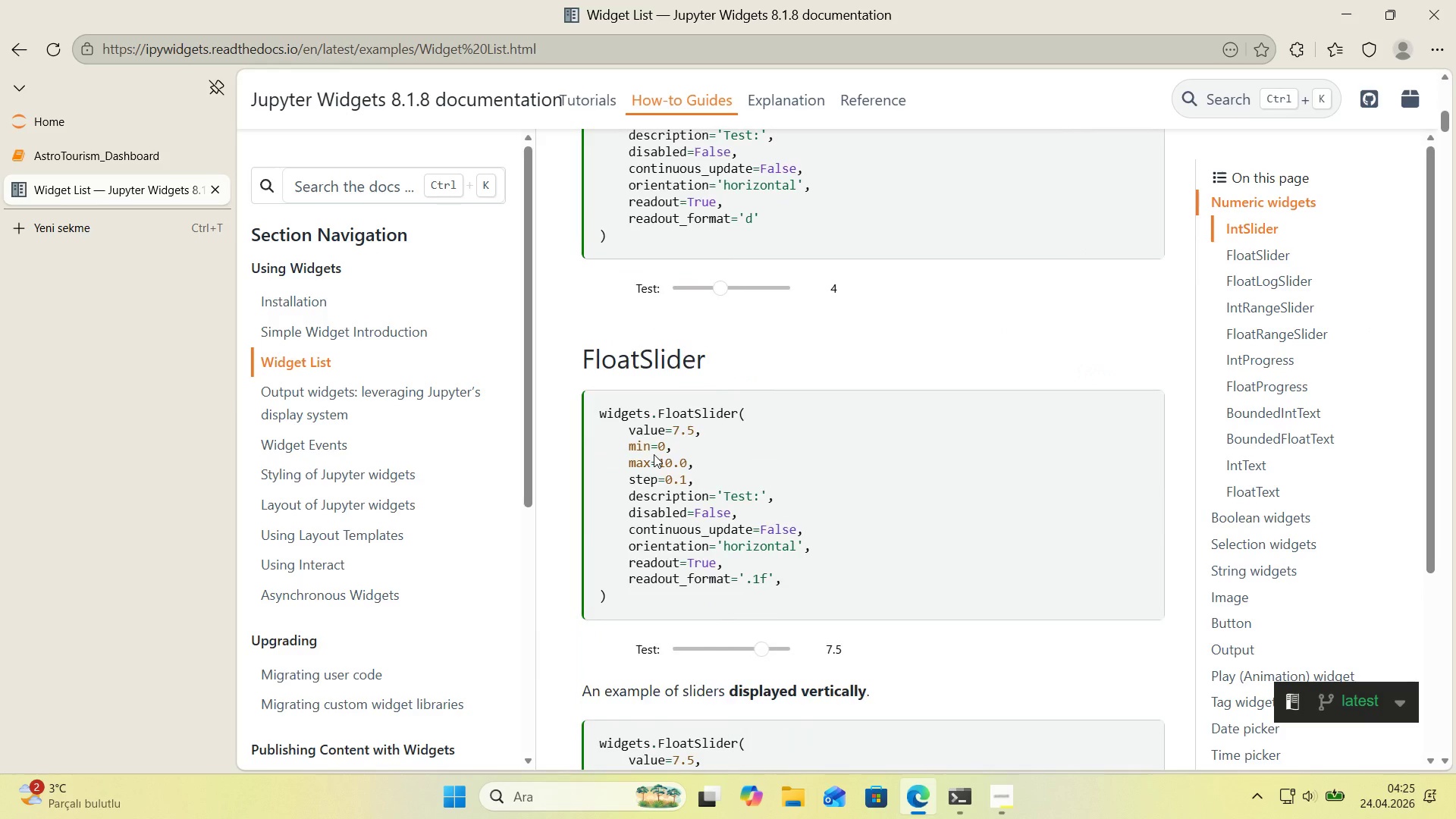 
scroll: coordinate [654, 453], scroll_direction: up, amount: 10.0
 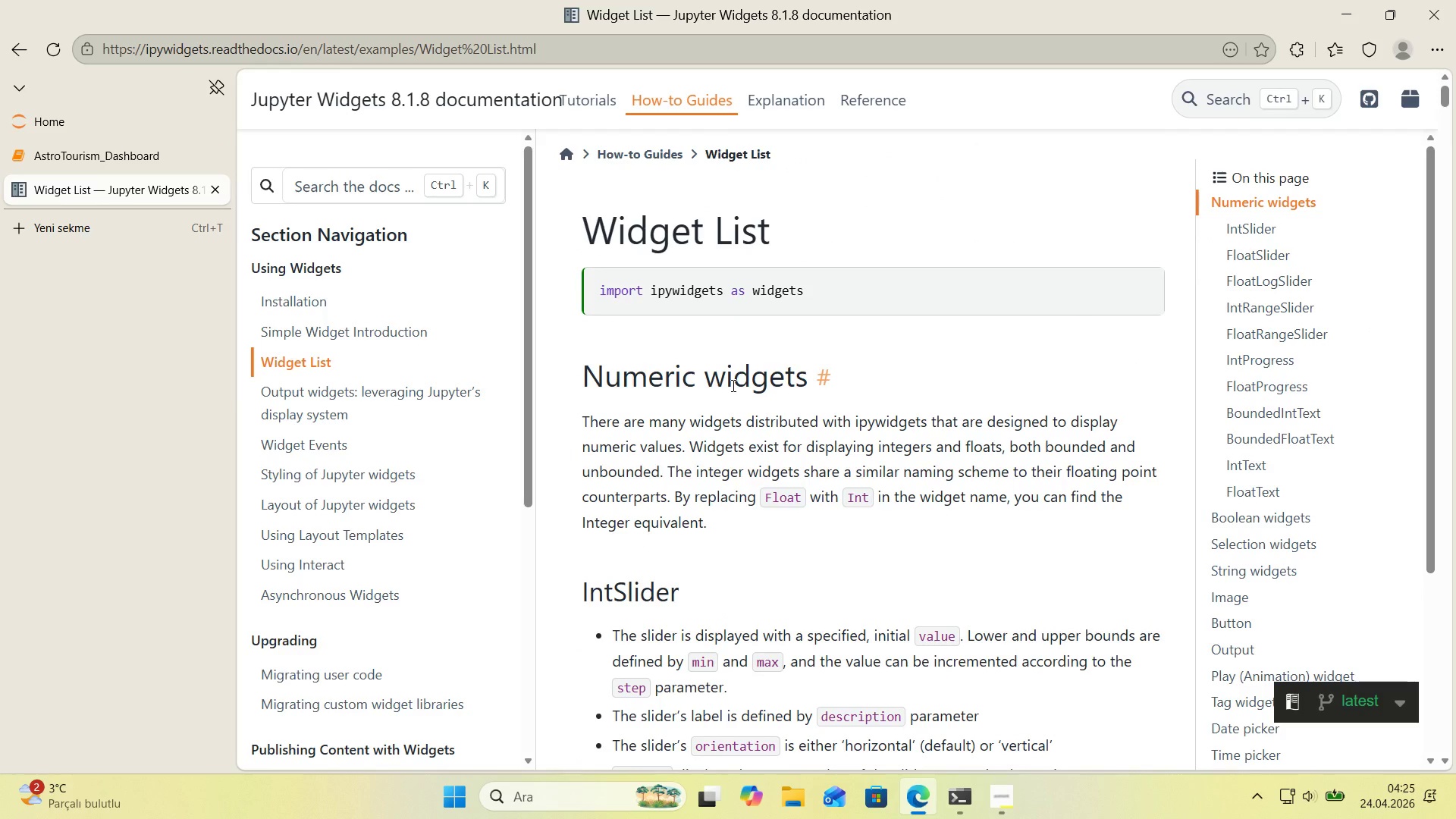 
key(Control+F)
 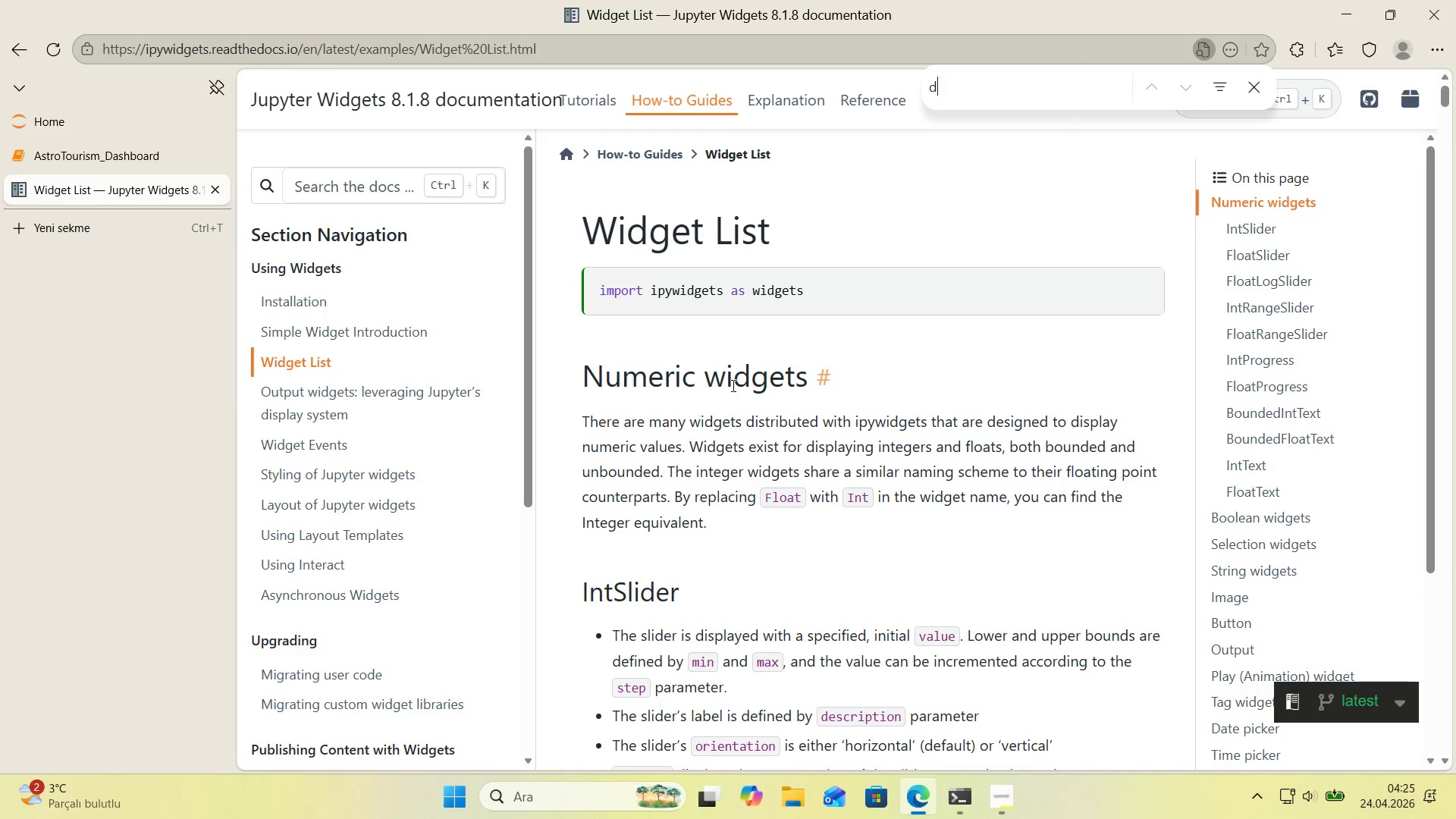 
type(dropdown)
 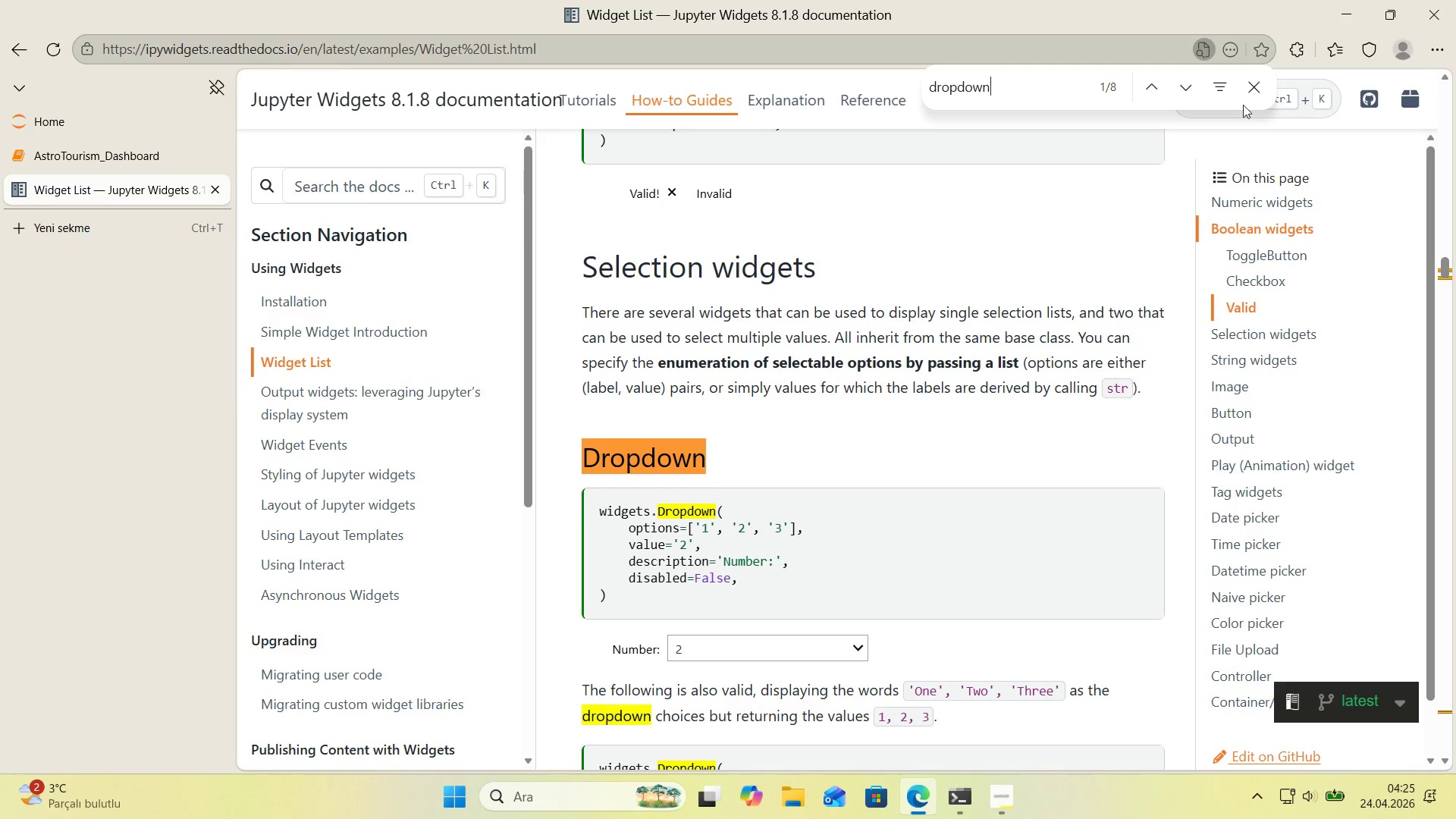 
left_click([1251, 82])
 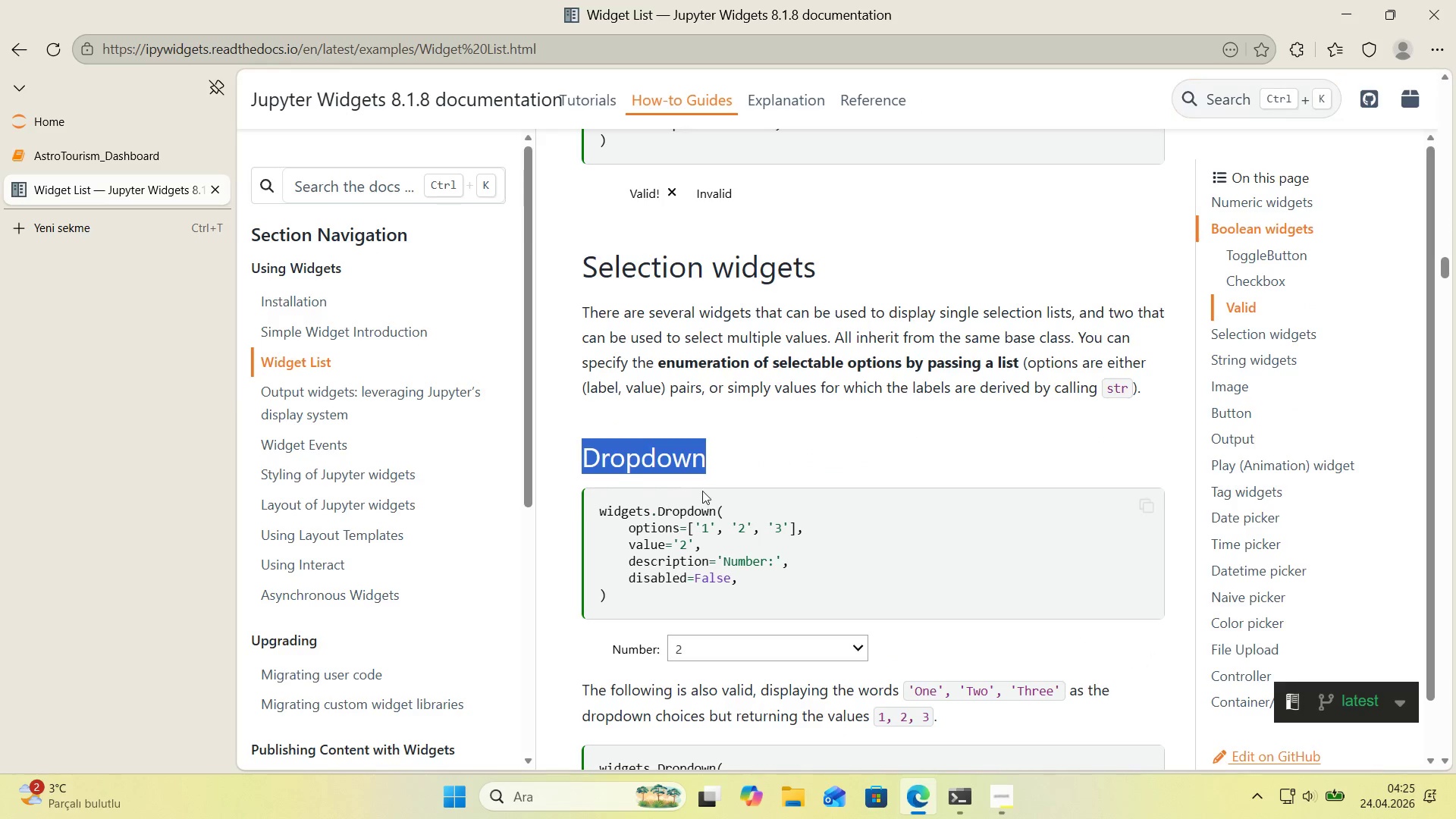 
scroll: coordinate [702, 491], scroll_direction: down, amount: 1.0
 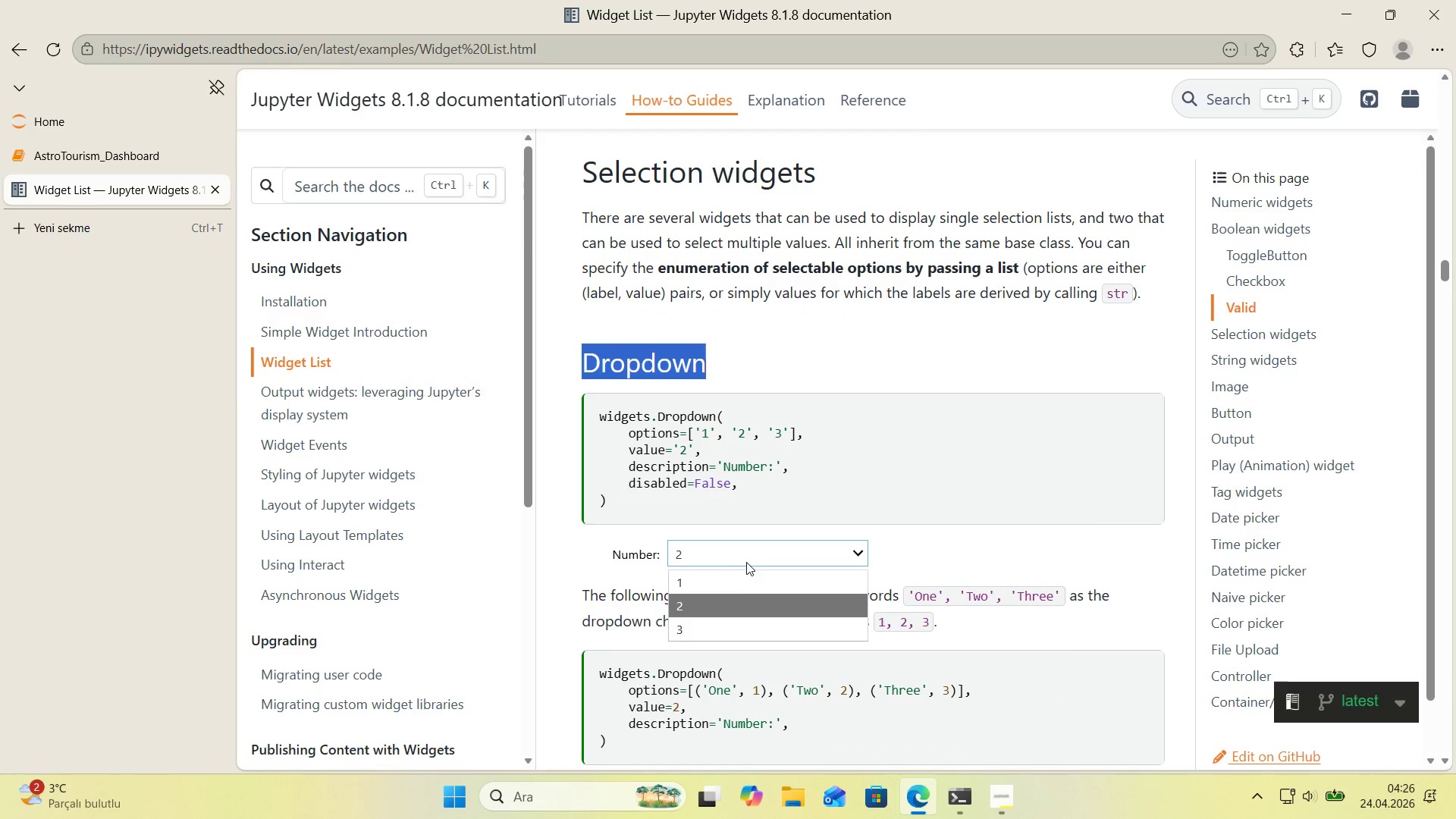 
double_click([746, 561])
 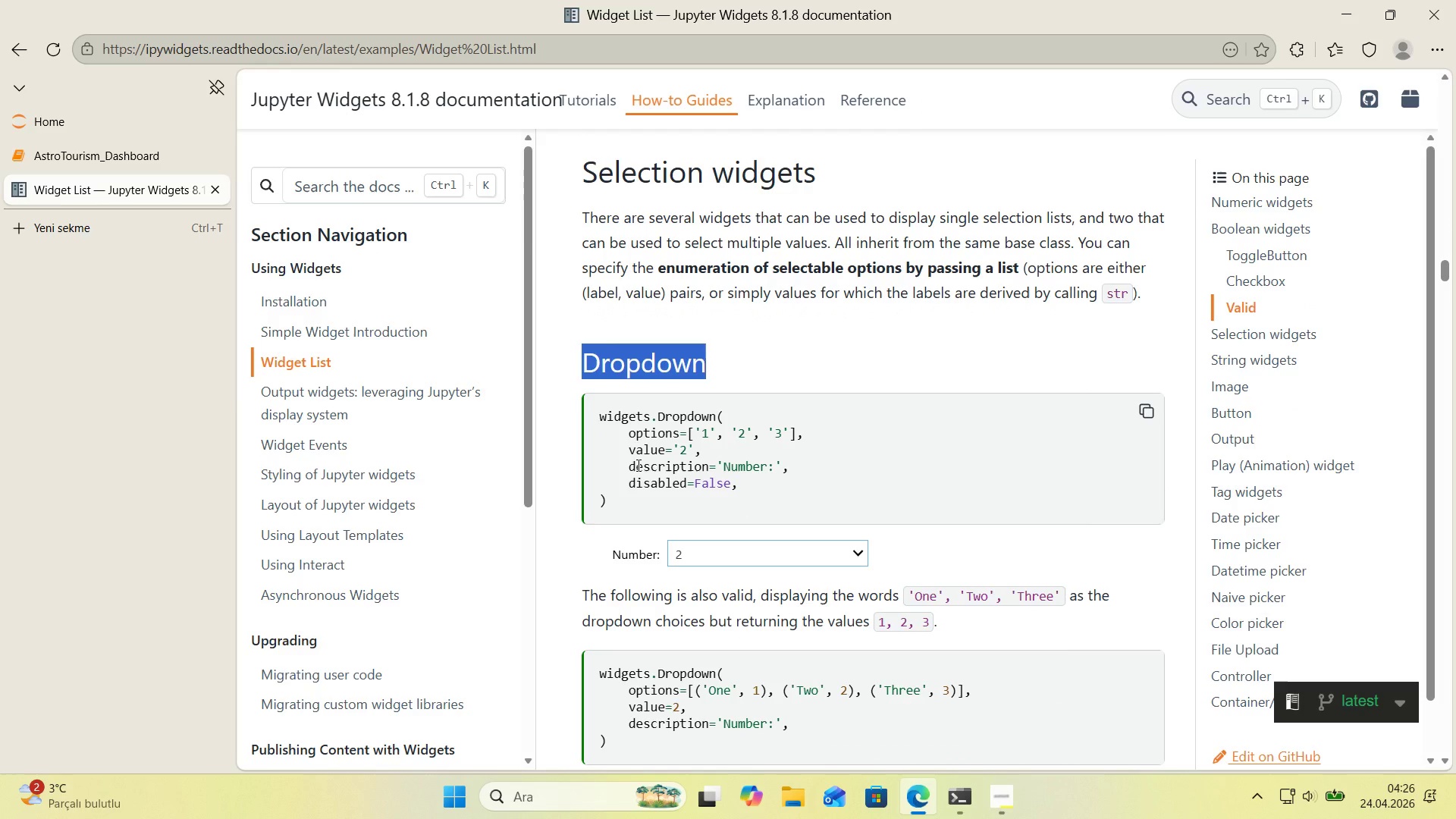 
scroll: coordinate [637, 465], scroll_direction: down, amount: 2.0
 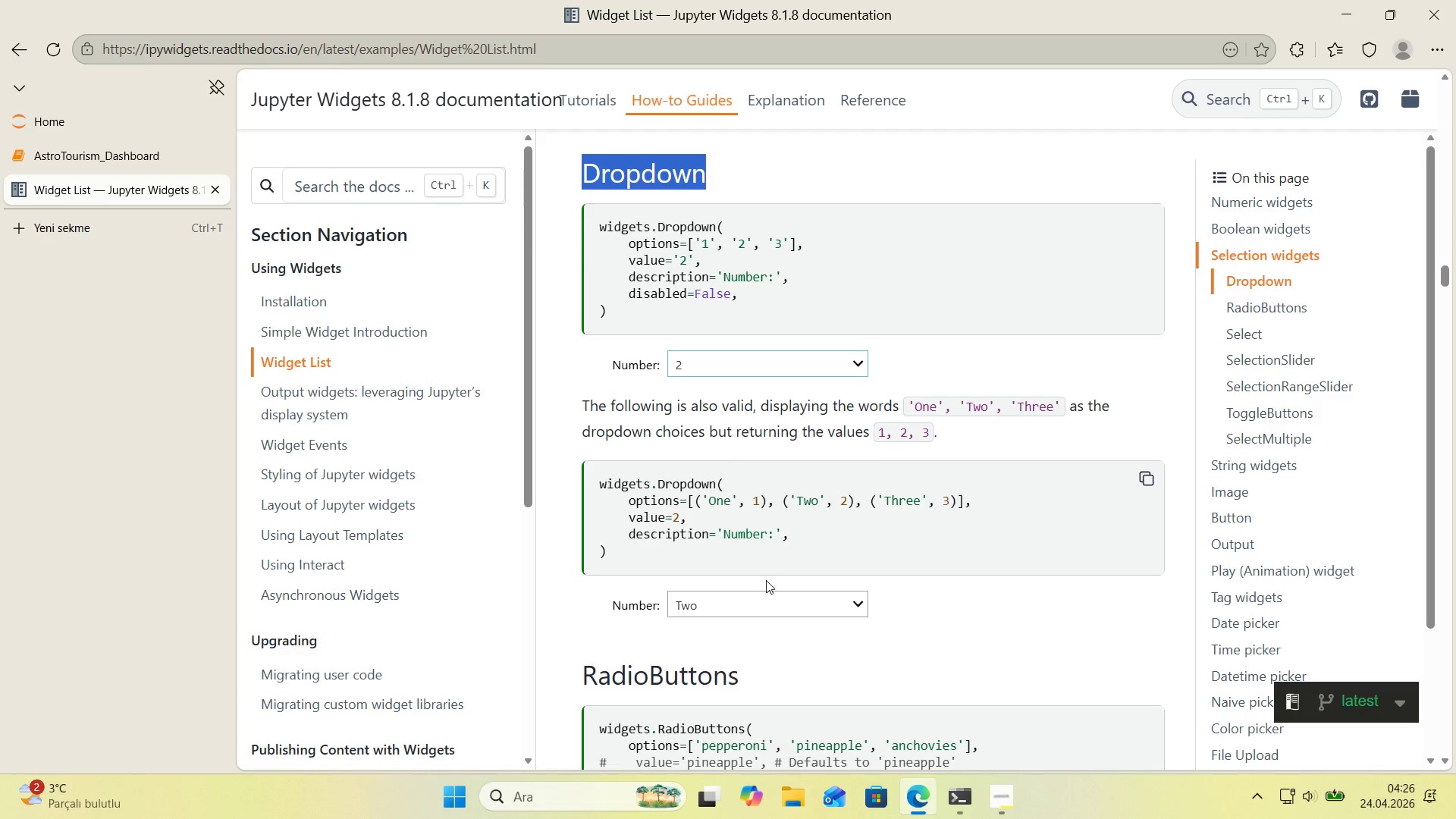 
double_click([782, 604])
 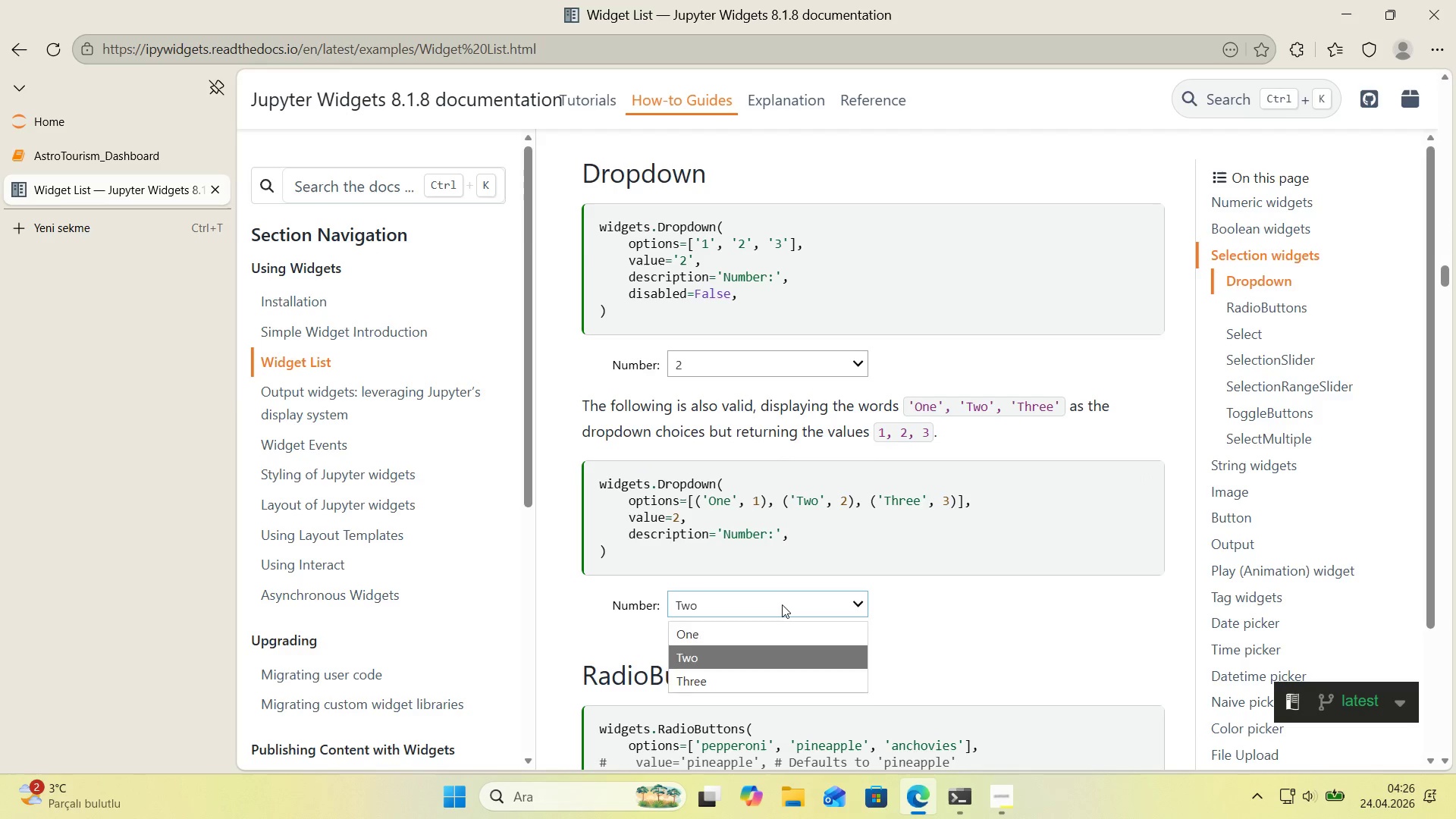 
triple_click([782, 604])
 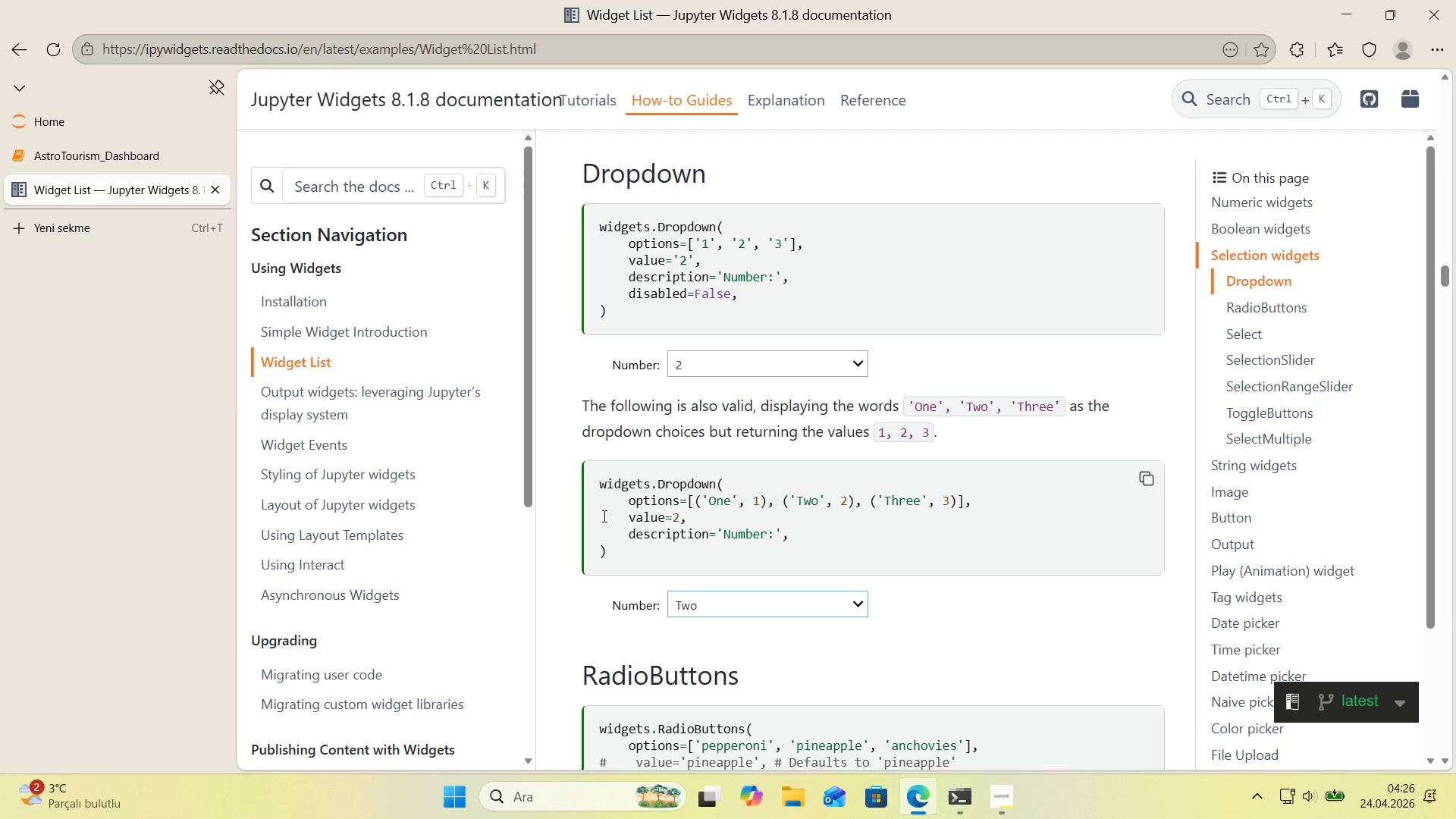 
scroll: coordinate [603, 516], scroll_direction: down, amount: 4.0
 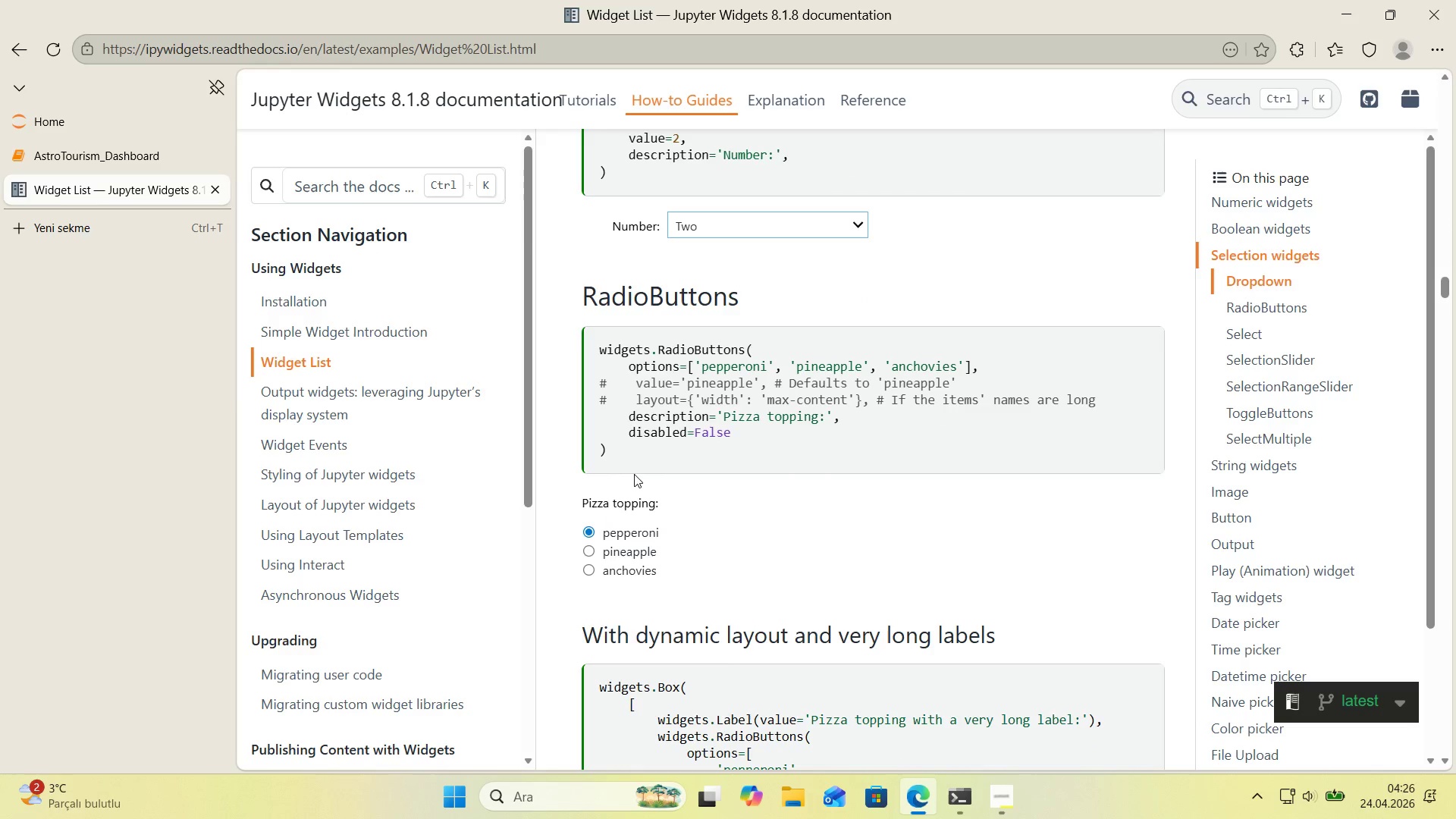 
scroll: coordinate [703, 451], scroll_direction: up, amount: 4.0
 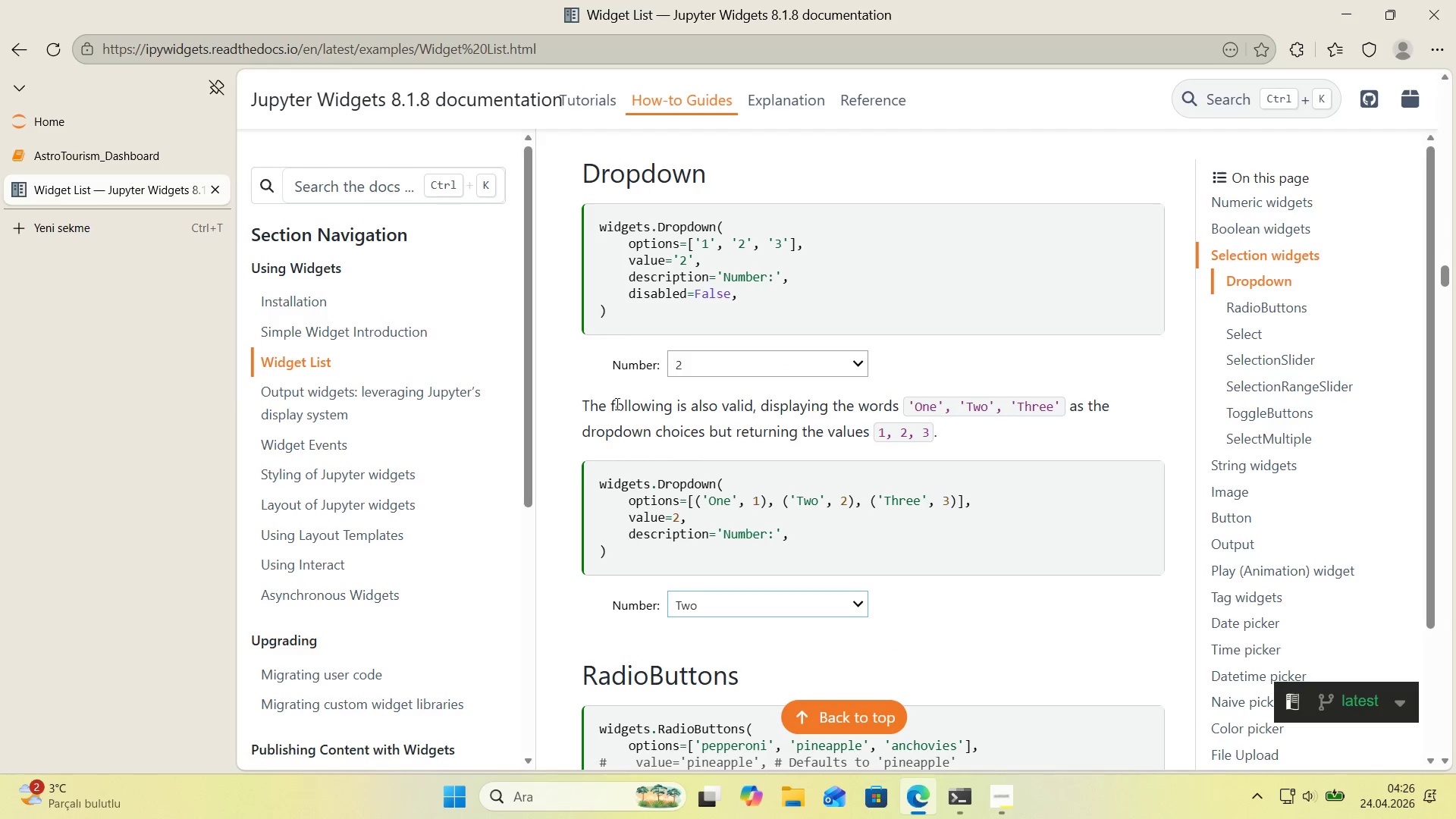 
key(Control+F)
 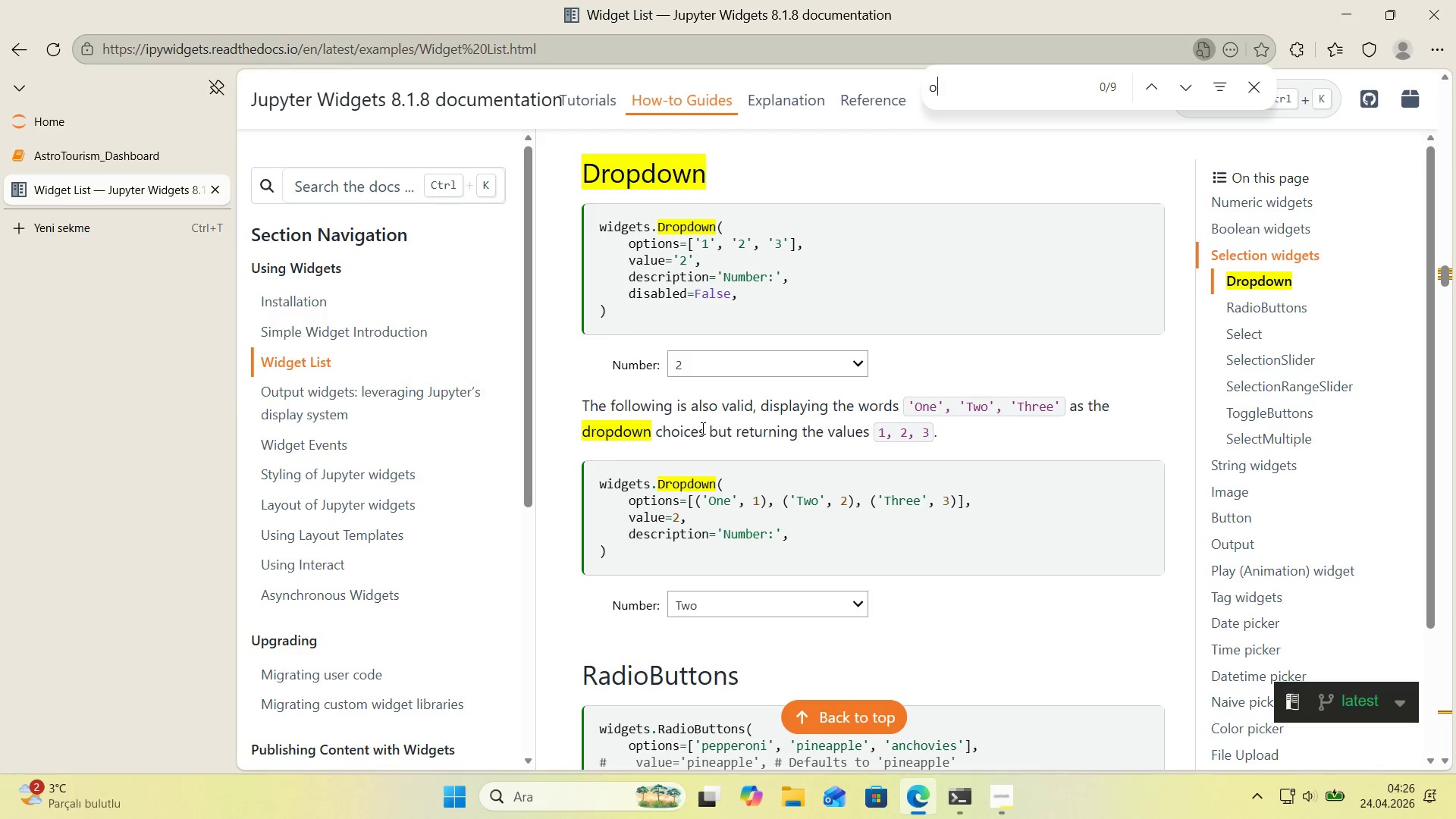 
type(output)
 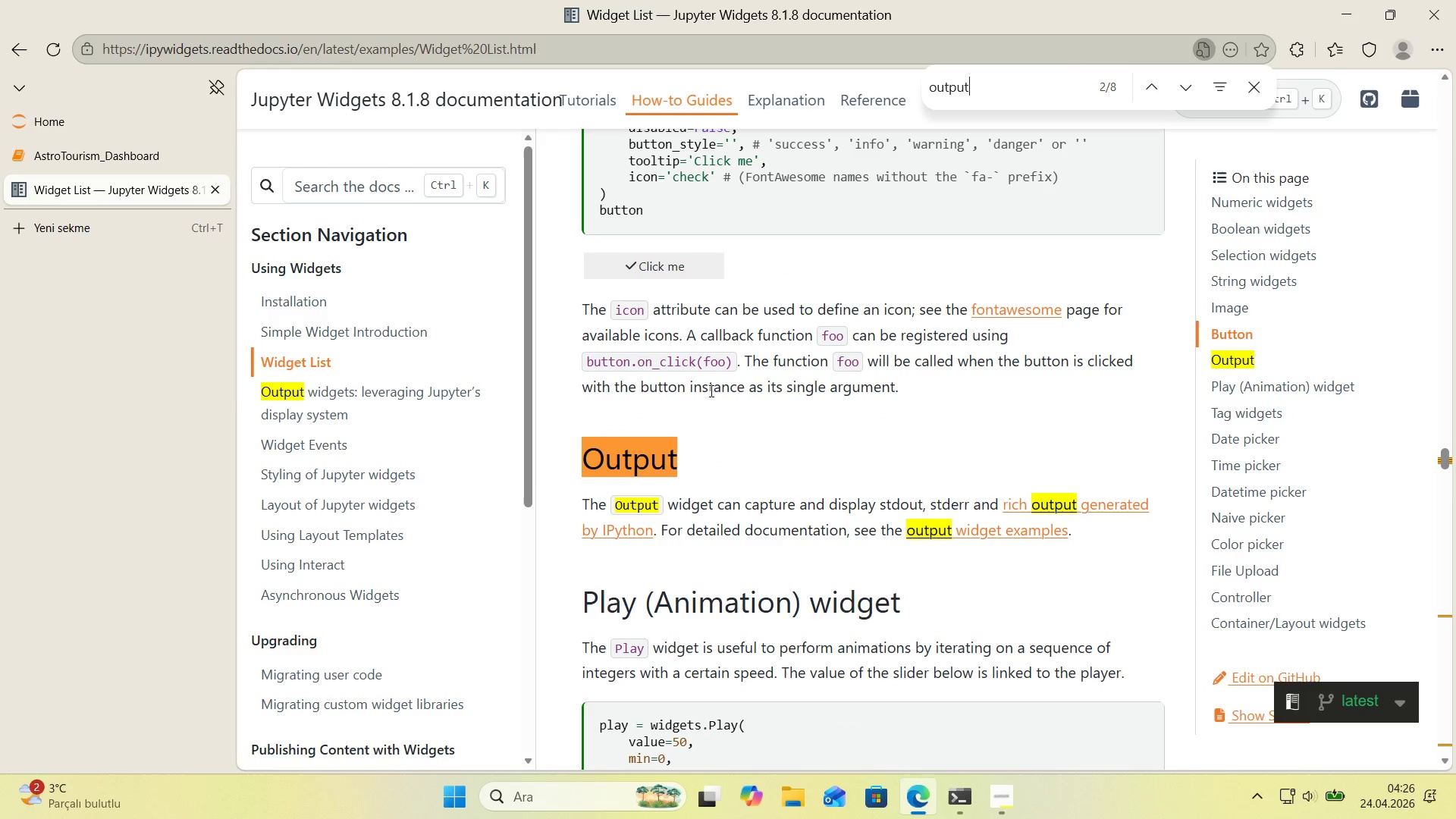 
scroll: coordinate [723, 396], scroll_direction: down, amount: 6.0
 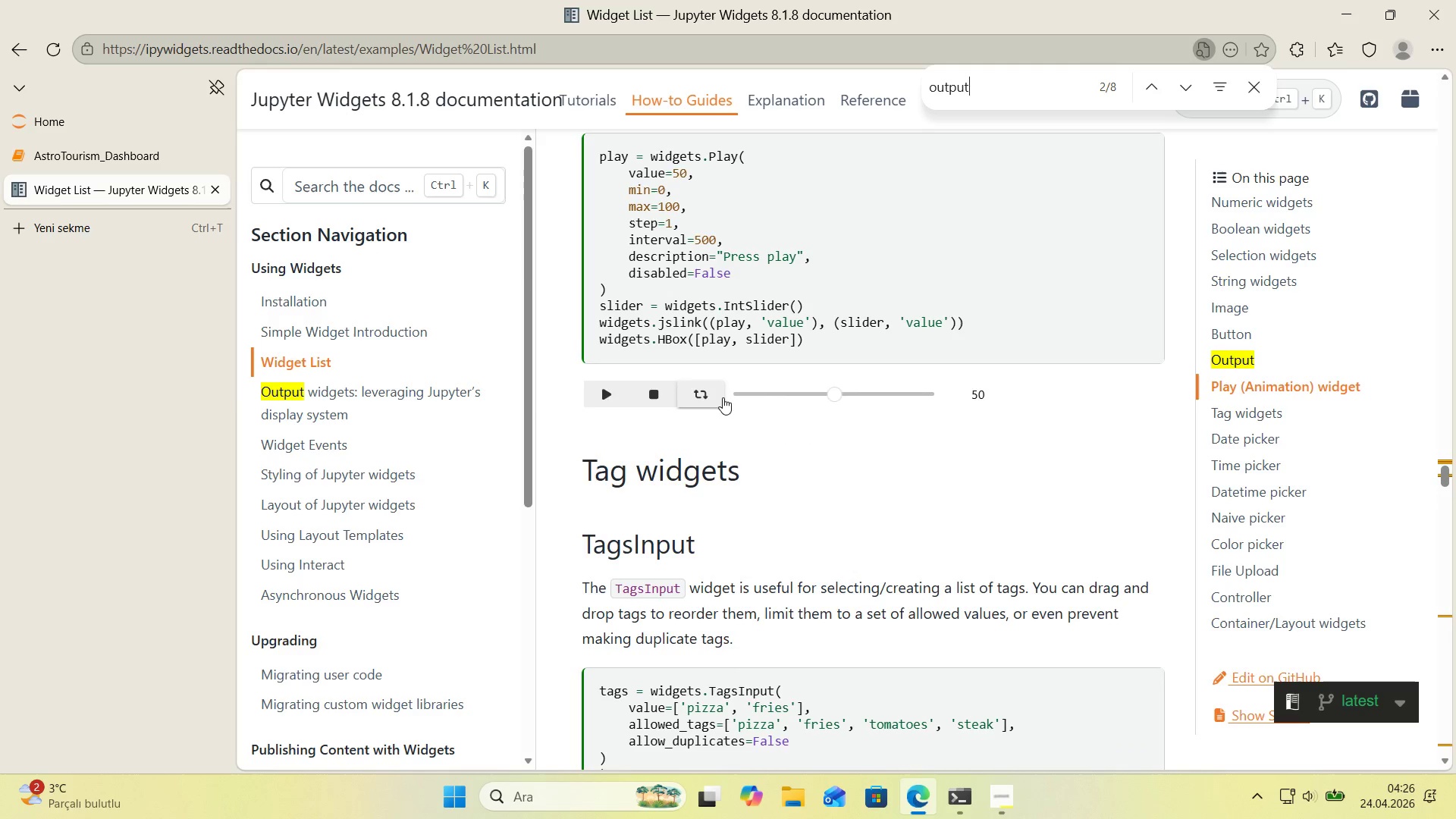 
scroll: coordinate [723, 397], scroll_direction: up, amount: 3.0
 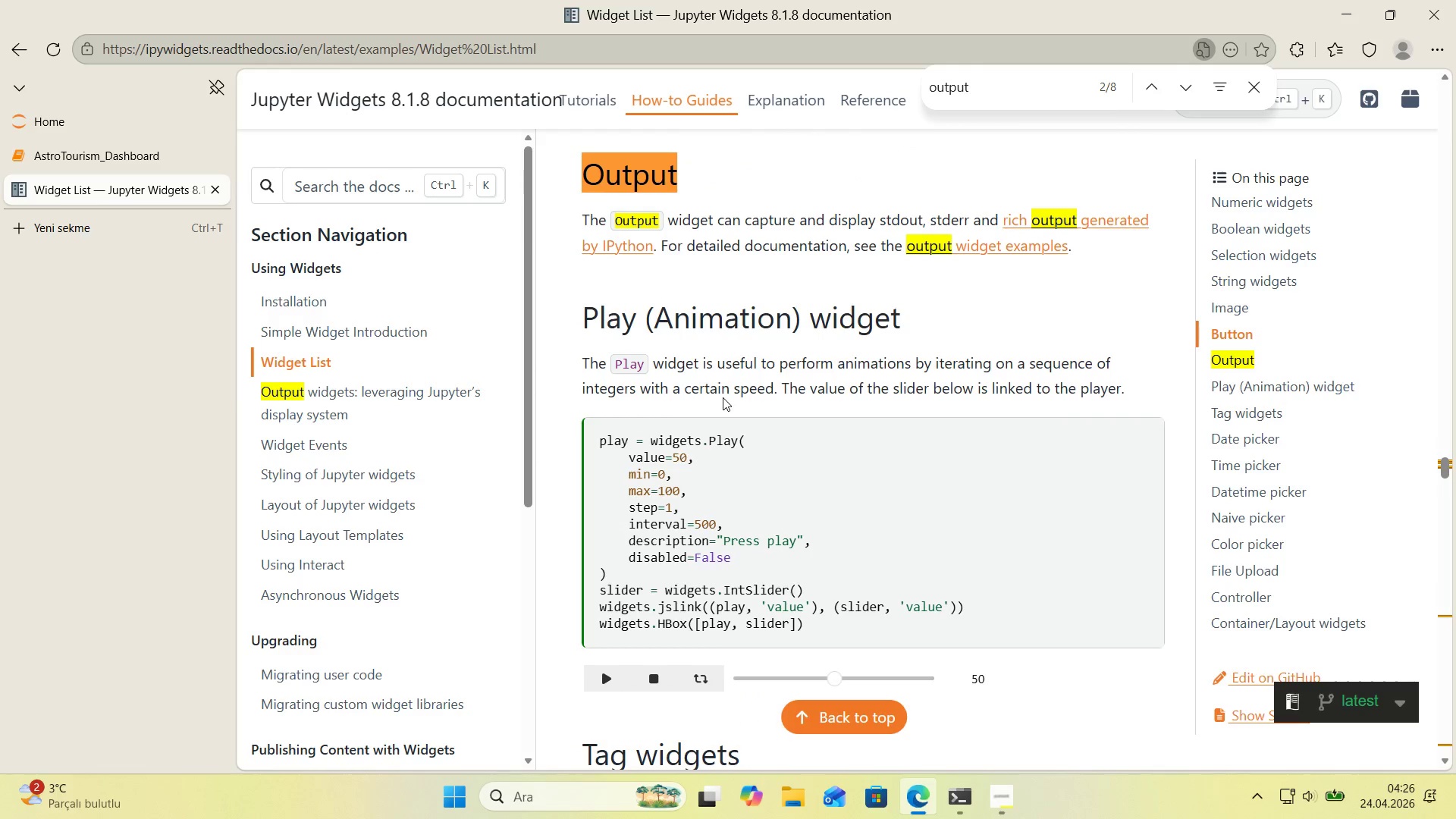 
scroll: coordinate [723, 397], scroll_direction: down, amount: 5.0
 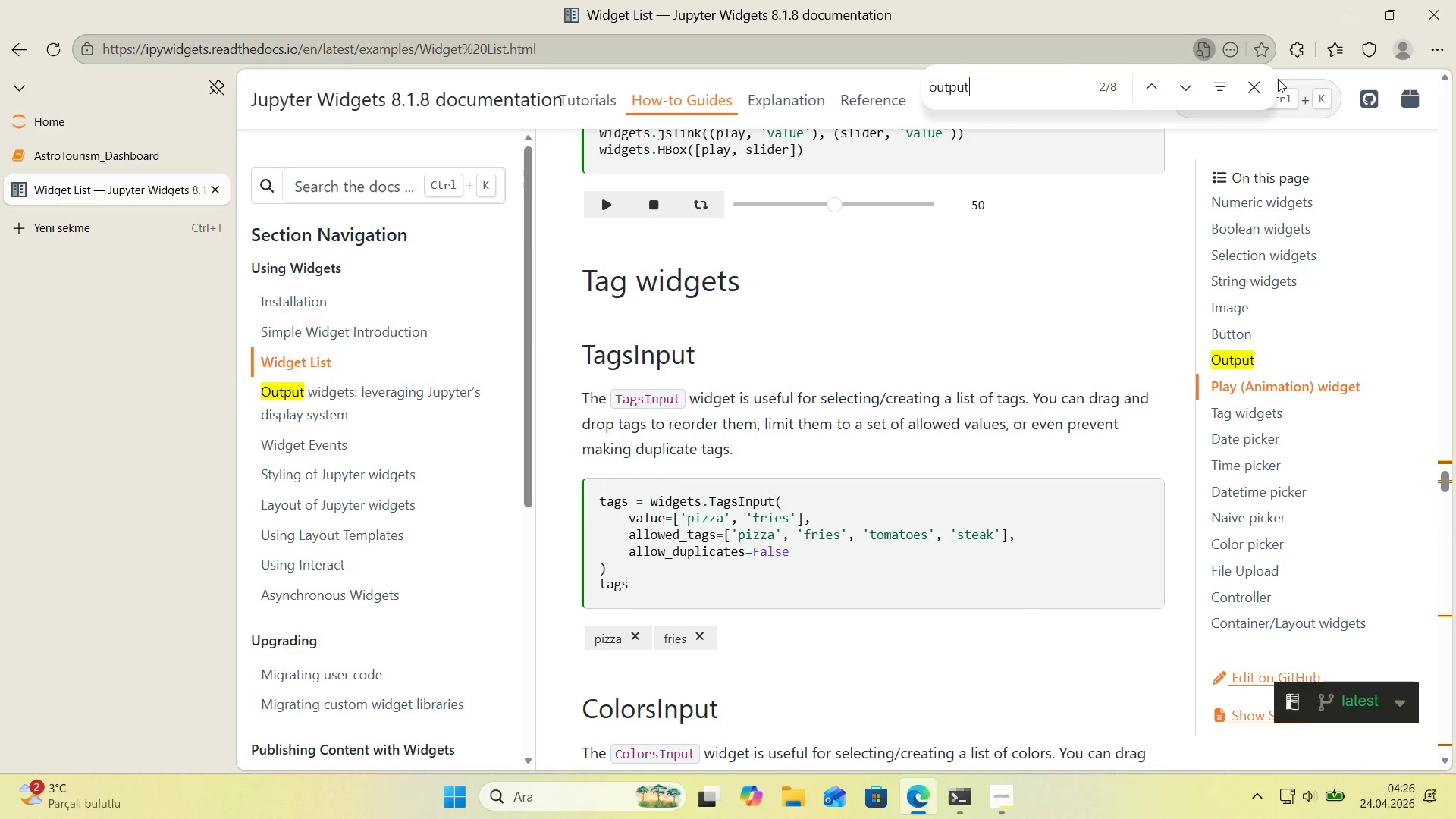 
left_click([1254, 88])
 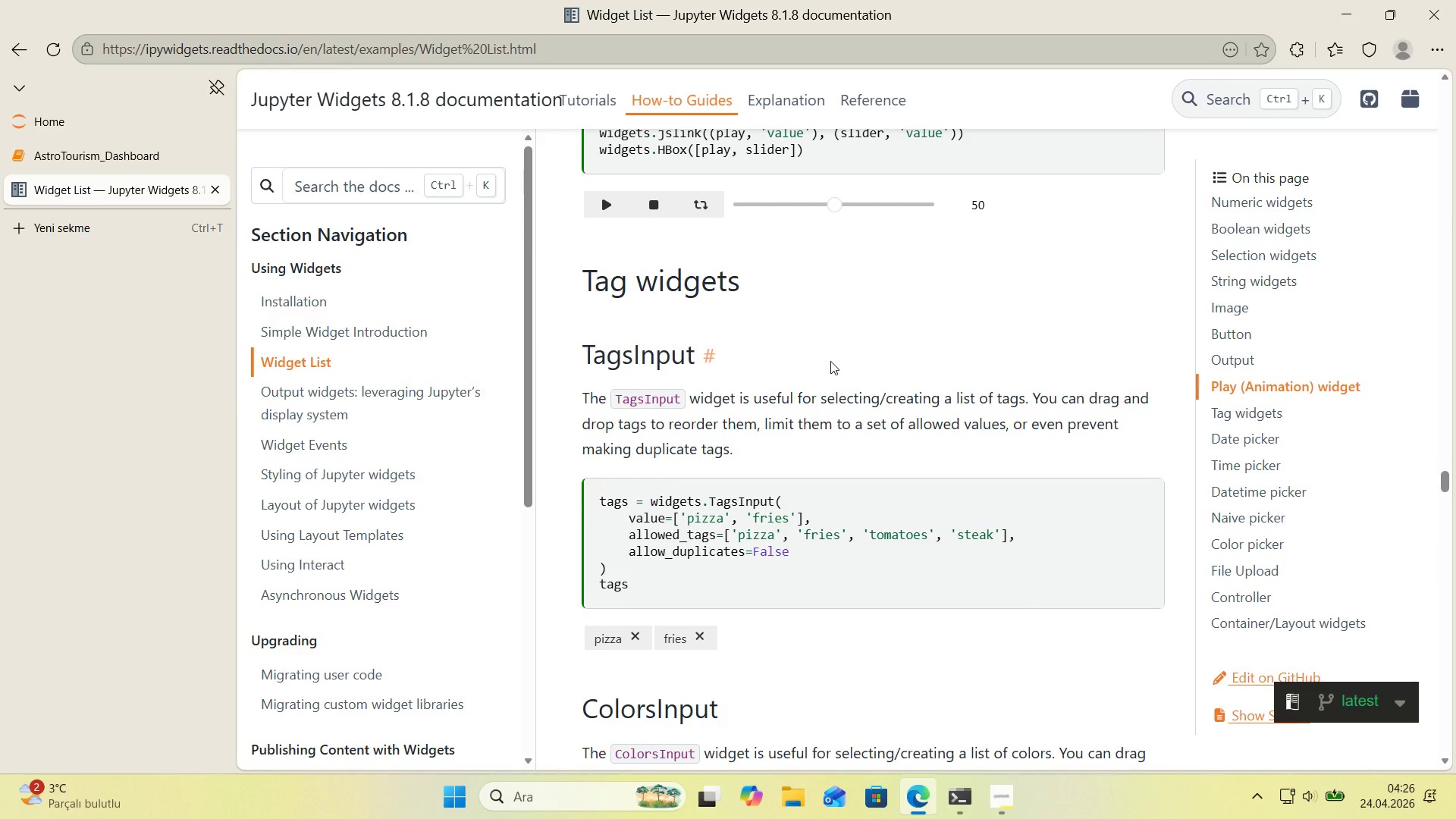 
scroll: coordinate [830, 361], scroll_direction: down, amount: 7.0
 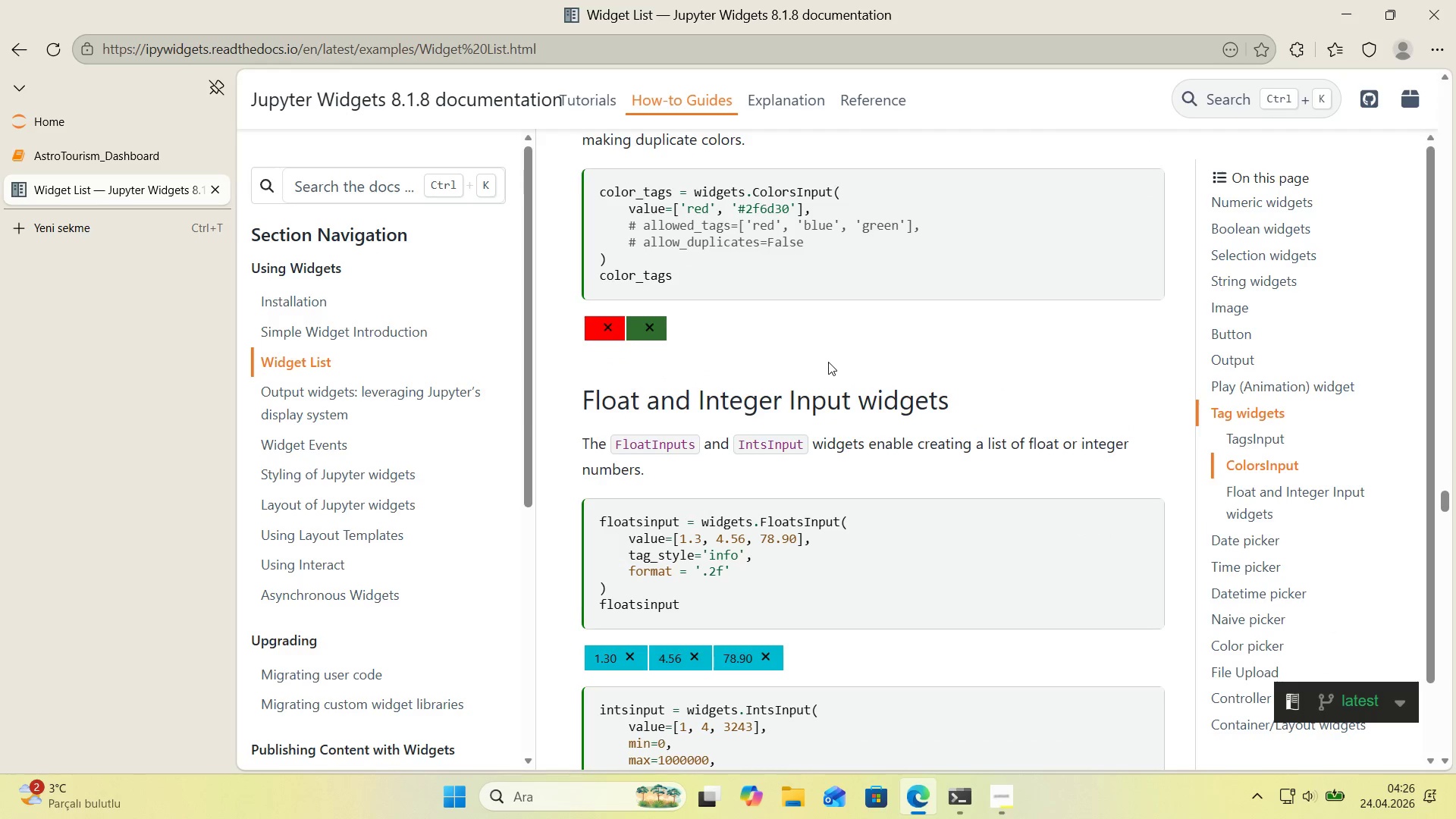 
scroll: coordinate [824, 362], scroll_direction: up, amount: 11.0
 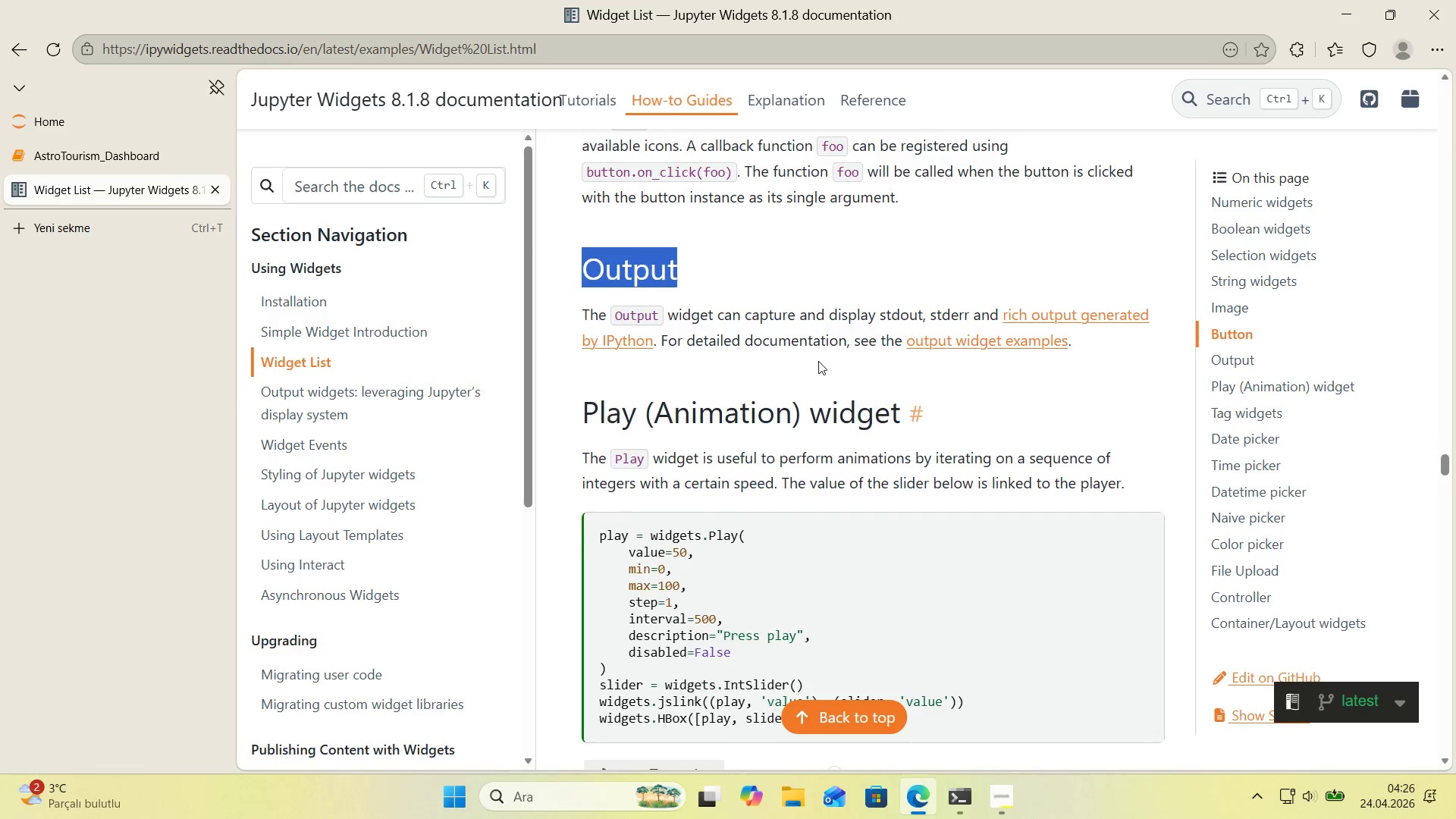 
left_click([682, 256])
 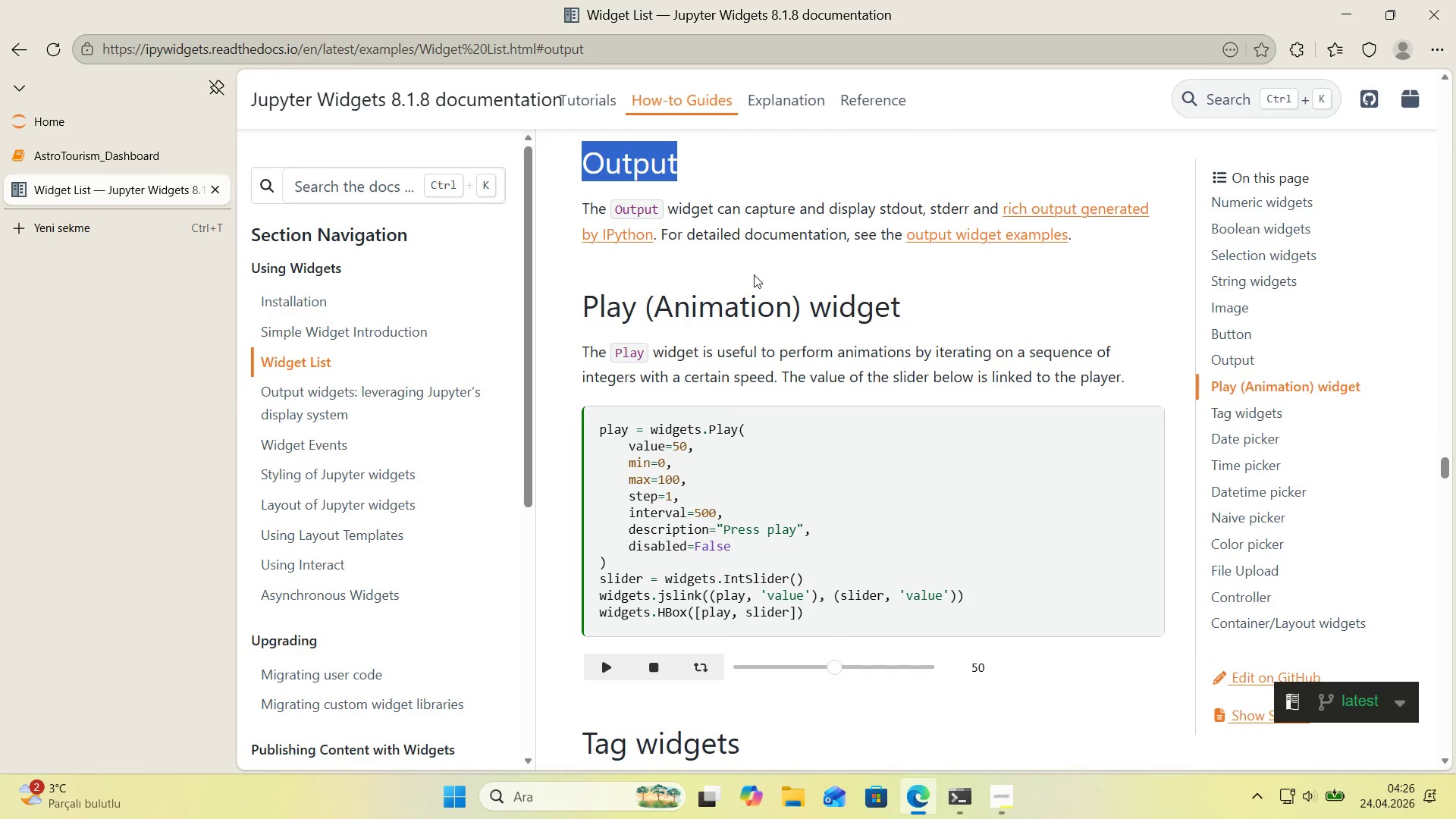 
left_click([808, 269])
 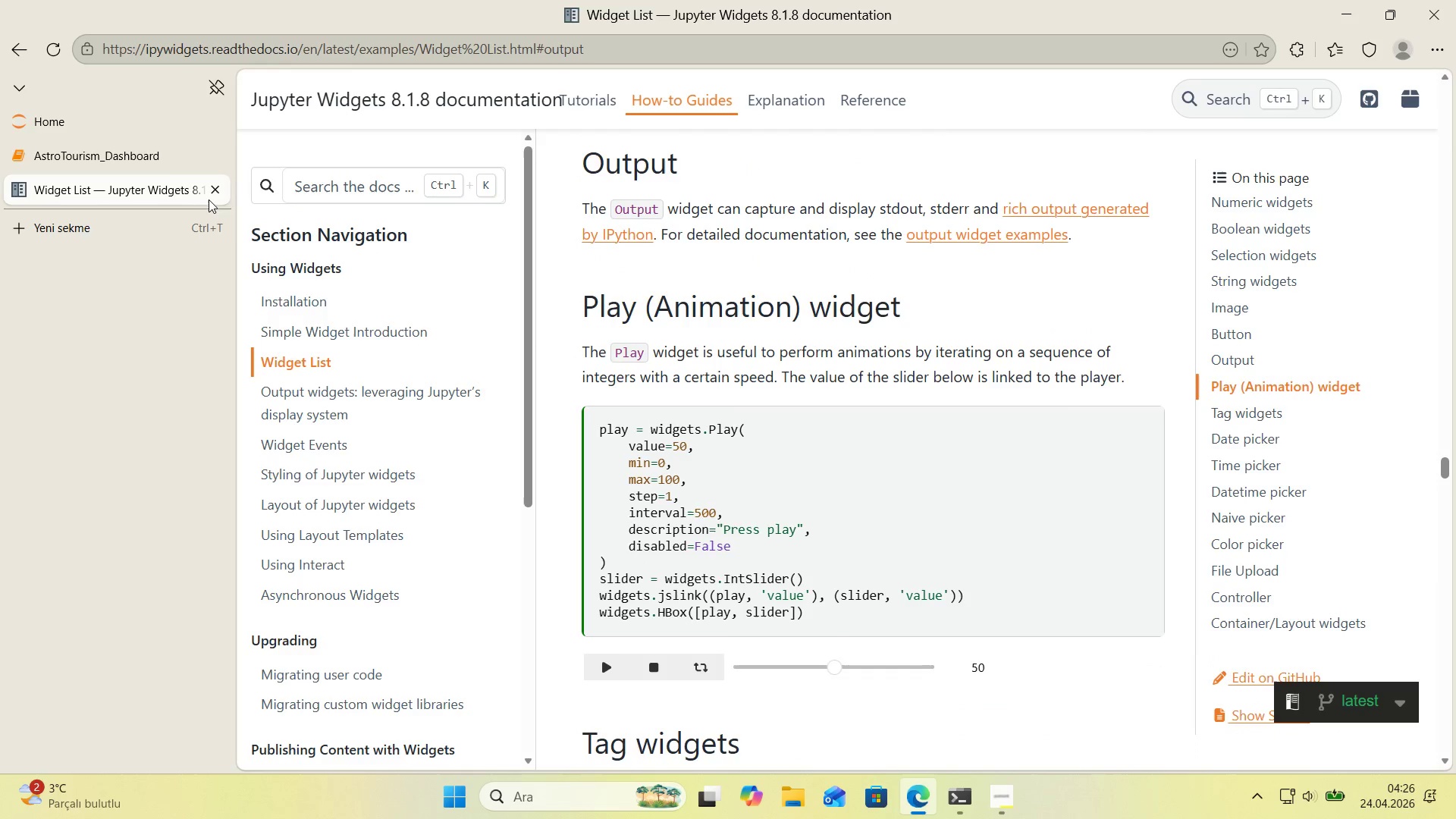 
left_click([130, 162])
 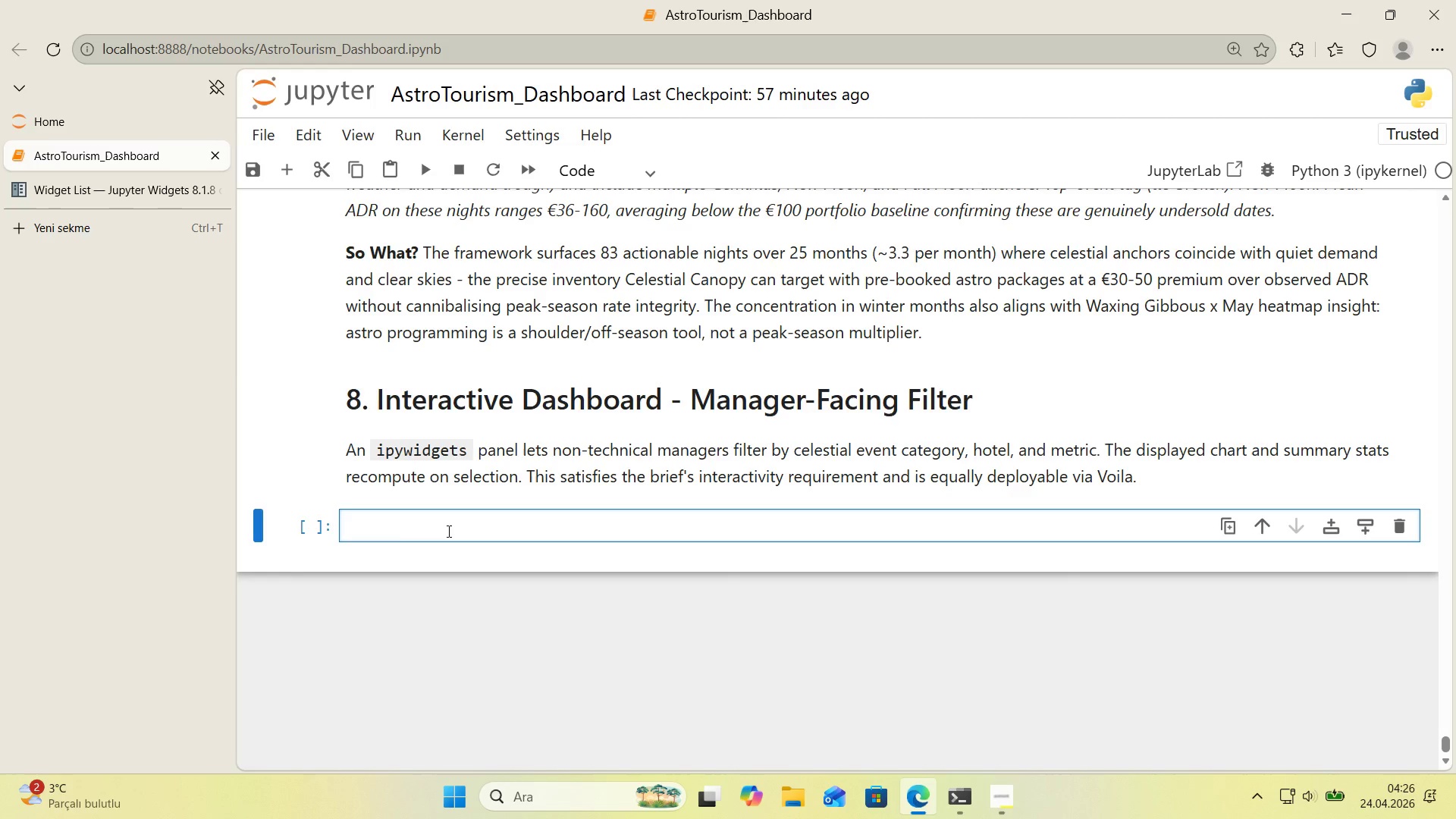 
wait(7.41)
 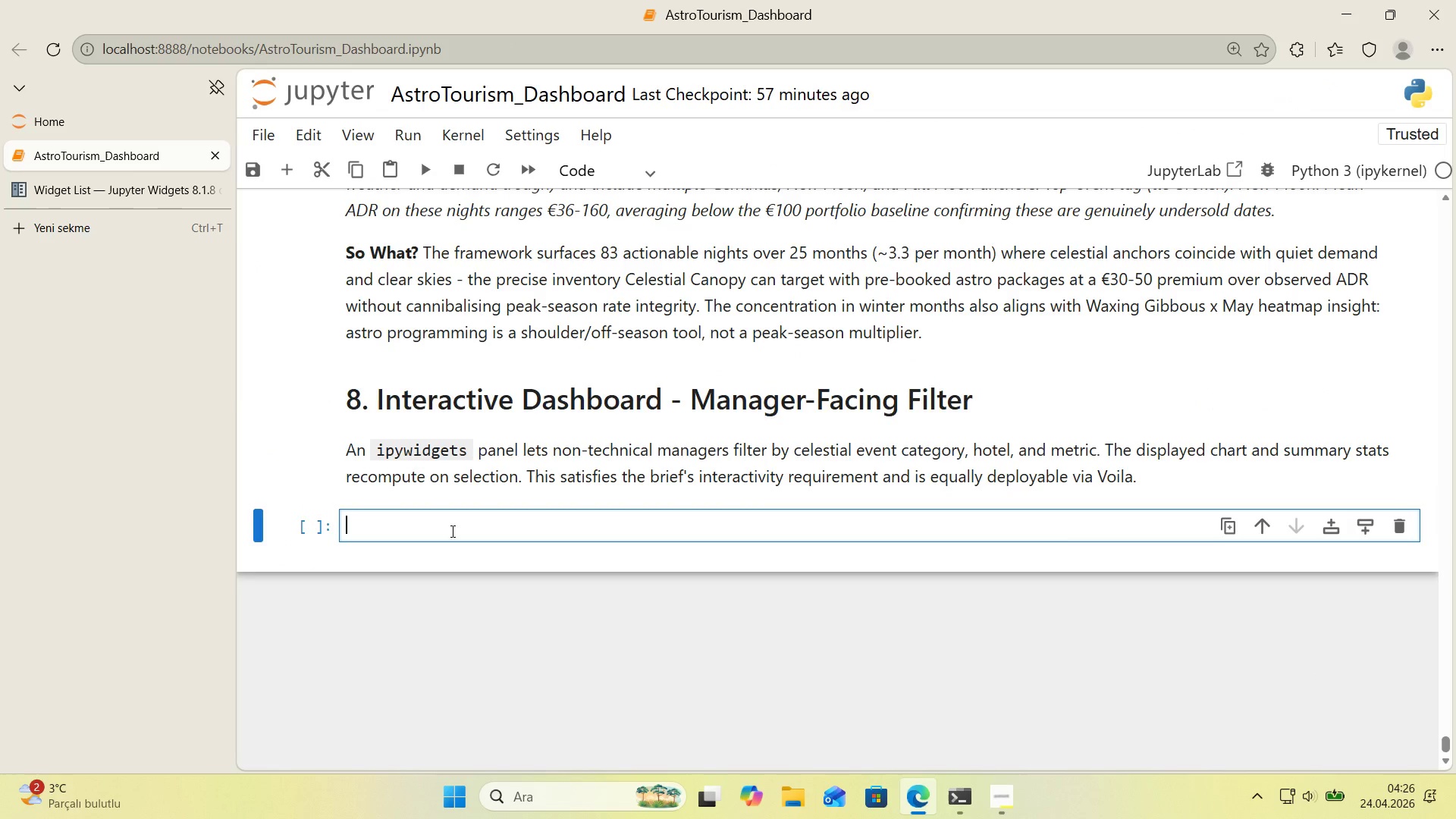 
left_click([101, 223])
 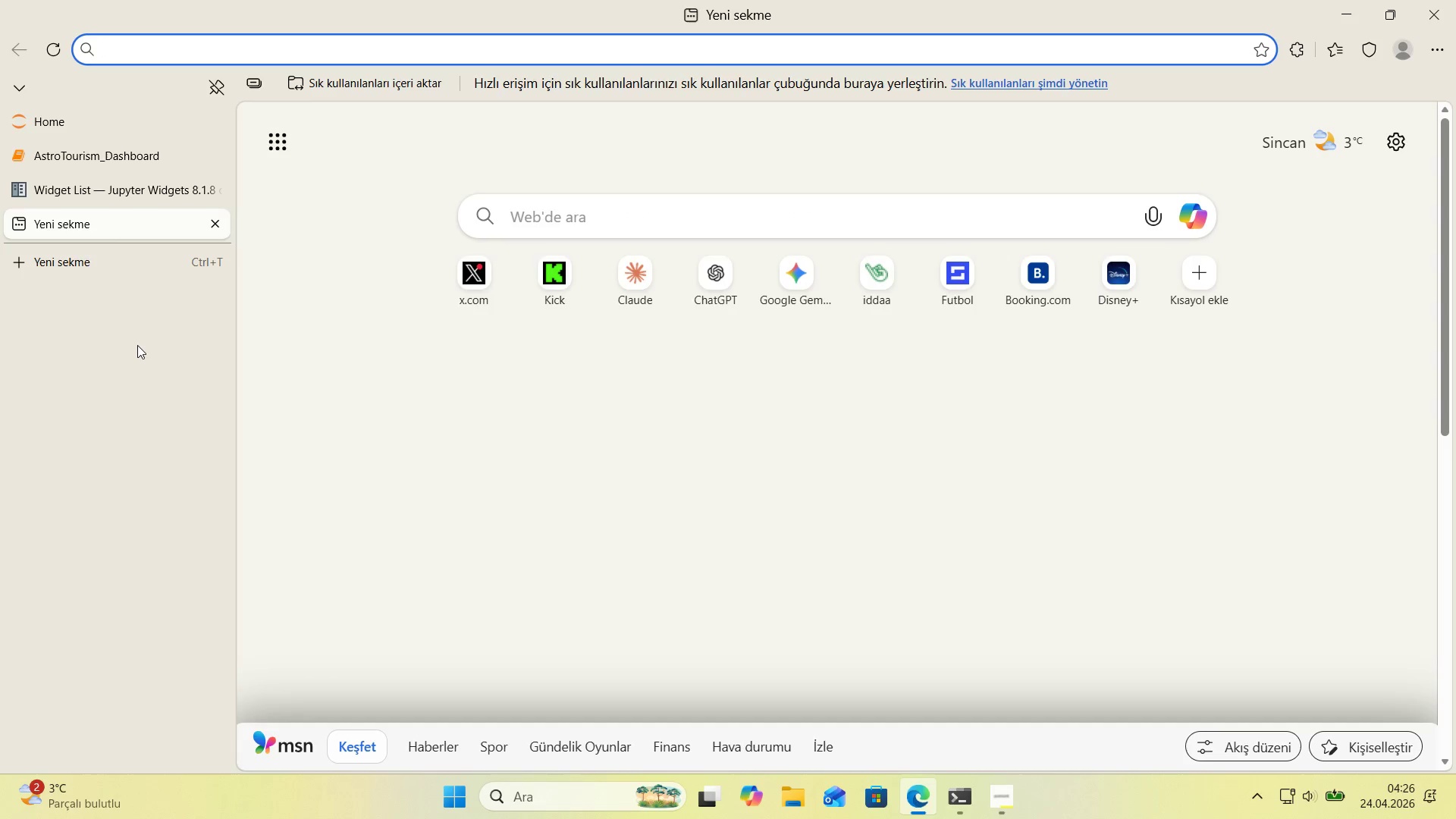 
key(Quote)
 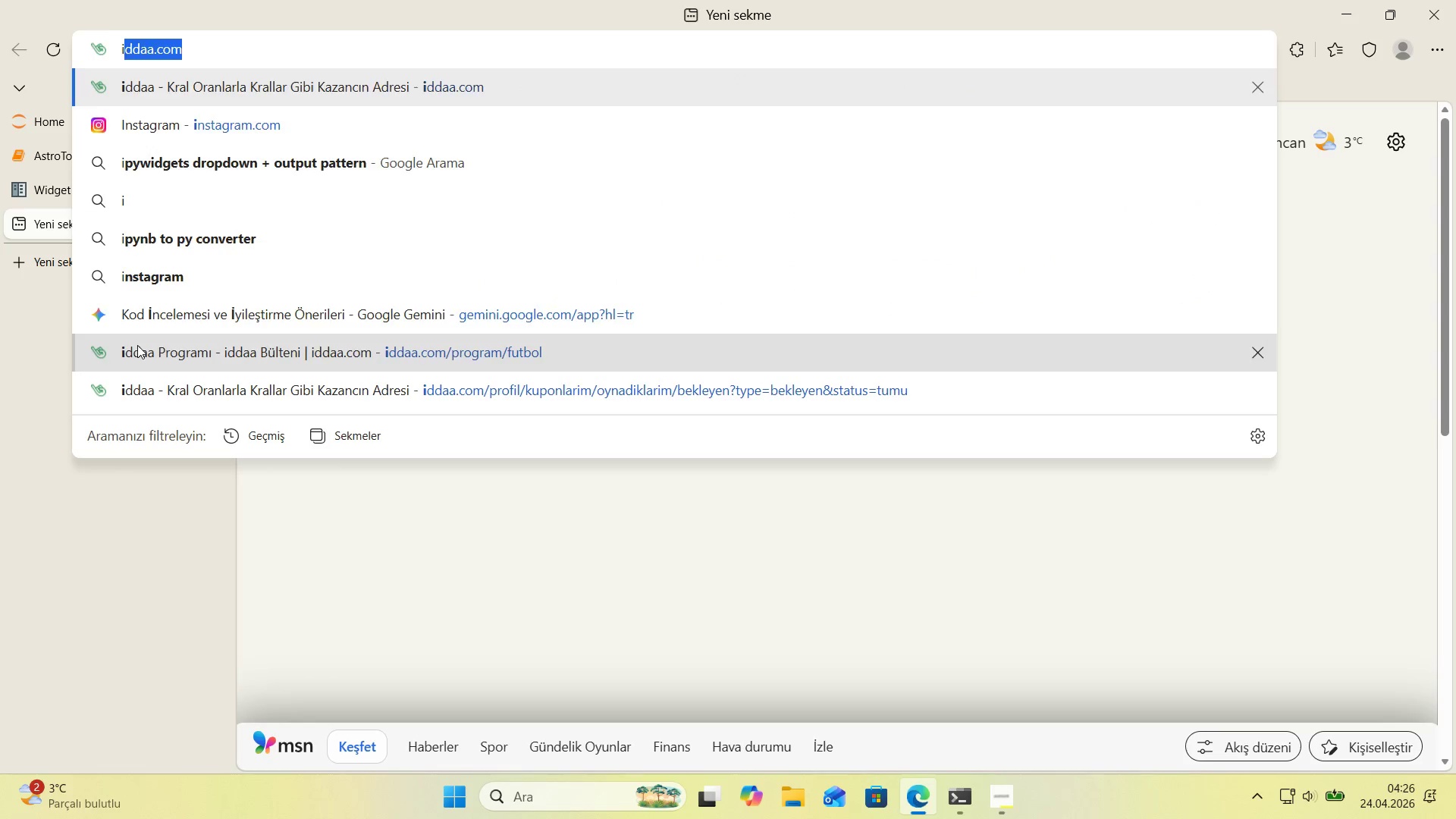 
key(P)
 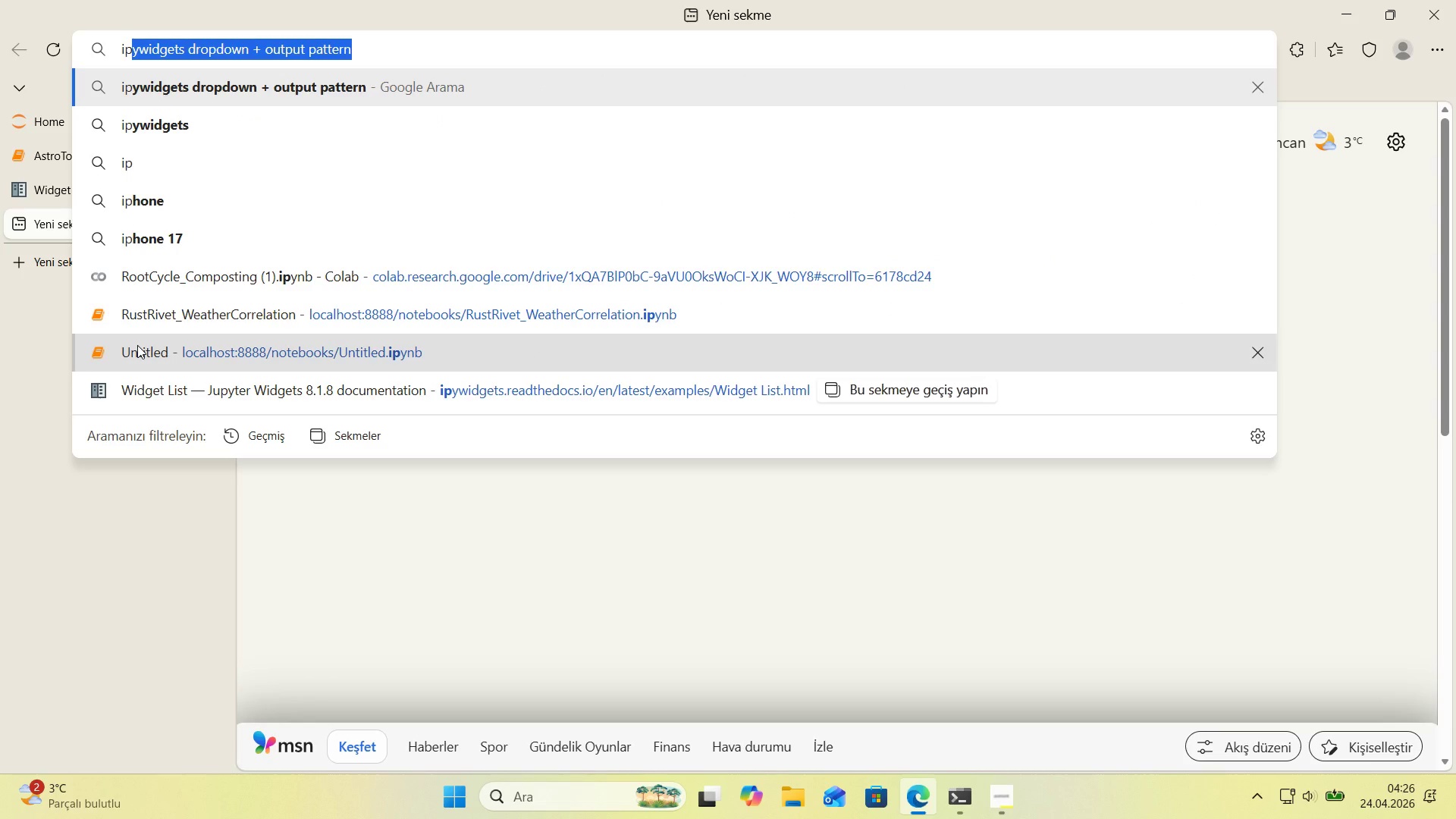 
key(ArrowRight)
 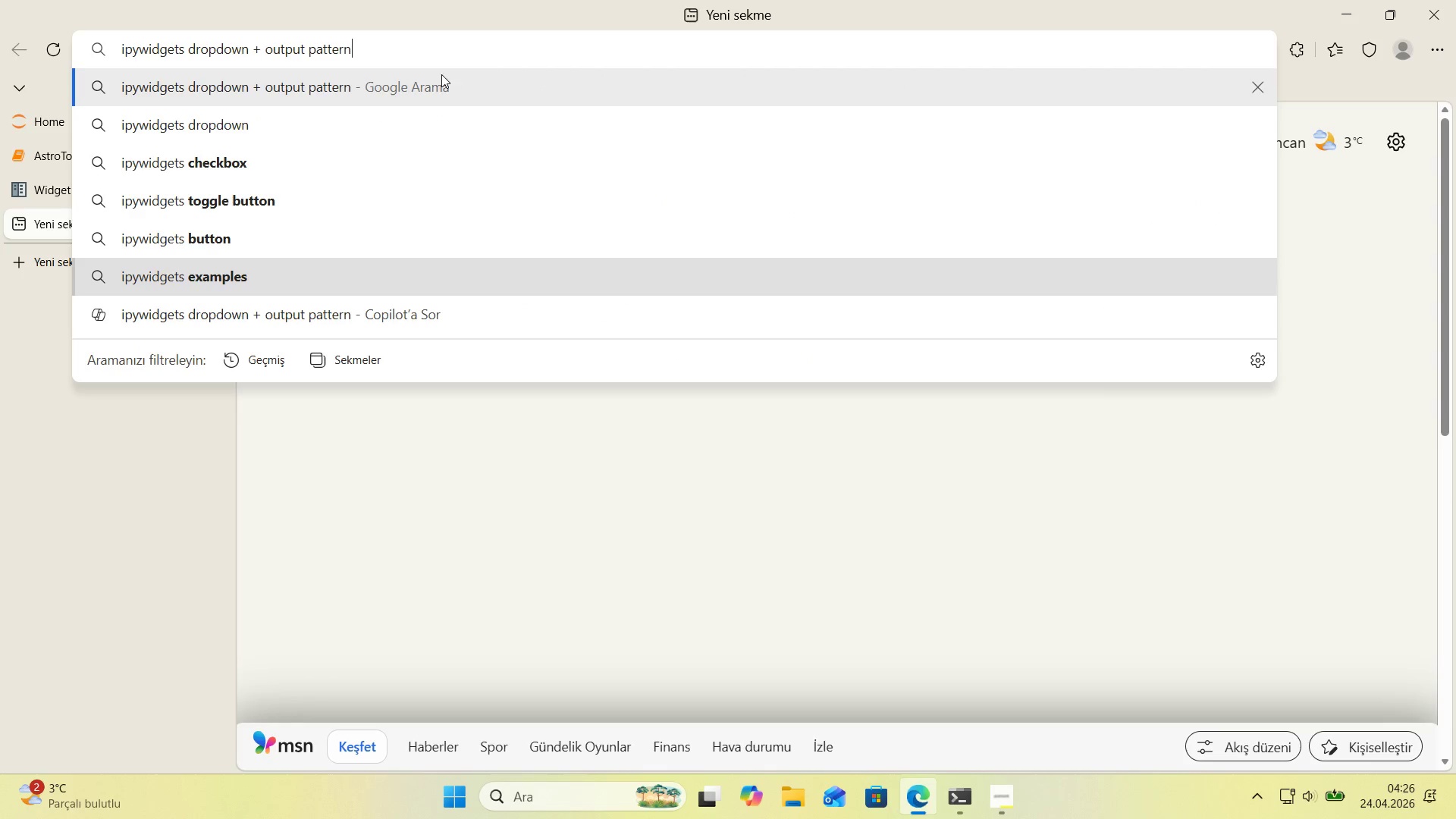 
left_click_drag(start_coordinate=[406, 46], to_coordinate=[256, 51])
 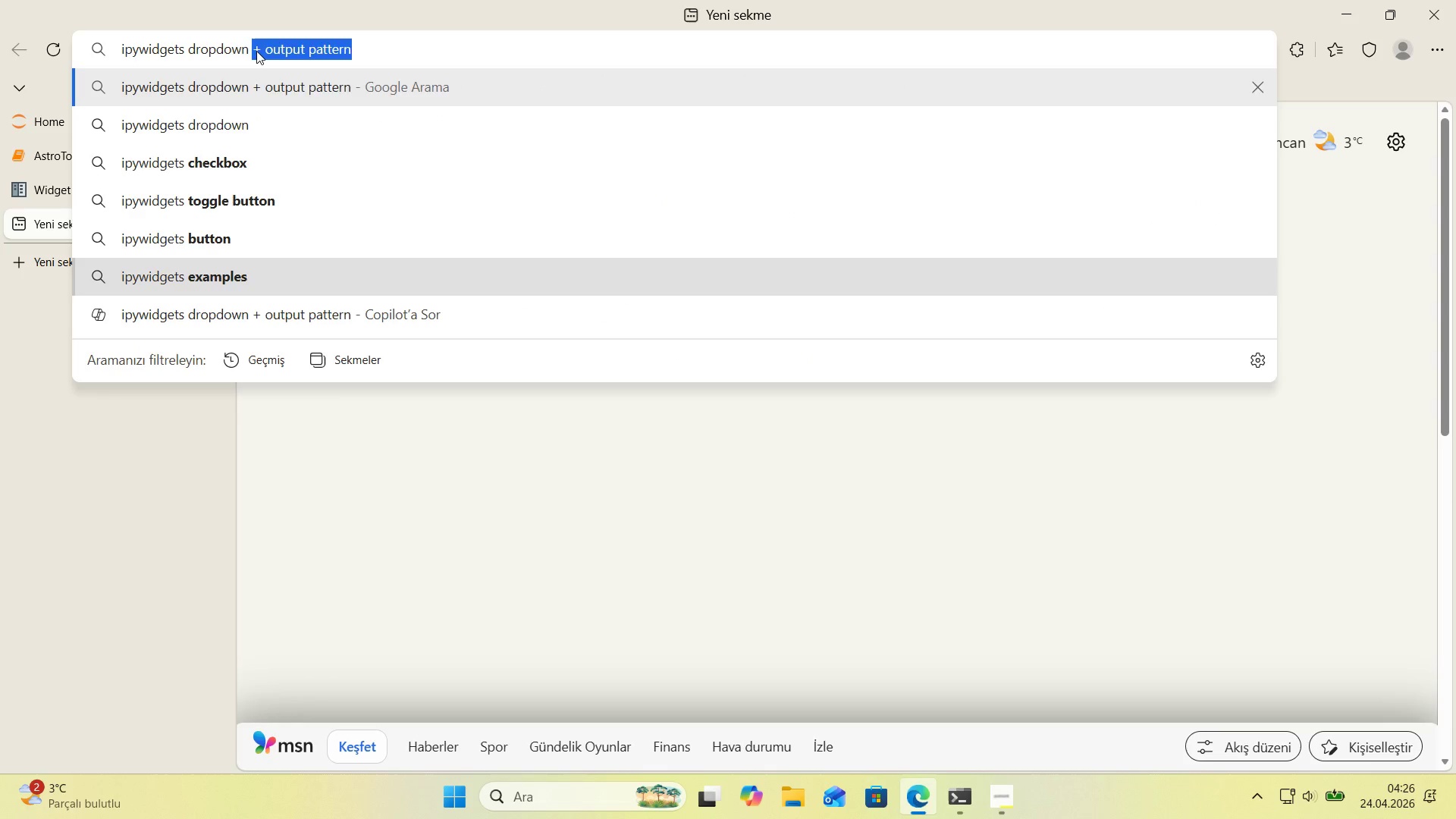 
type(observe clear[IntlYen])
key(Backspace)
type(_output)
 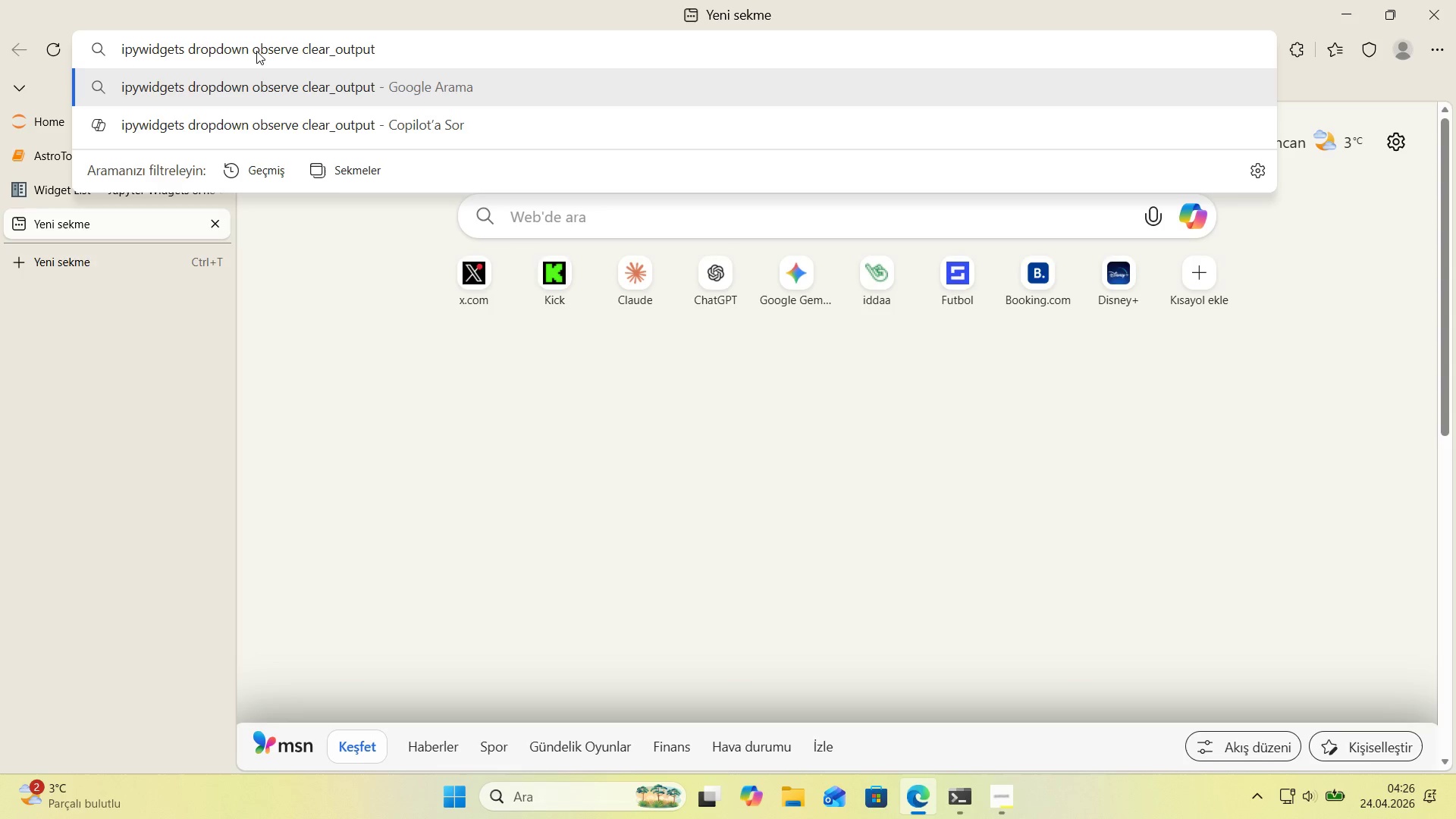 
key(Enter)
 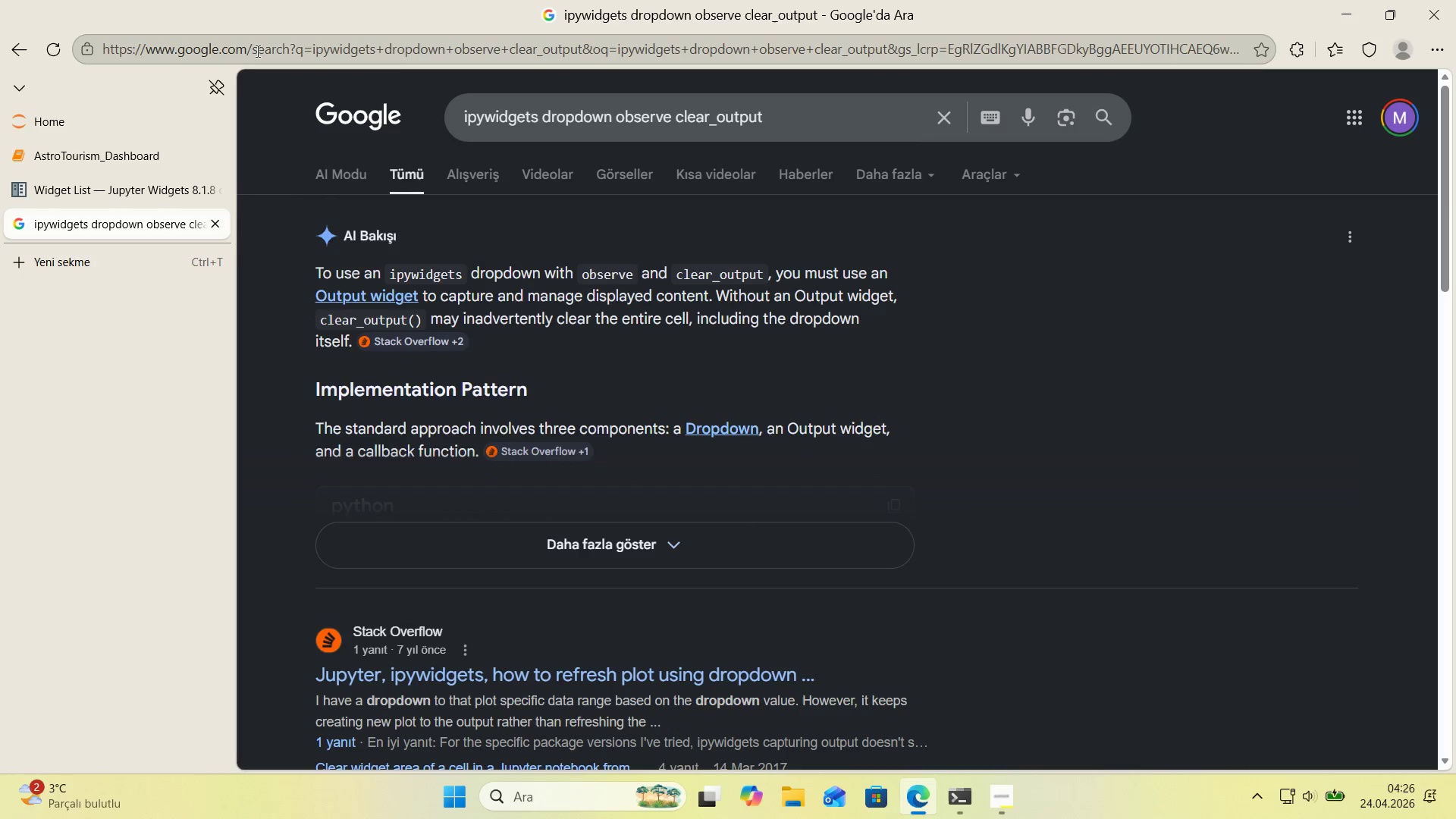 
left_click([617, 553])
 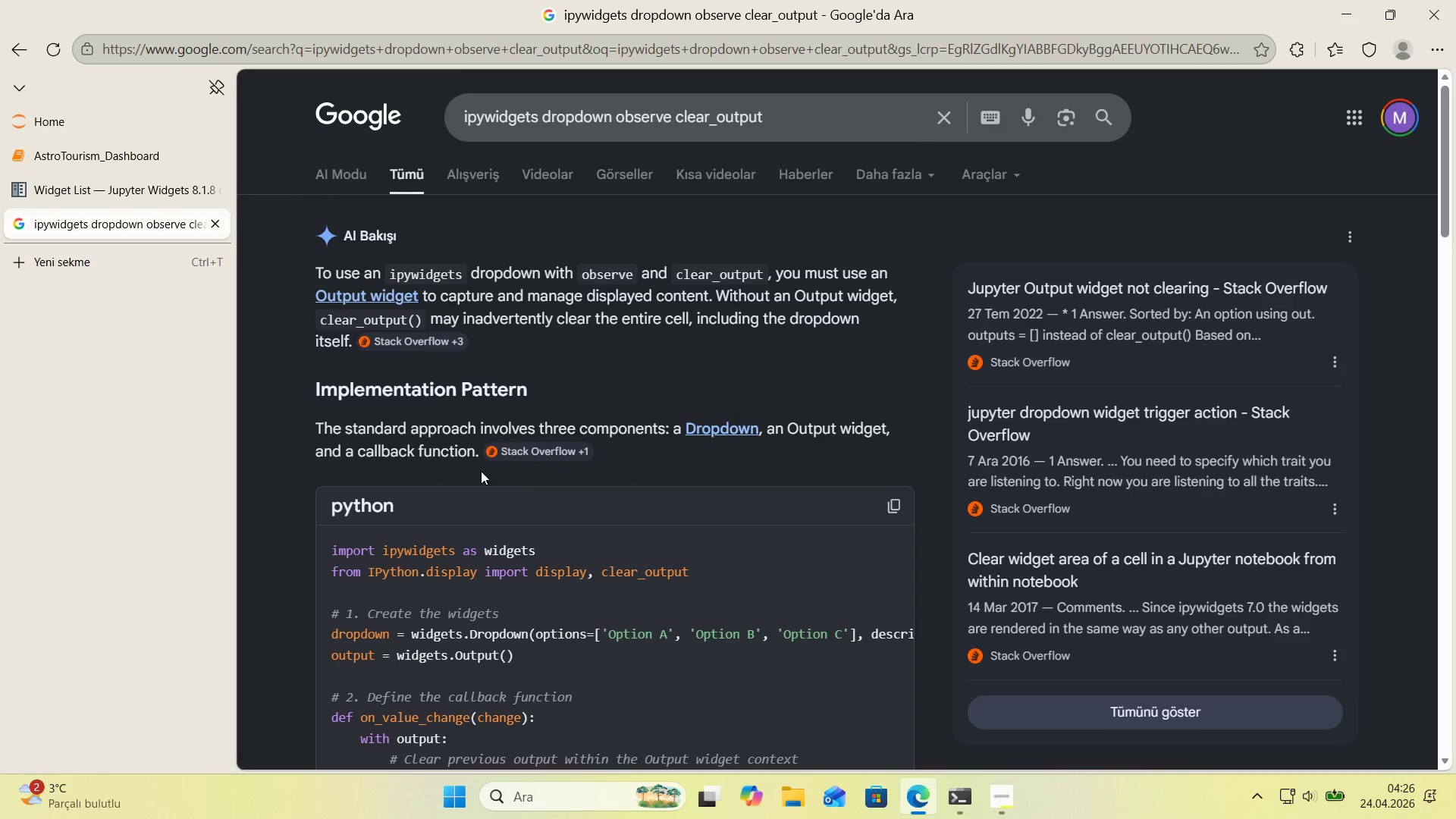 
scroll: coordinate [458, 464], scroll_direction: down, amount: 1.0
 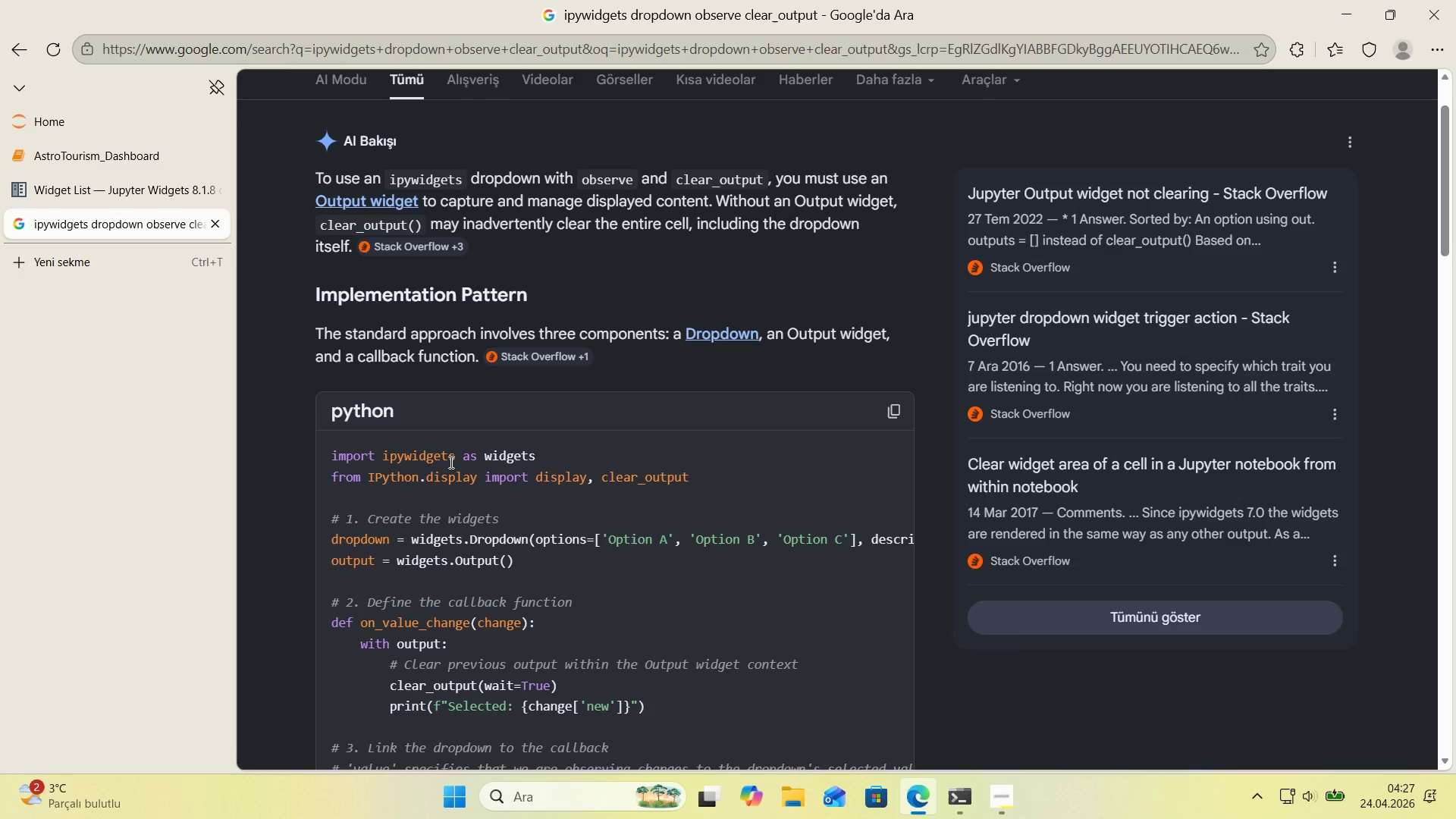 
wait(19.02)
 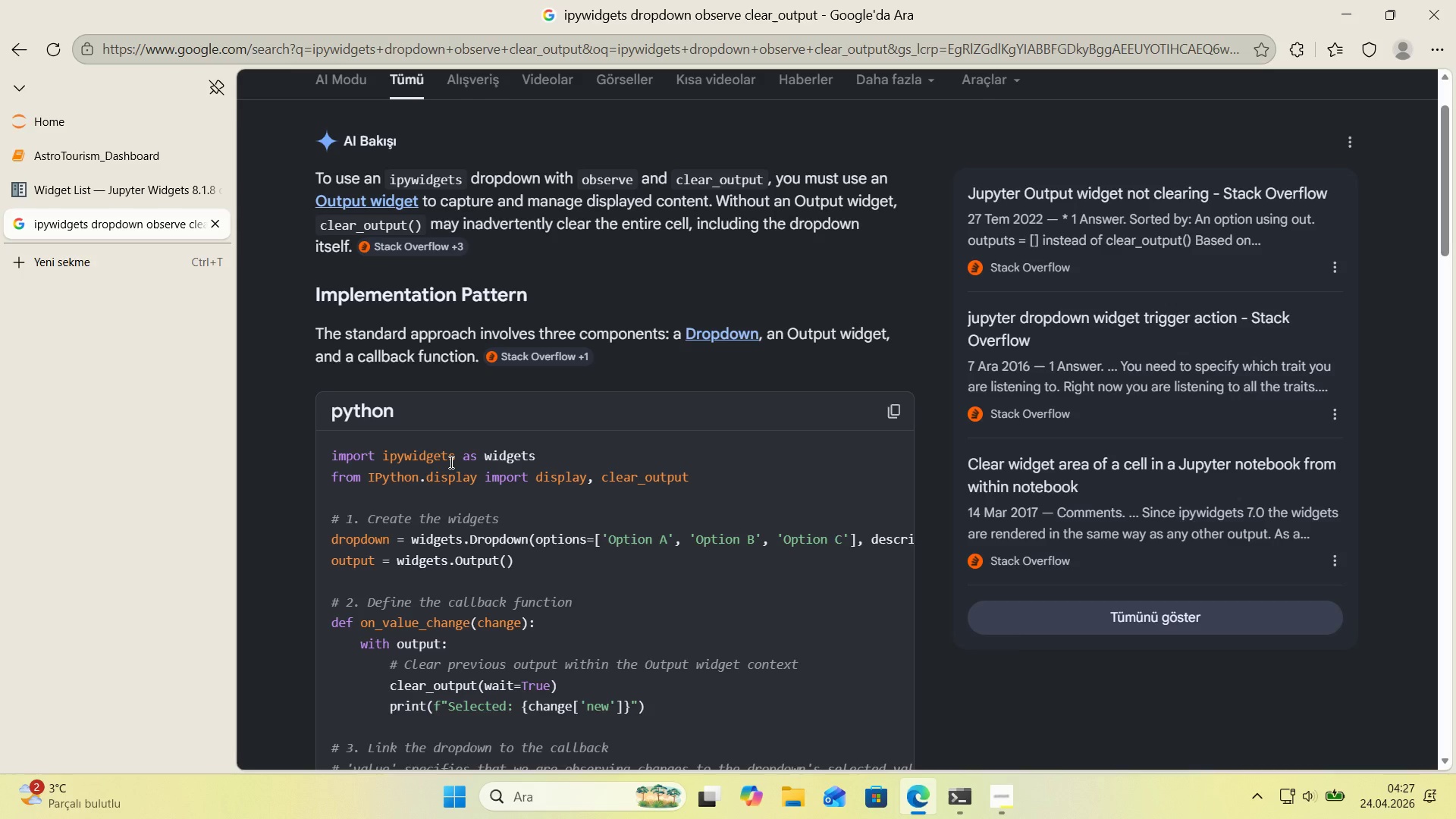 
scroll: coordinate [450, 462], scroll_direction: down, amount: 3.0
 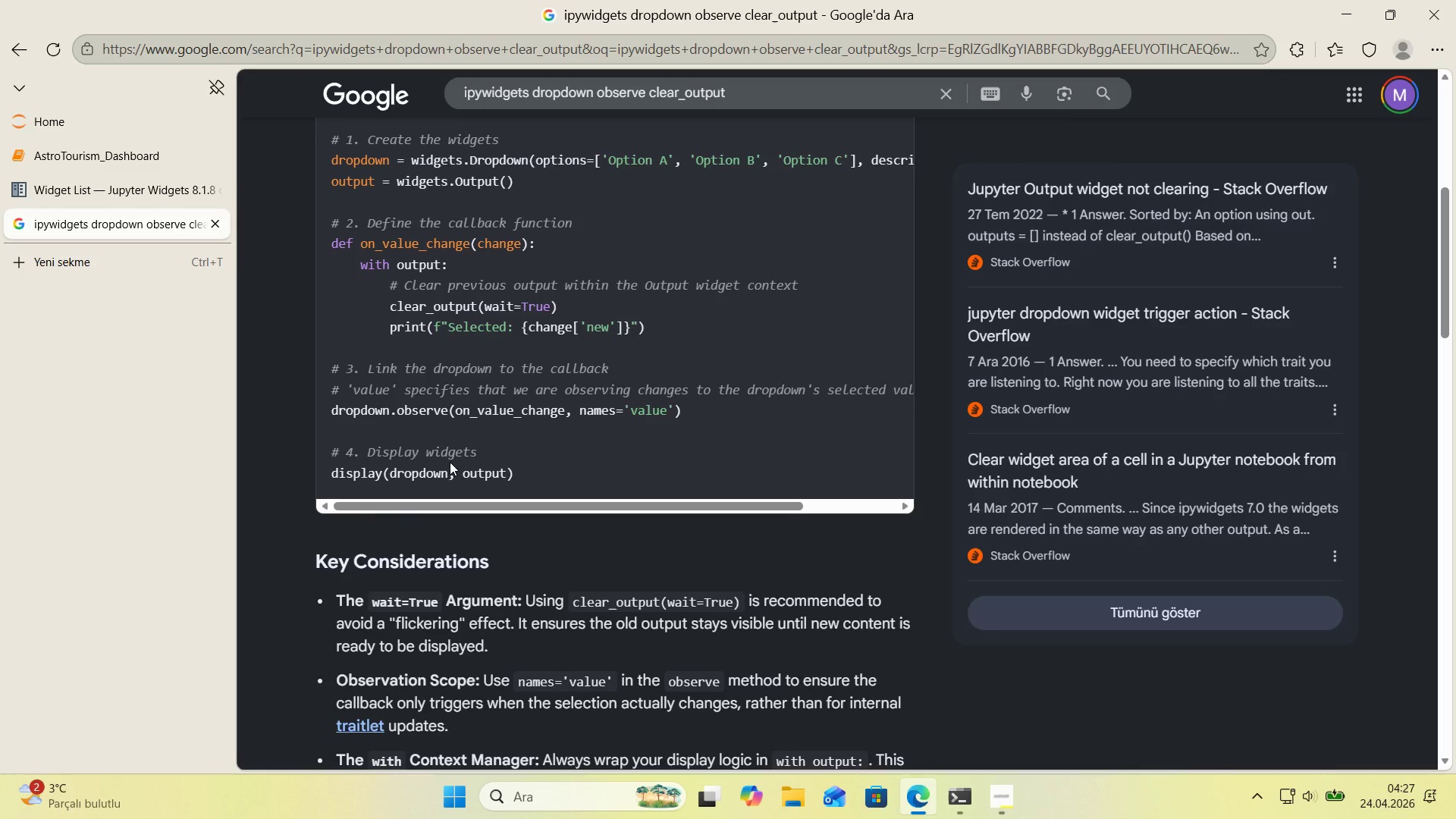 
scroll: coordinate [450, 462], scroll_direction: up, amount: 1.0
 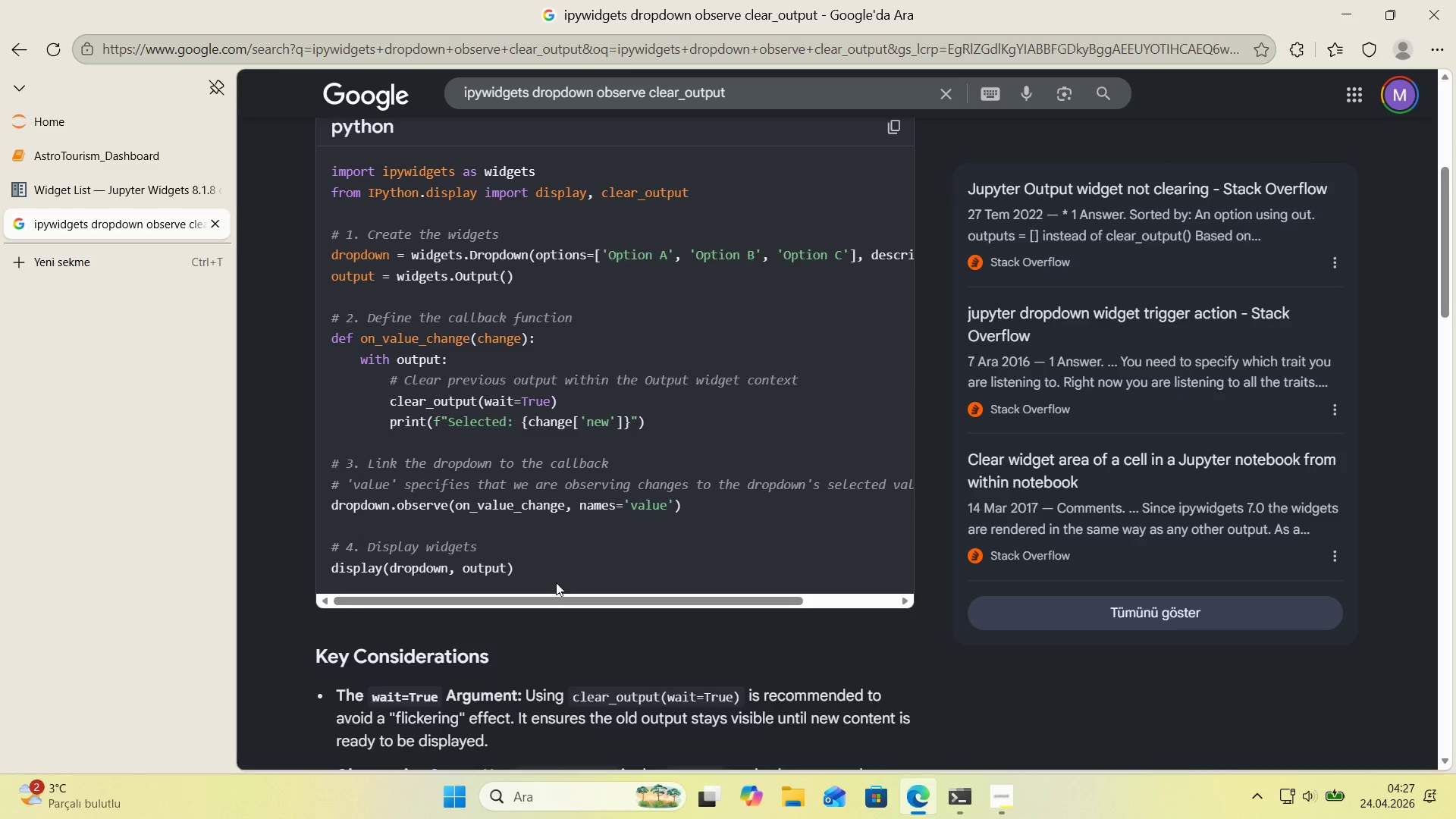 
left_click_drag(start_coordinate=[535, 604], to_coordinate=[410, 595])
 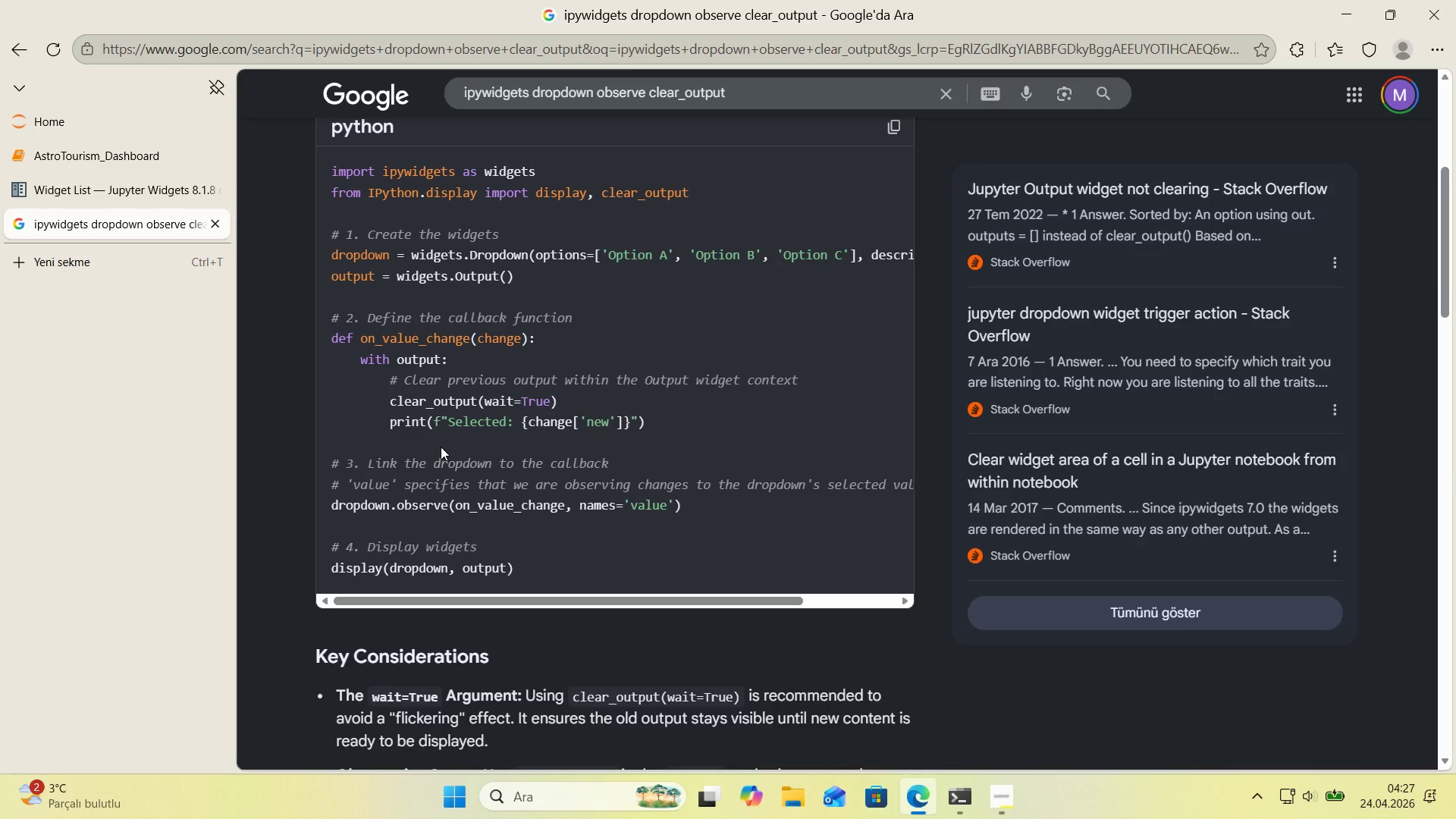 
scroll: coordinate [441, 447], scroll_direction: down, amount: 1.0
 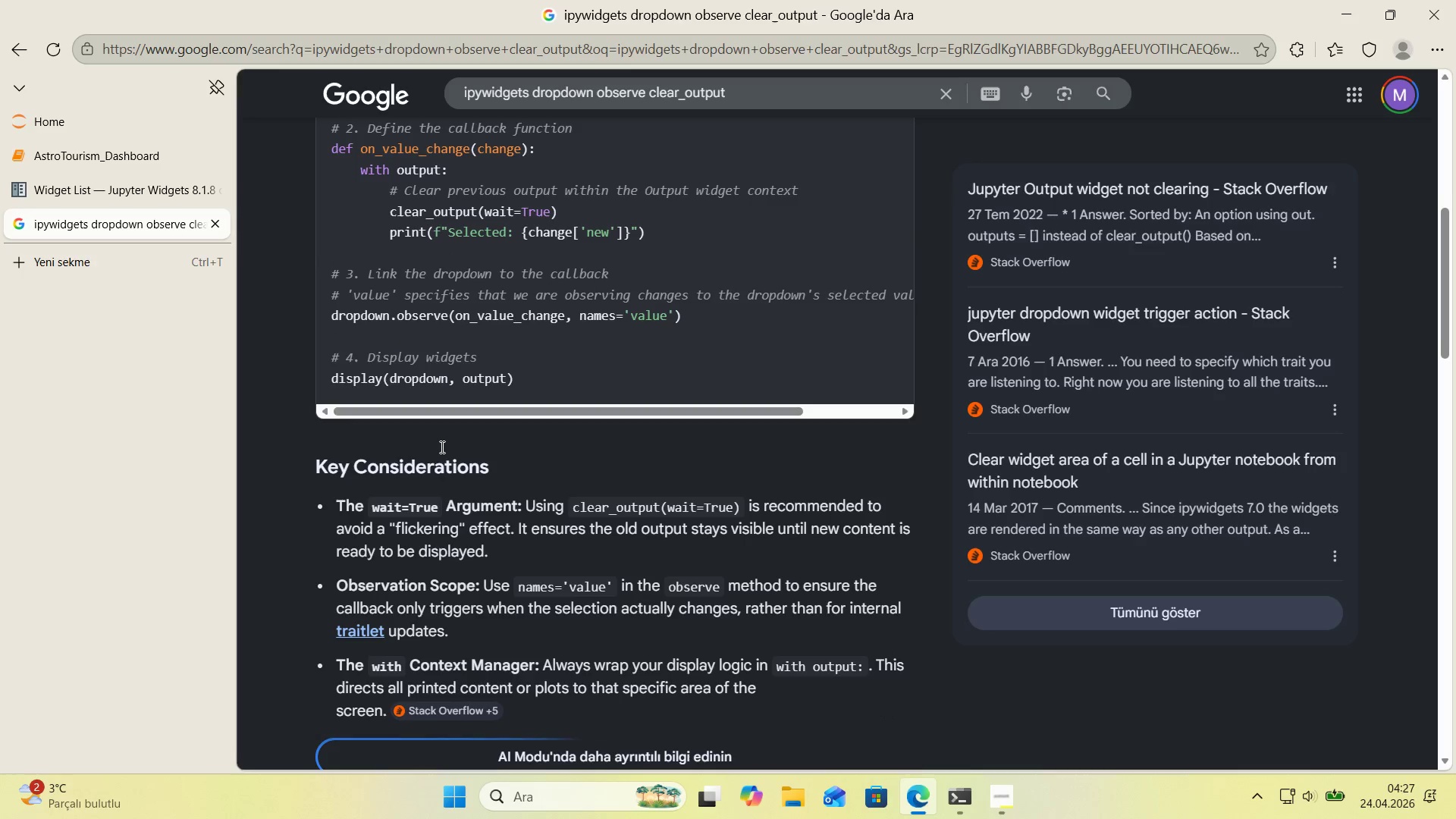 
scroll: coordinate [441, 447], scroll_direction: up, amount: 1.0
 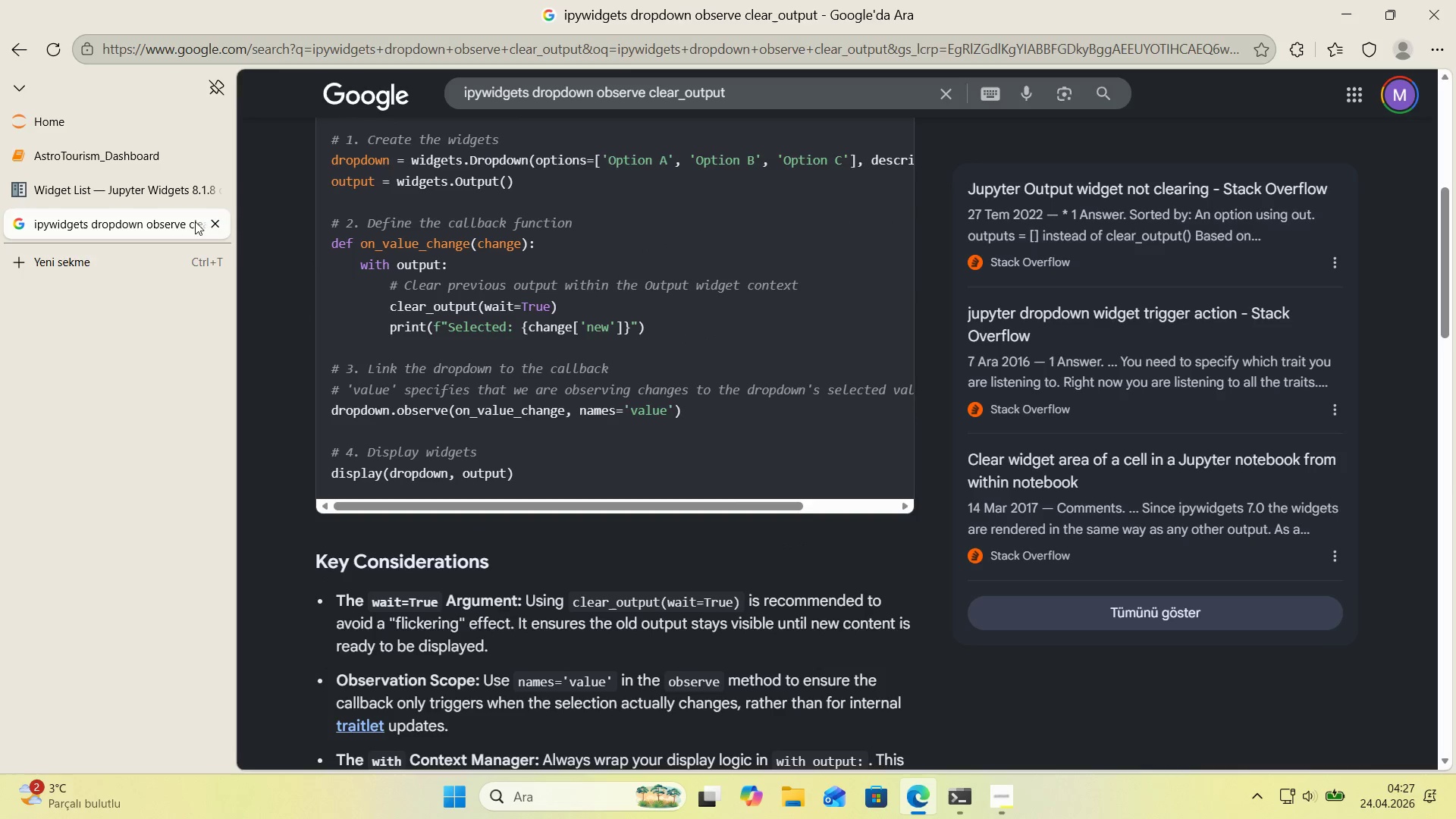 
left_click([215, 225])
 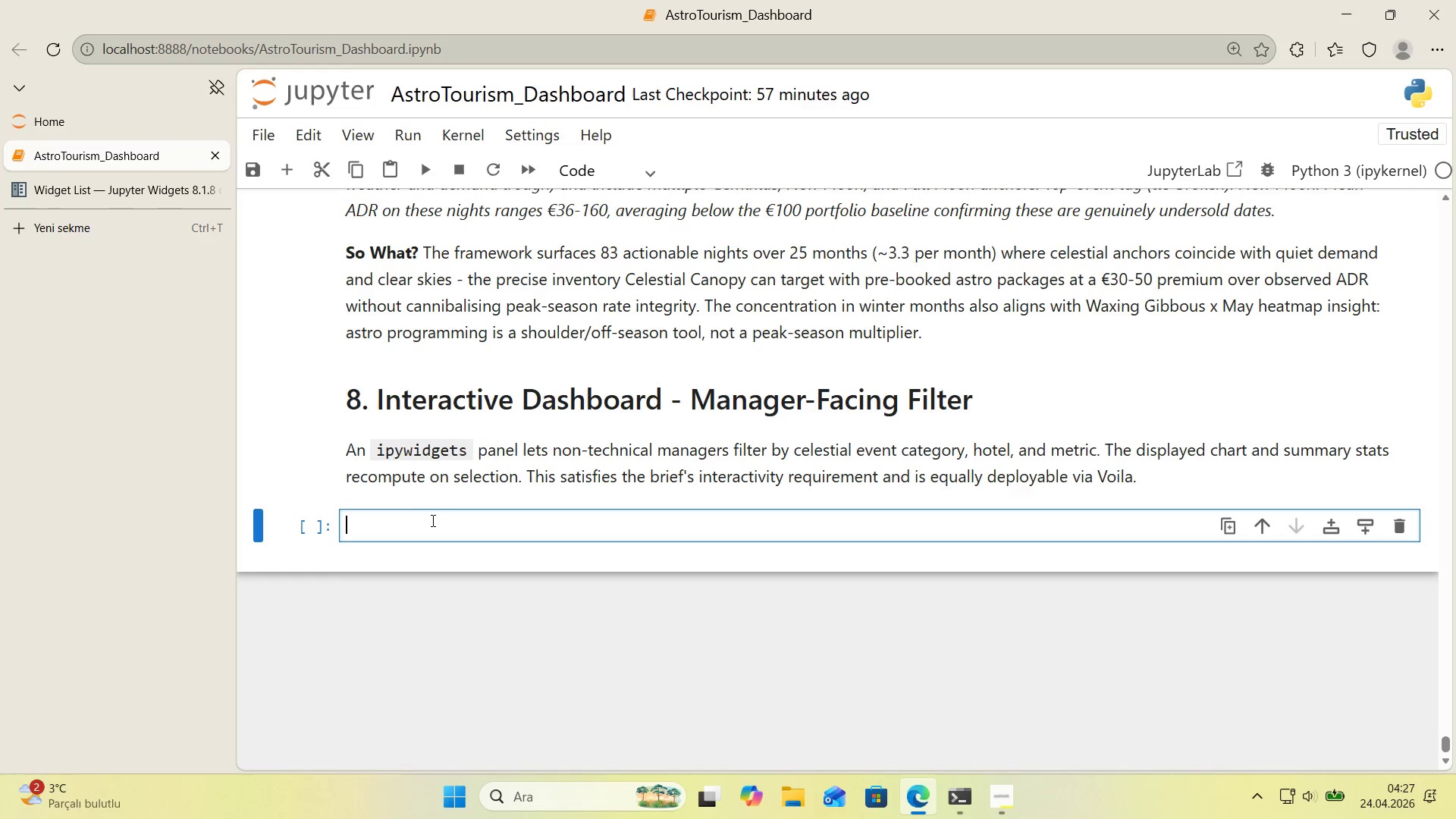 
left_click([403, 526])
 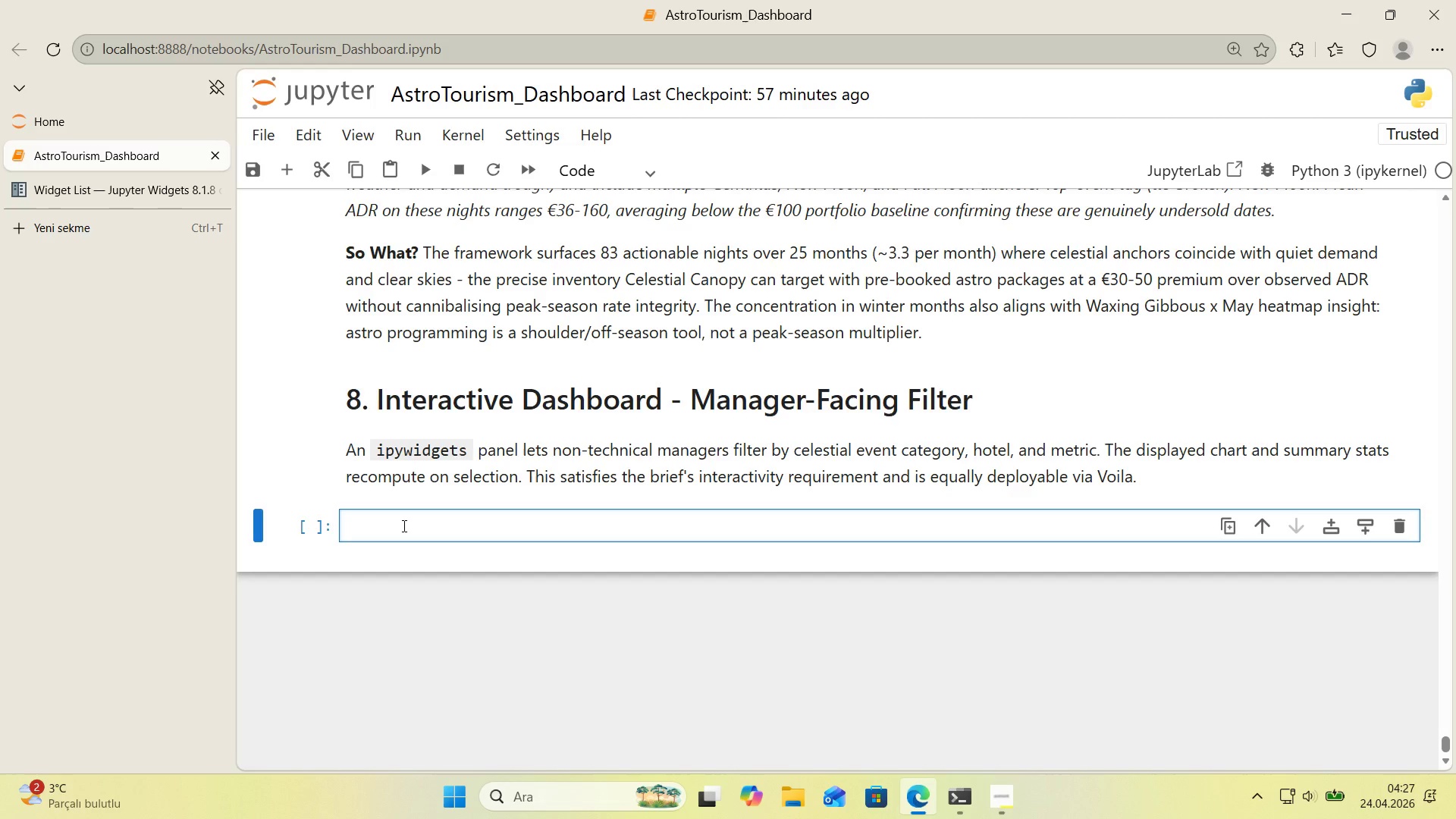 
key(Alt+Control+AltRight)
 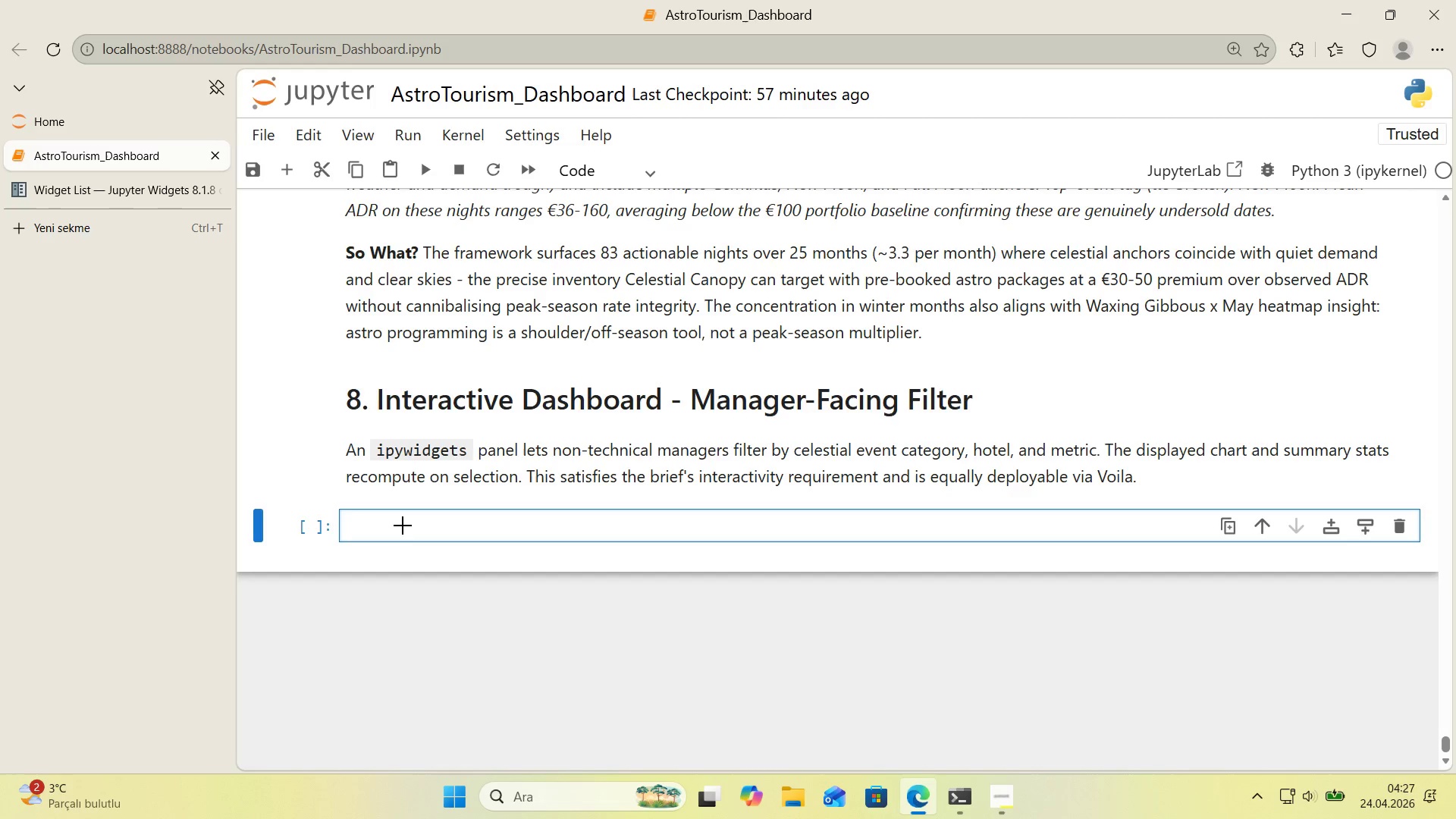 
key(Control+ControlLeft)
 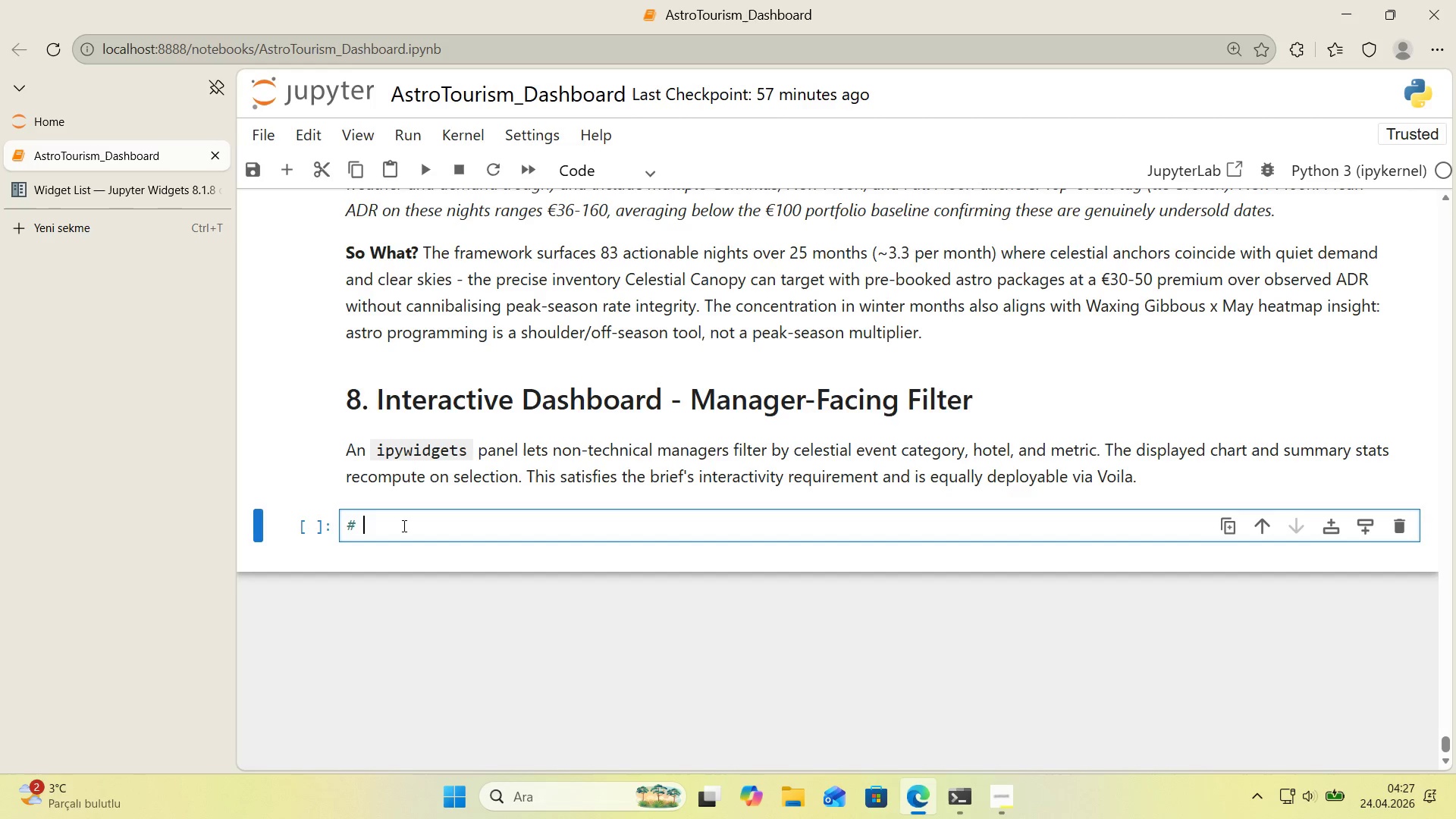 
key(Alt+Control+3)
 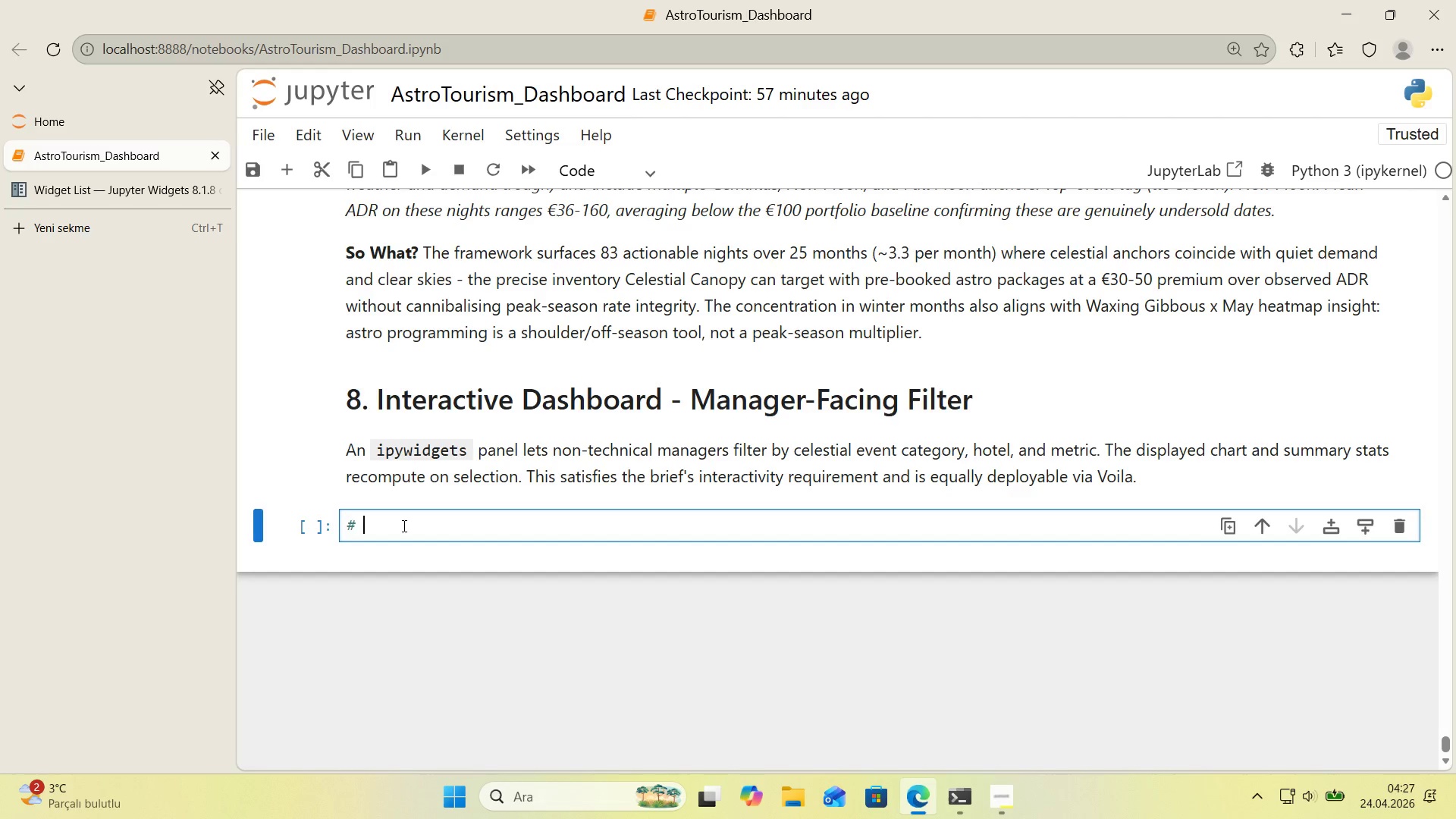 
key(Space)
 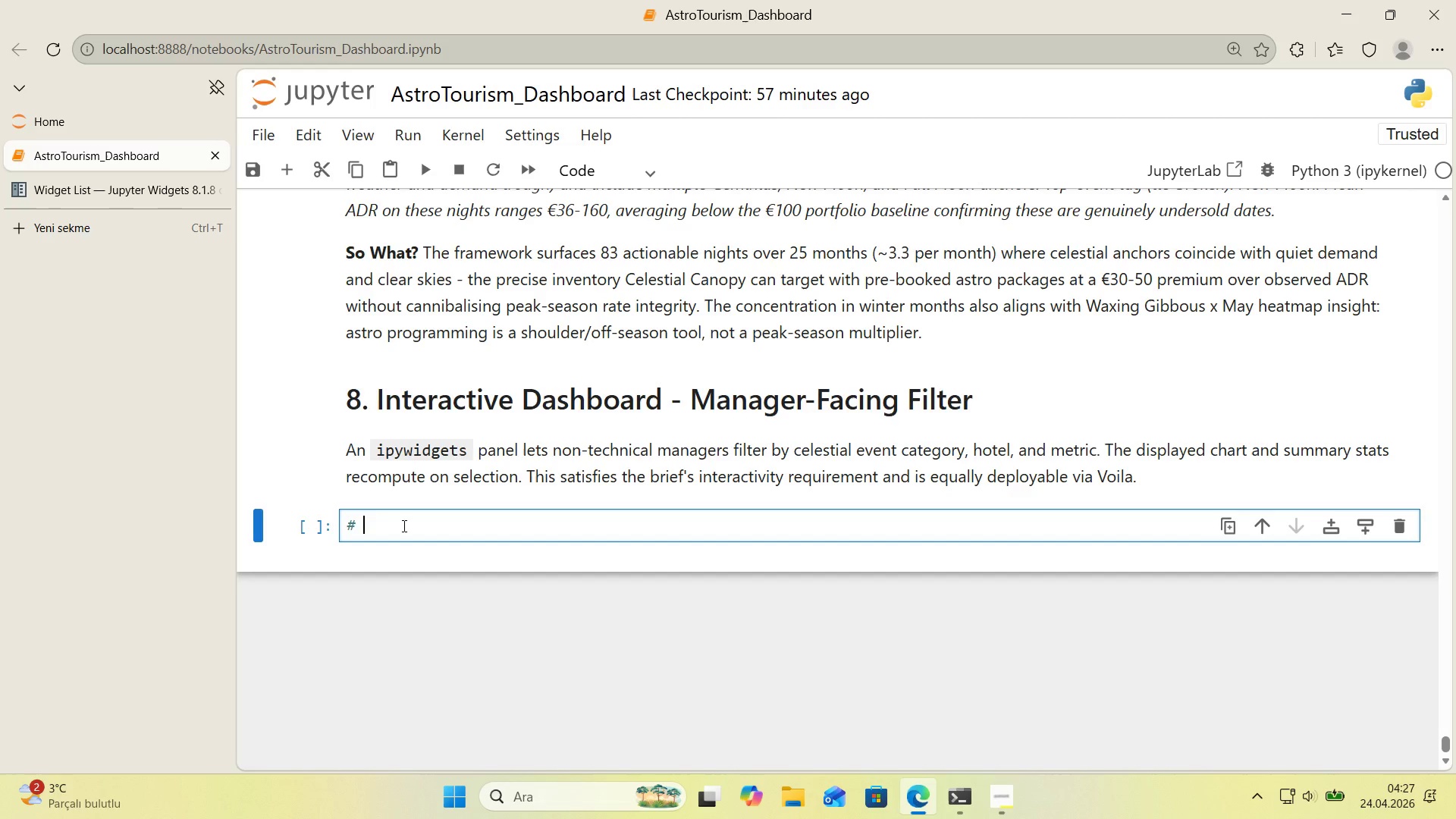 
key(NumpadSubtract)
 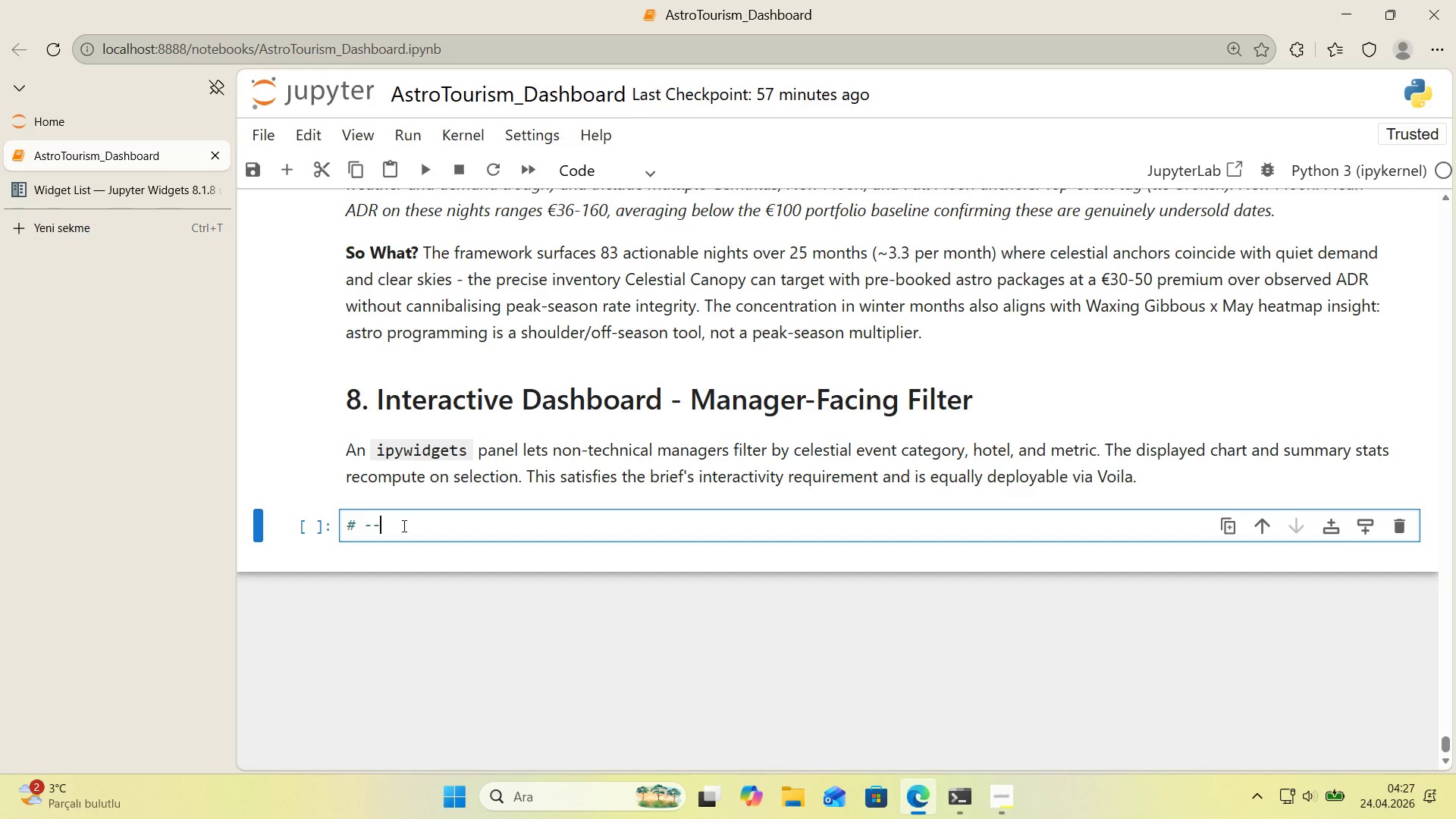 
key(NumpadSubtract)
 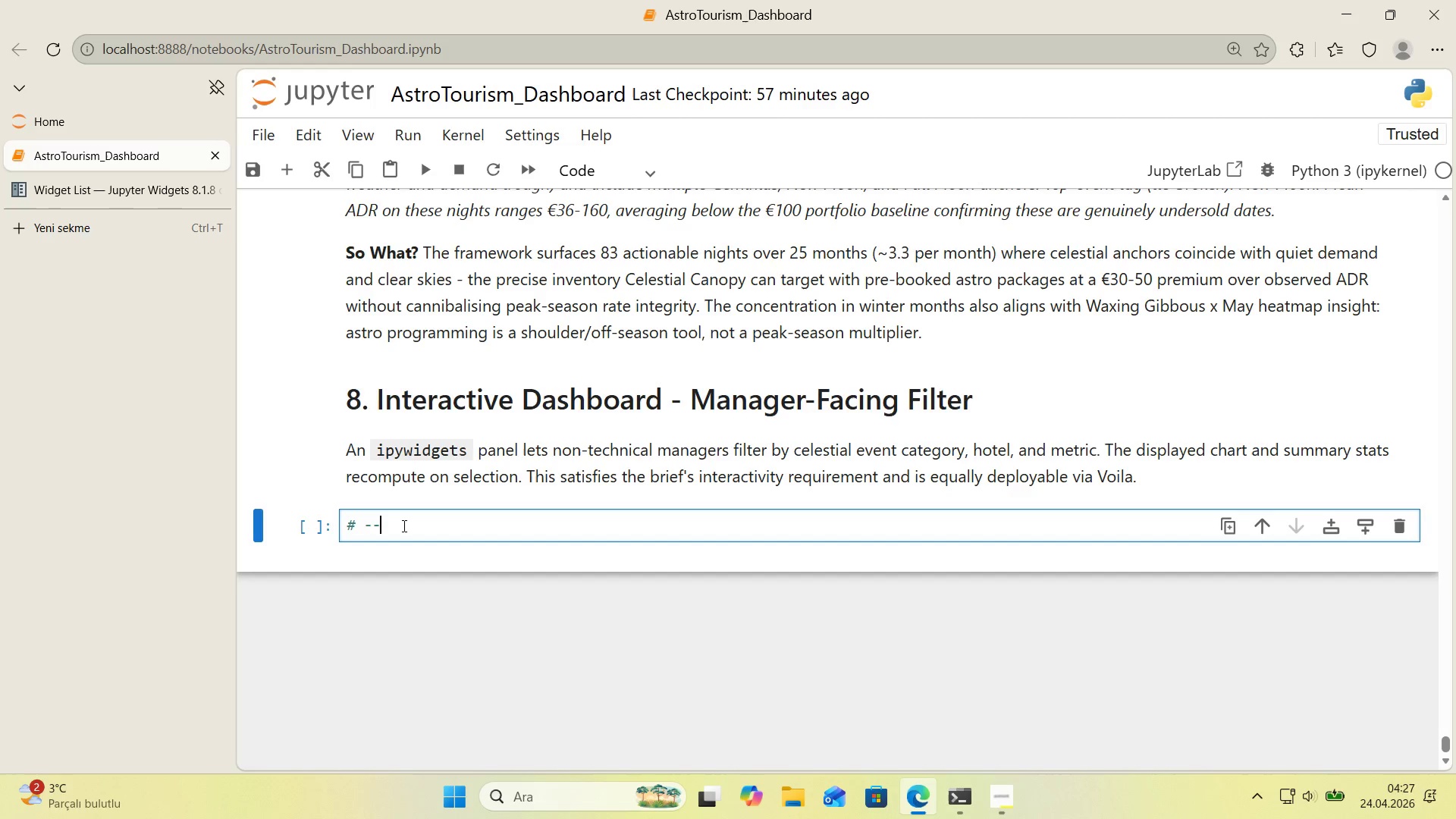 
key(NumpadSubtract)
 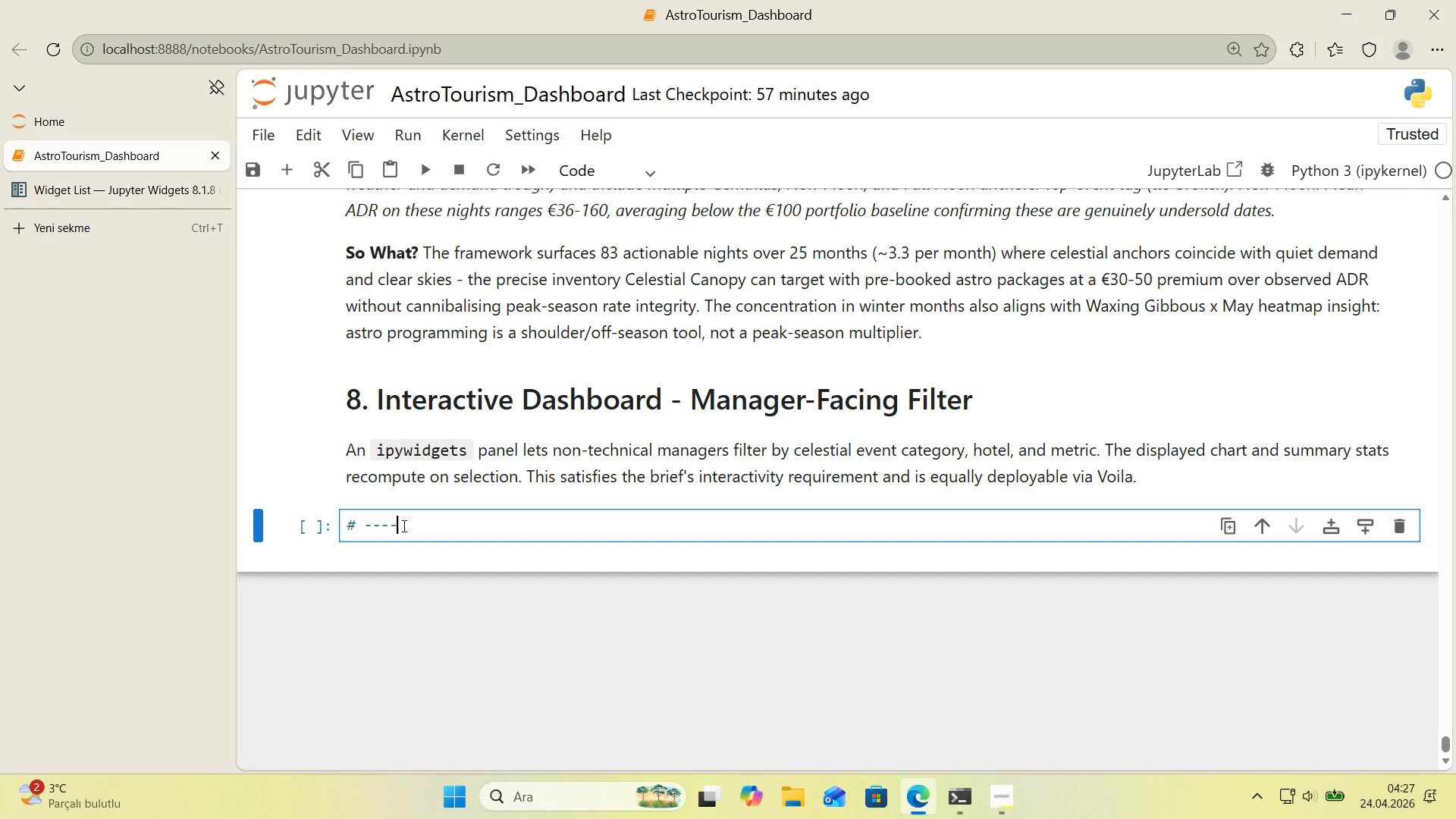 
key(NumpadSubtract)
 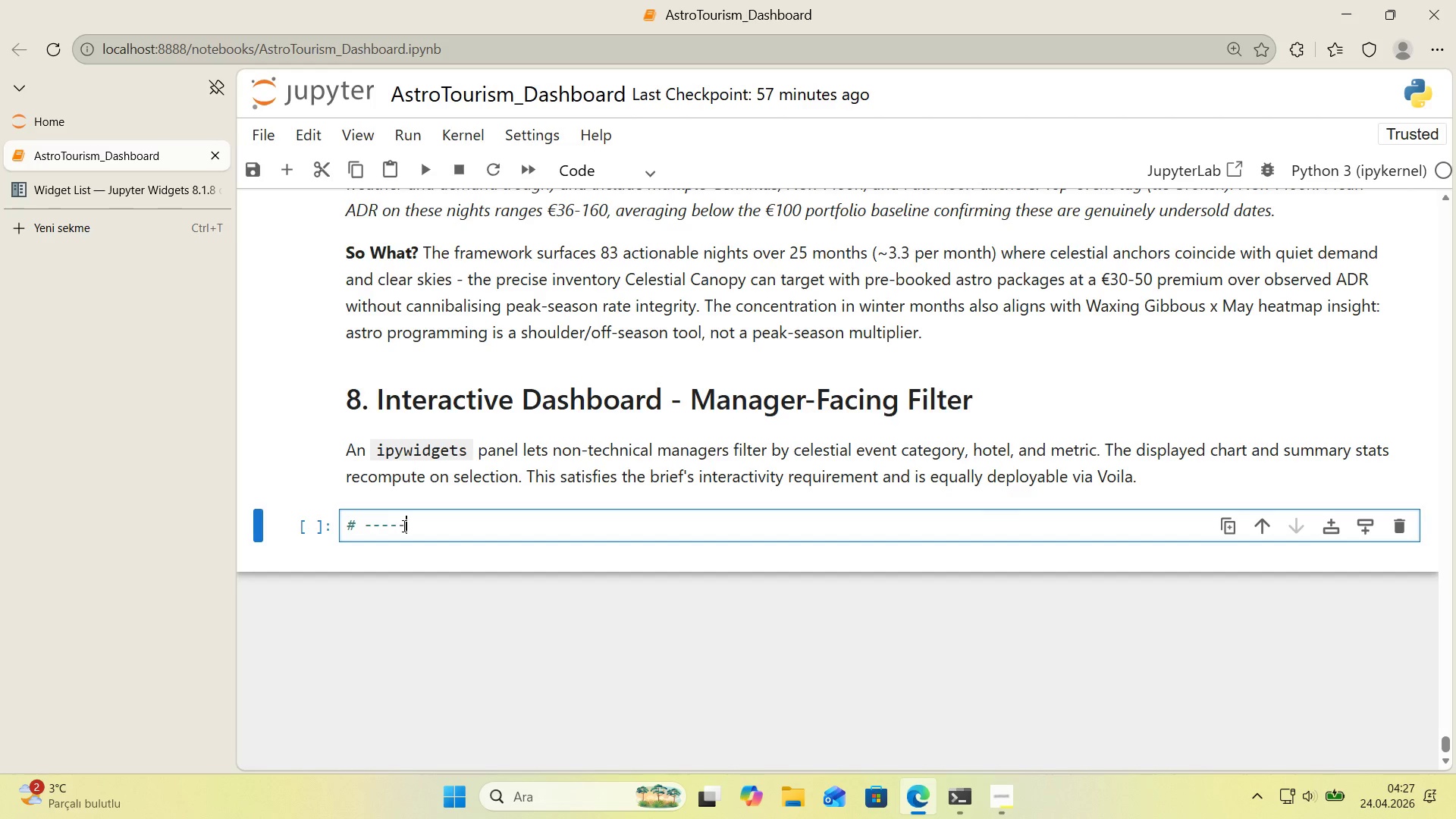 
key(NumpadSubtract)
 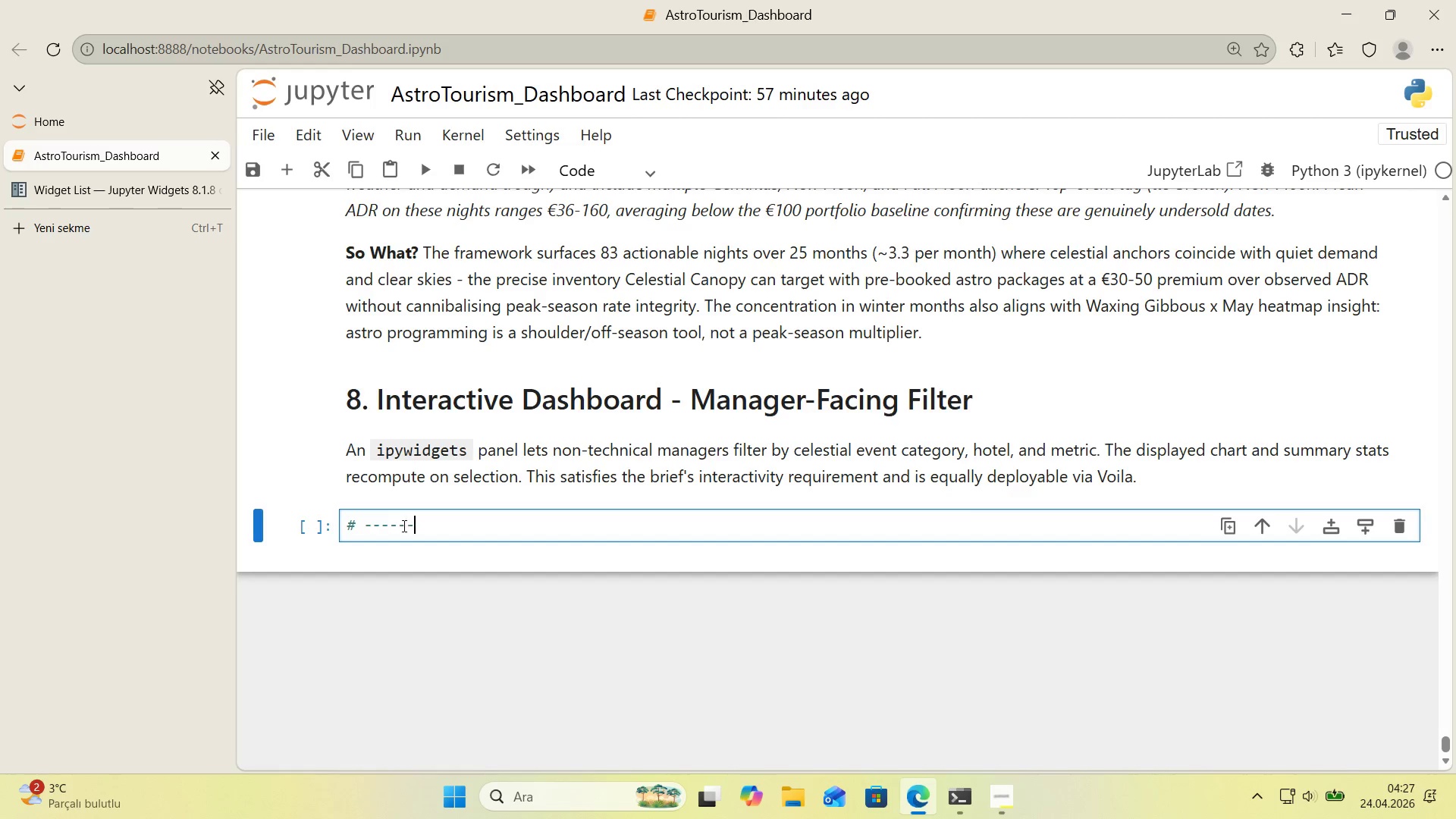 
key(NumpadSubtract)
 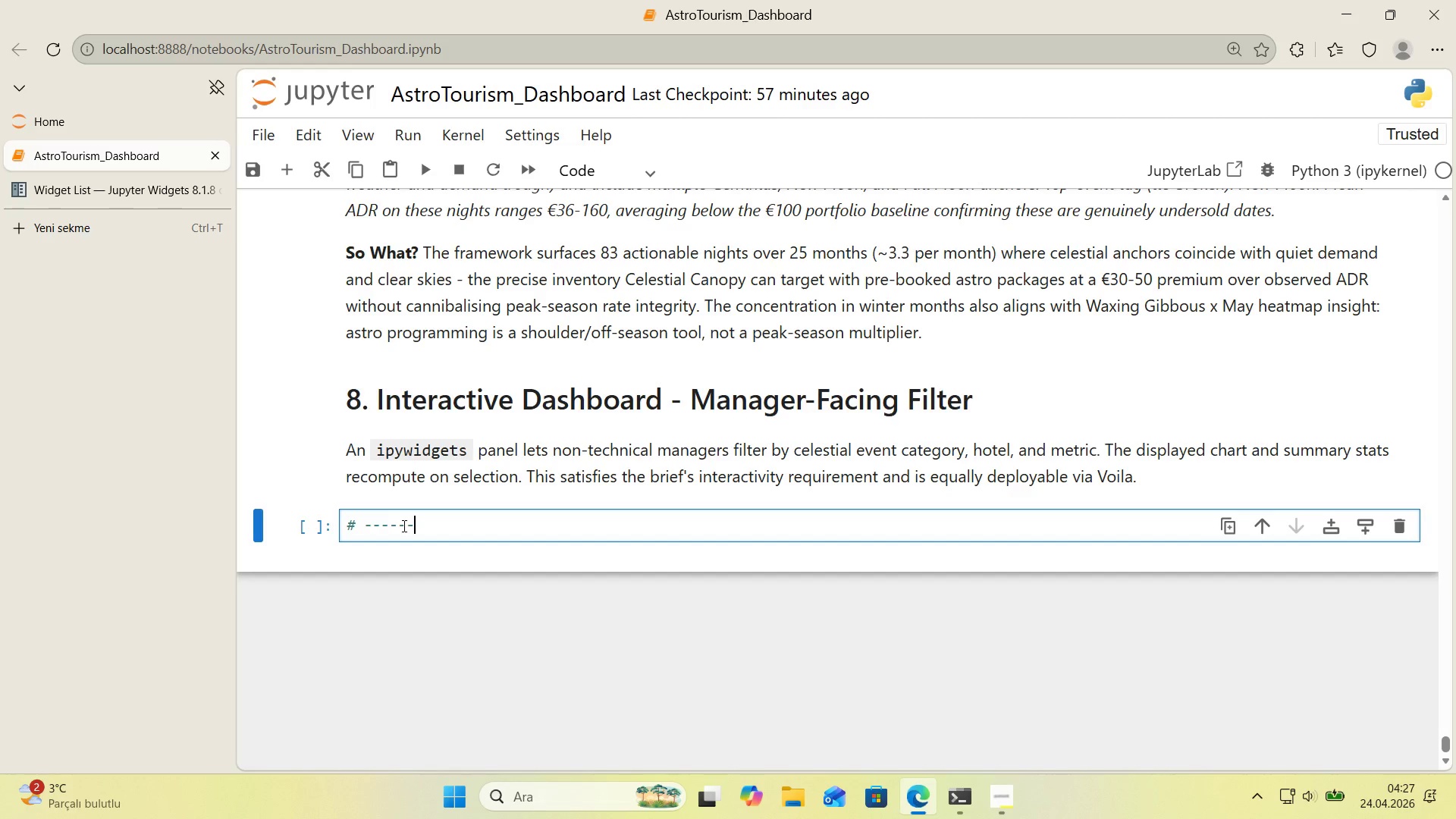 
key(NumpadSubtract)
 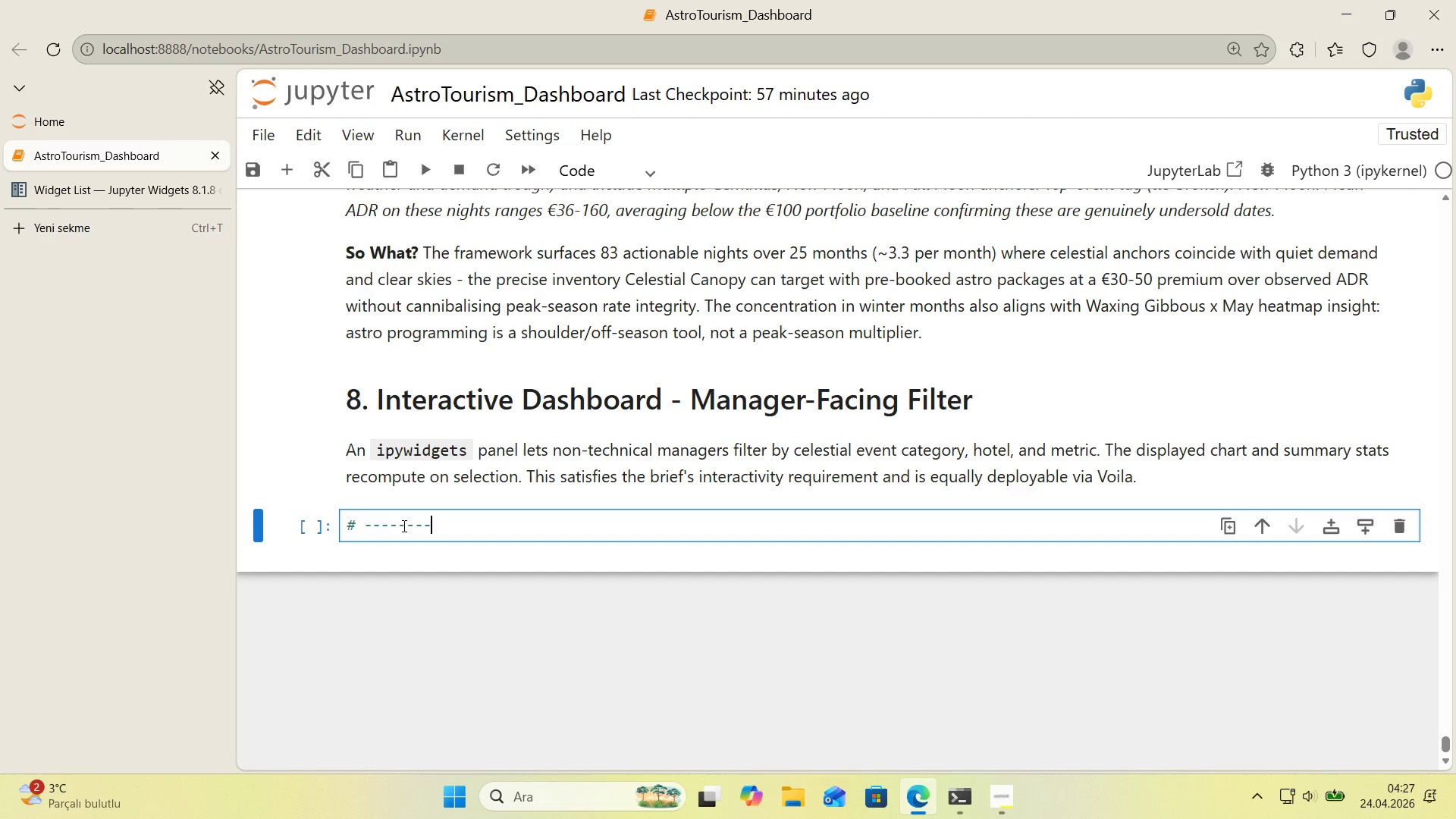 
key(NumpadSubtract)
 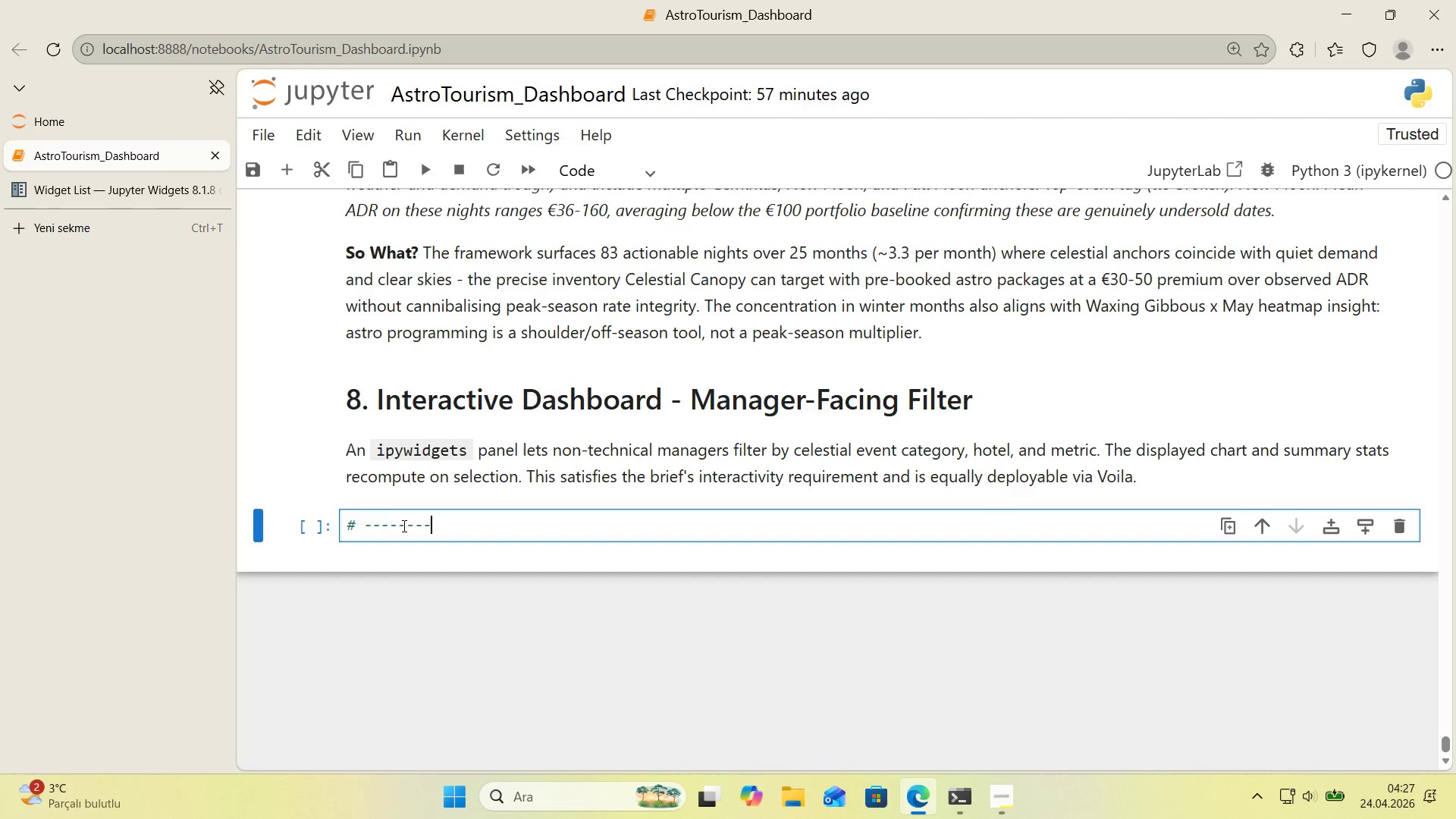 
key(NumpadSubtract)
 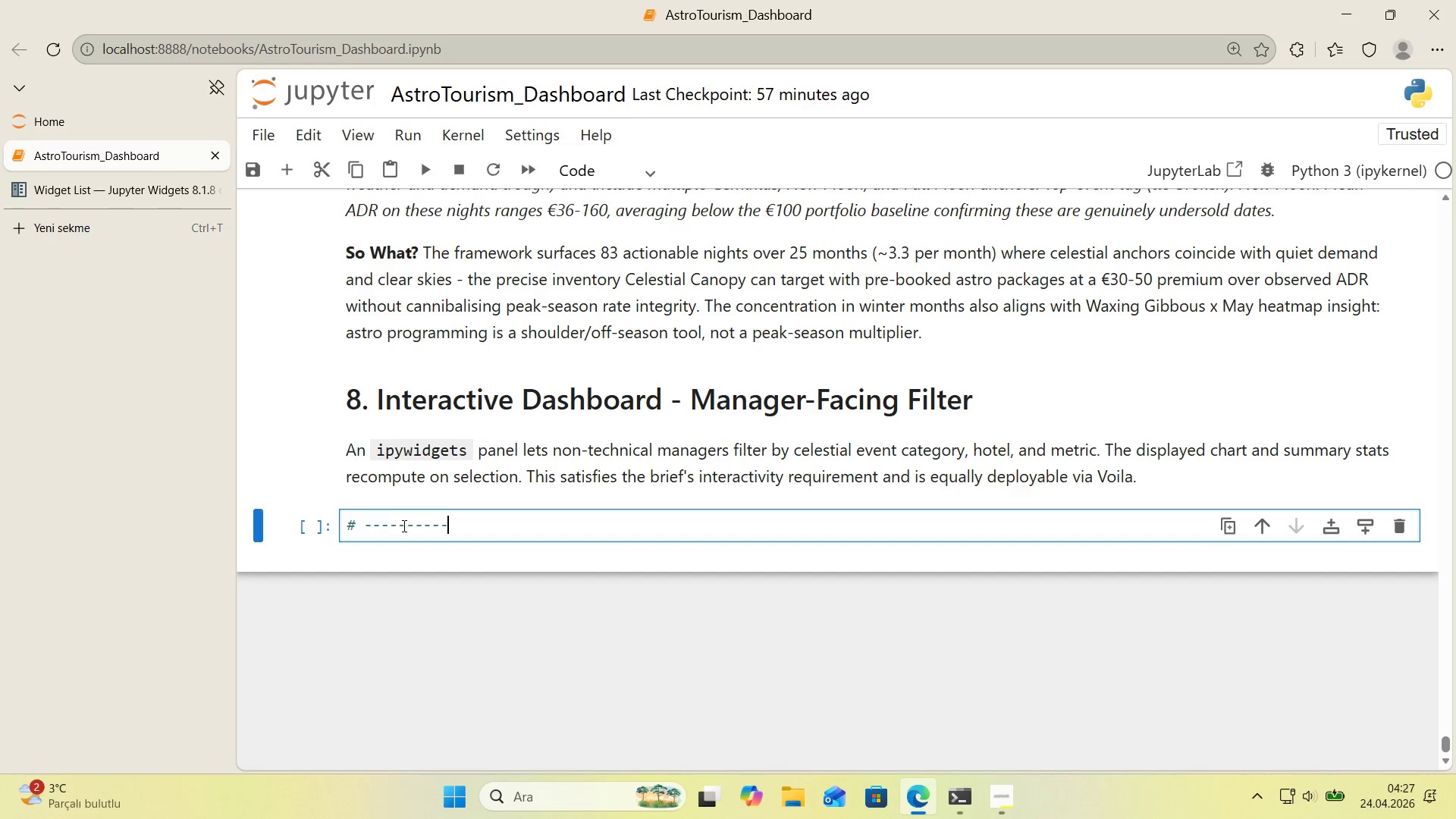 
key(NumpadSubtract)
 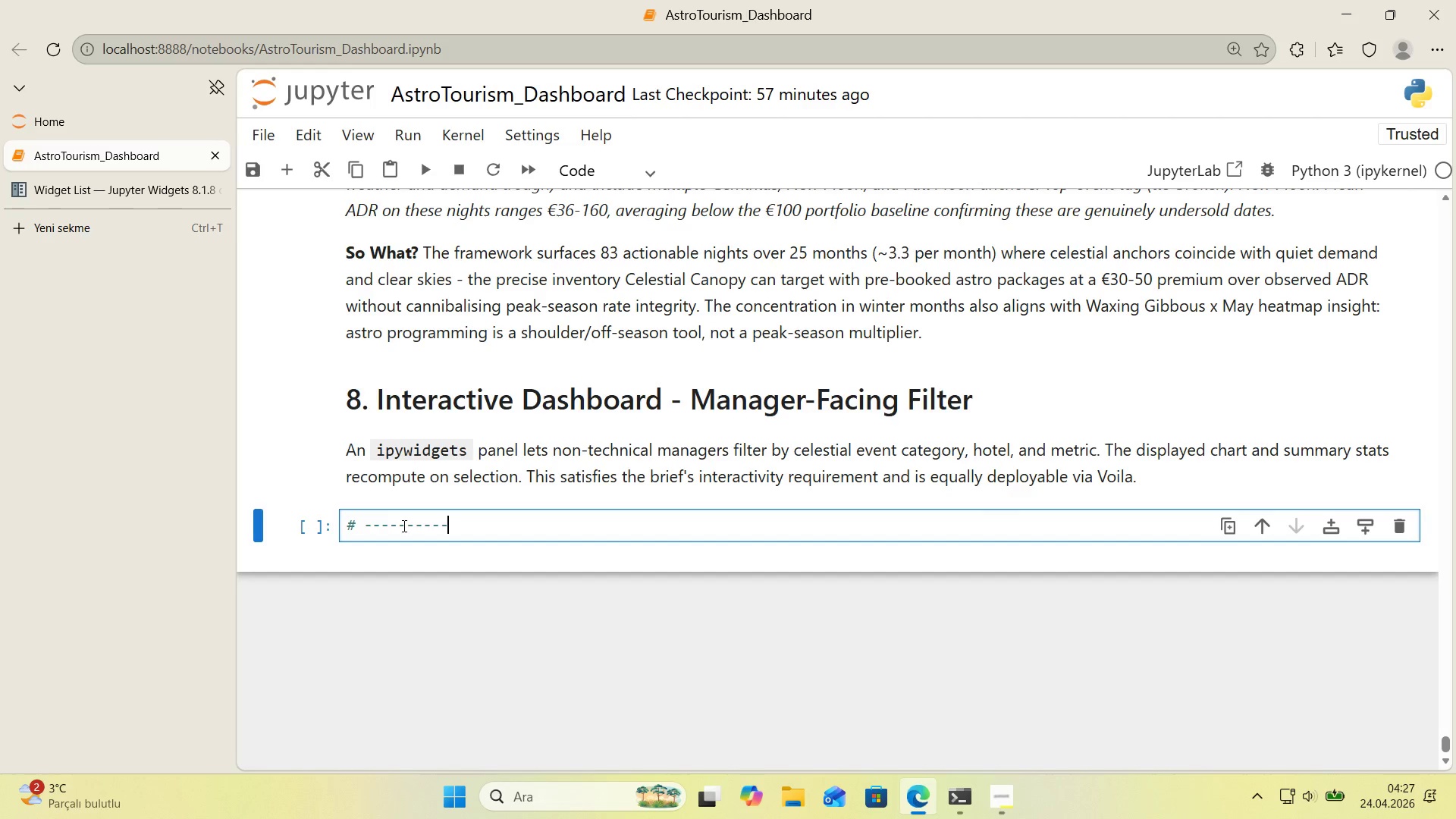 
key(NumpadSubtract)
 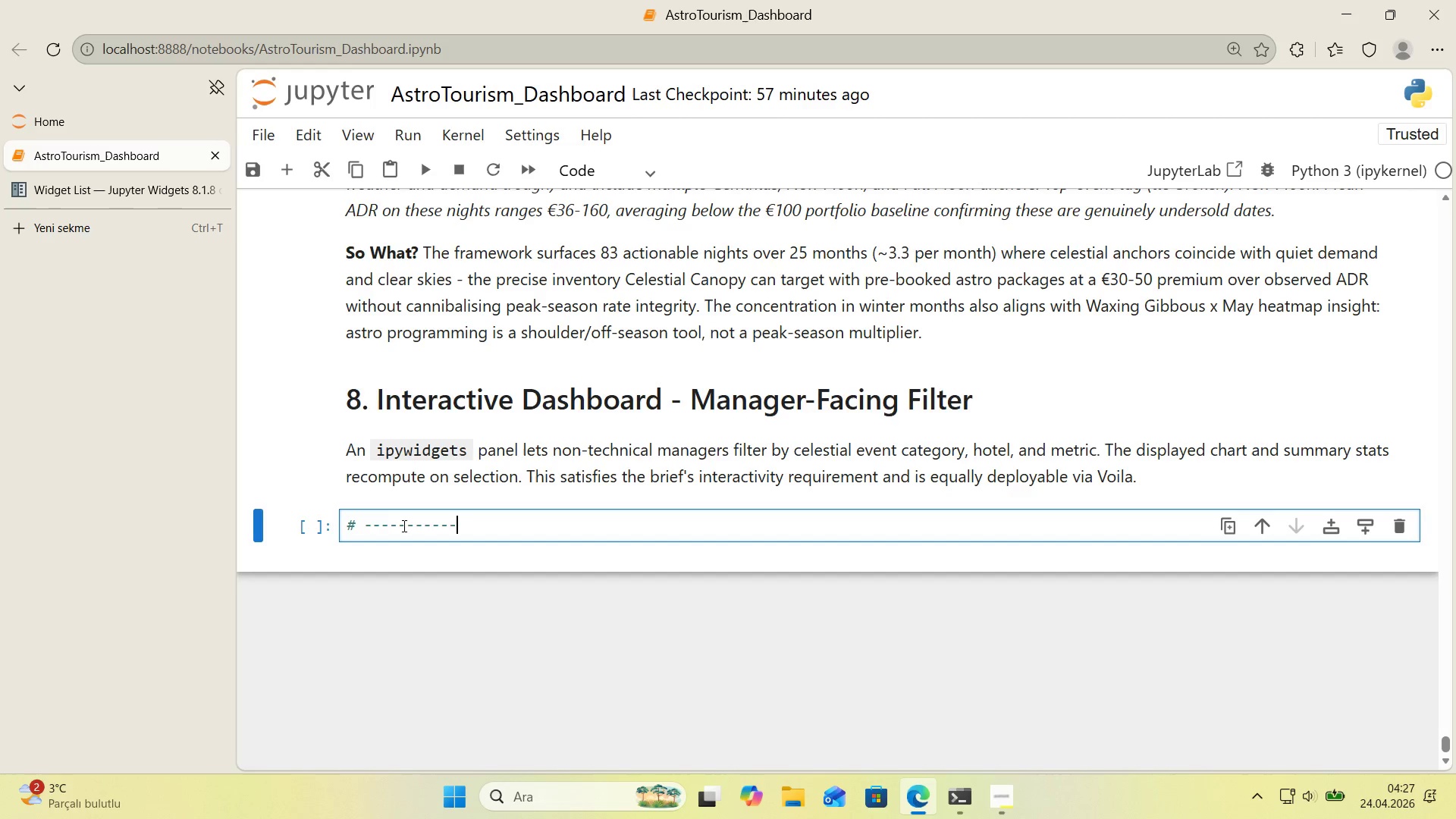 
key(NumpadSubtract)
 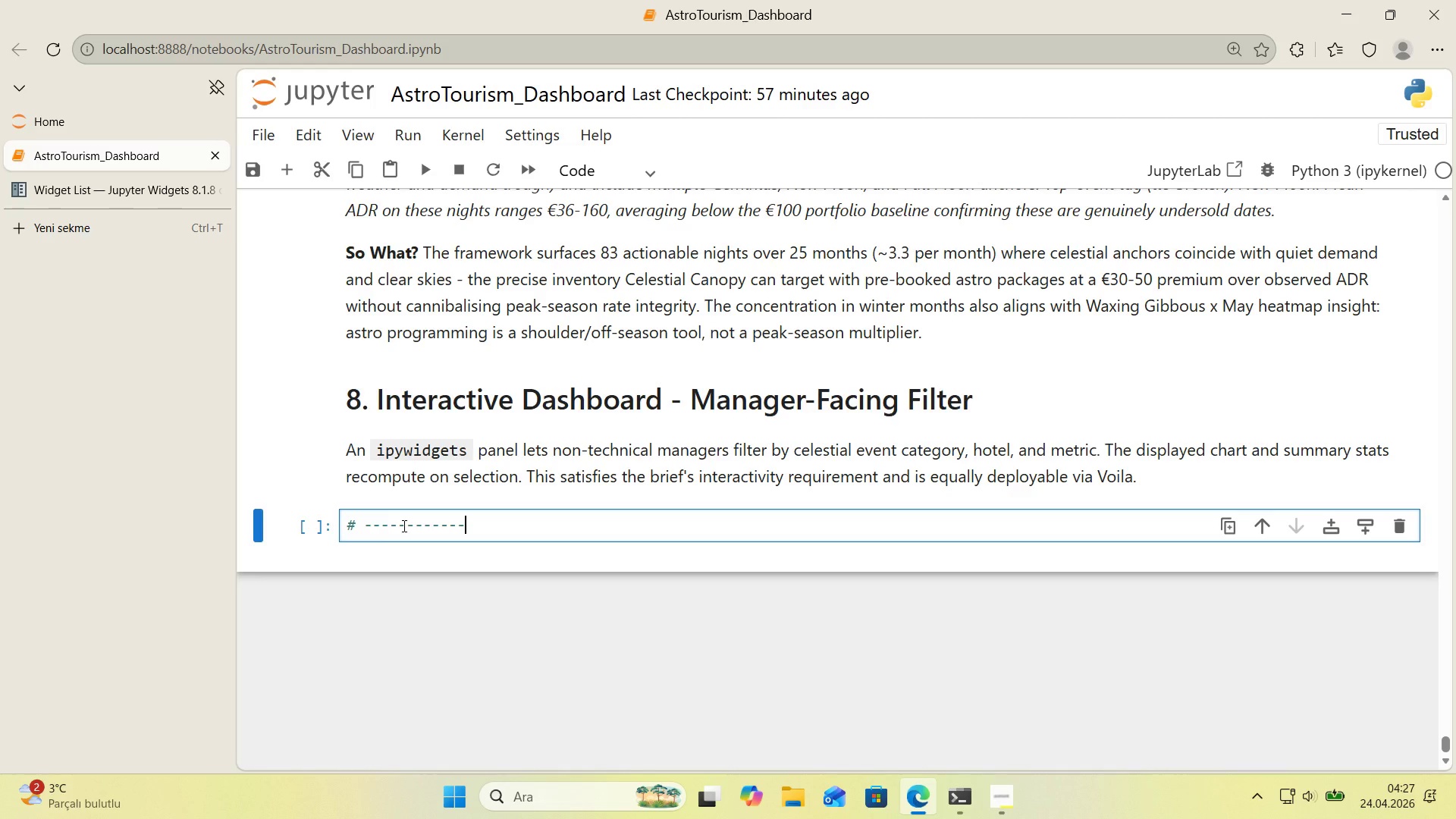 
key(Enter)
 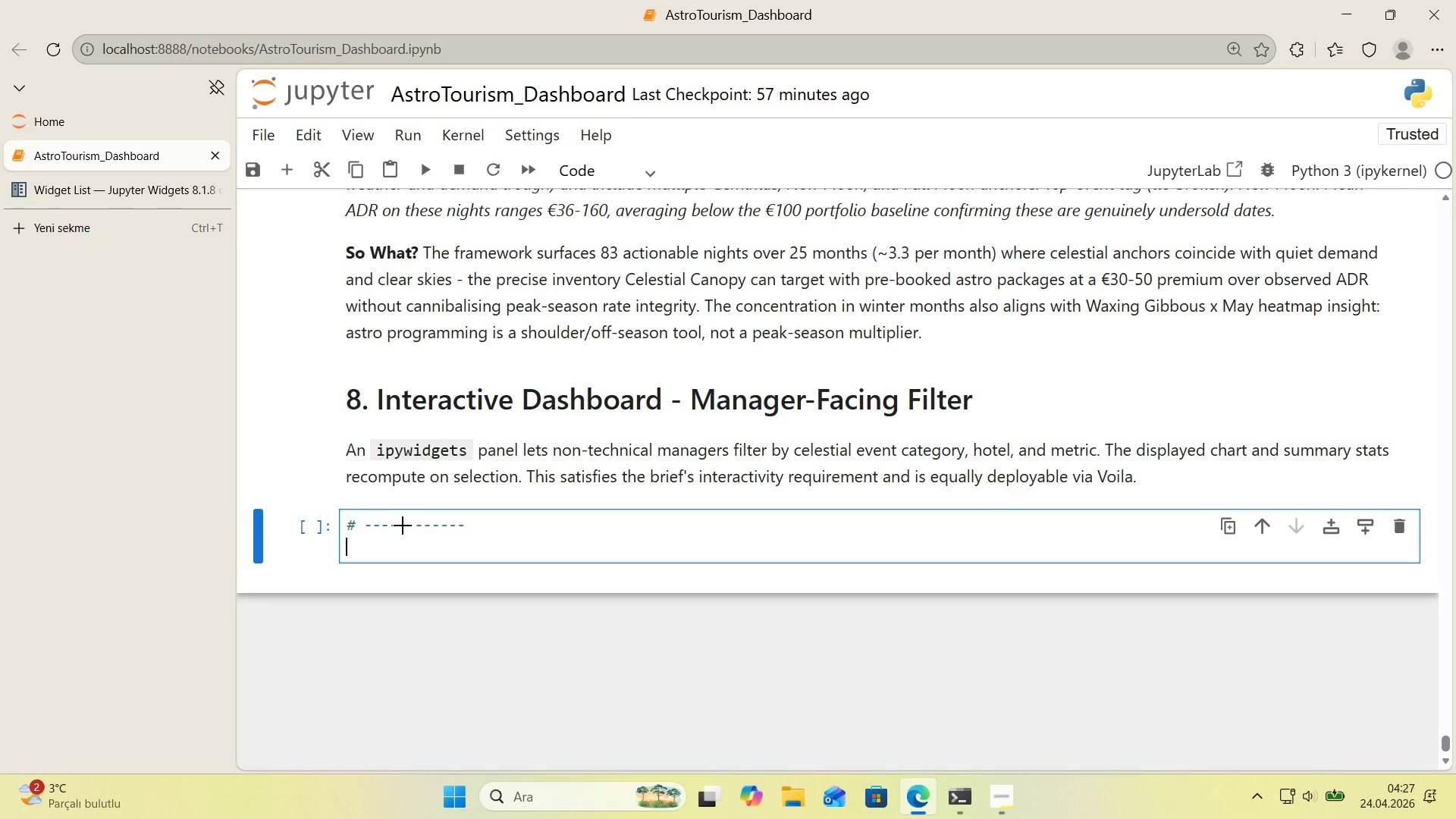 
key(Alt+Control+AltRight)
 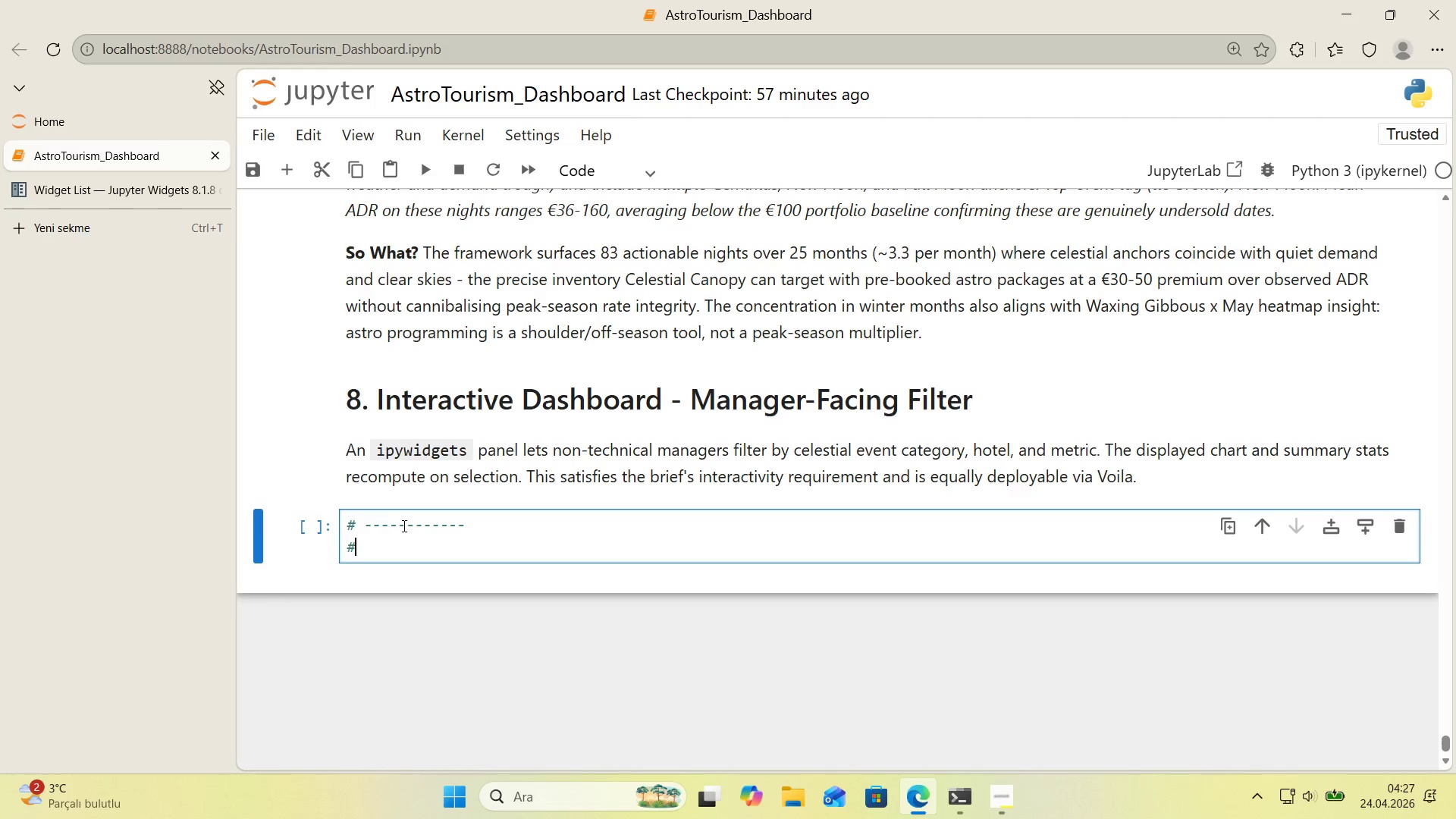 
key(Control+ControlLeft)
 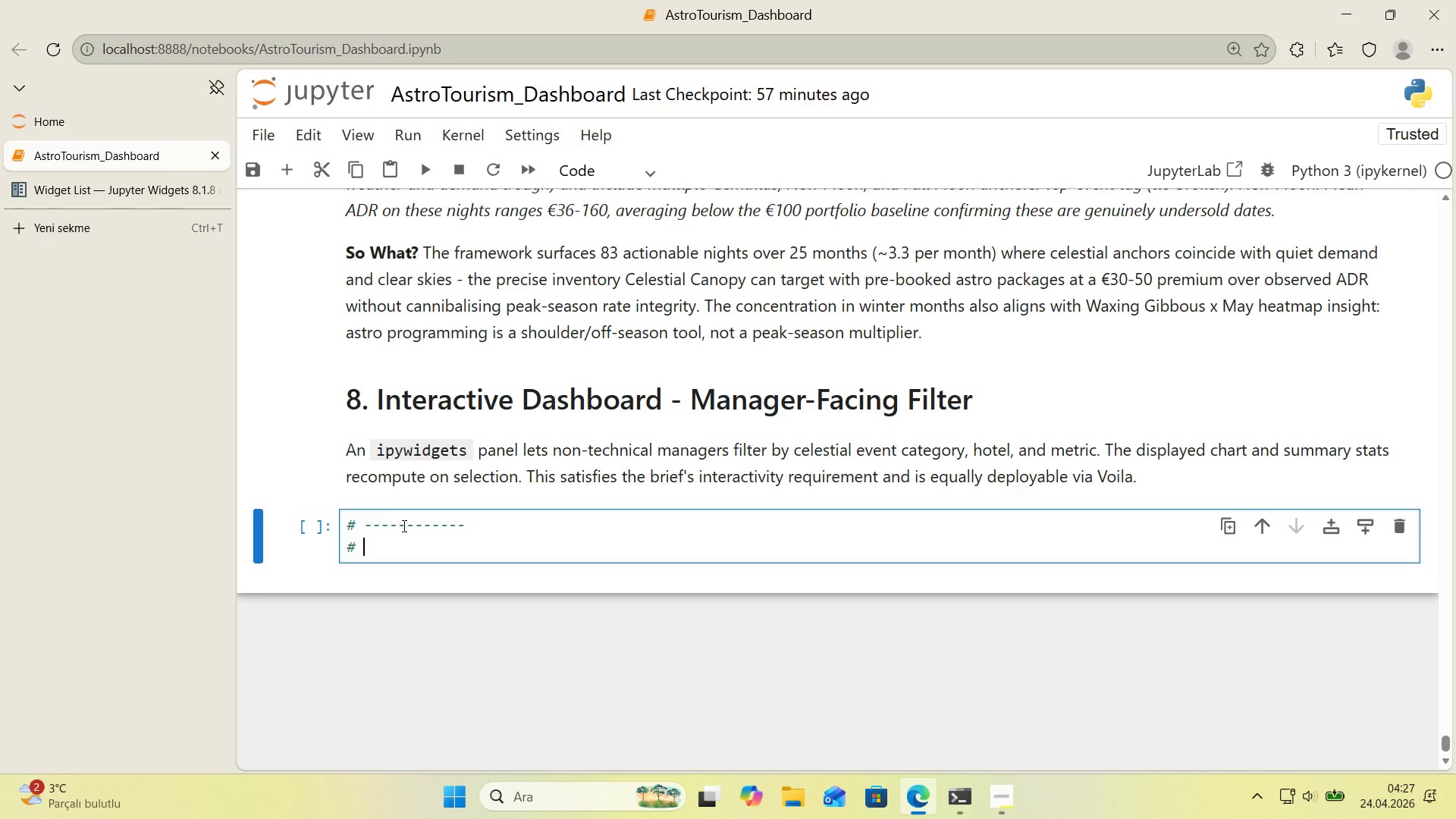 
key(Alt+Control+3)
 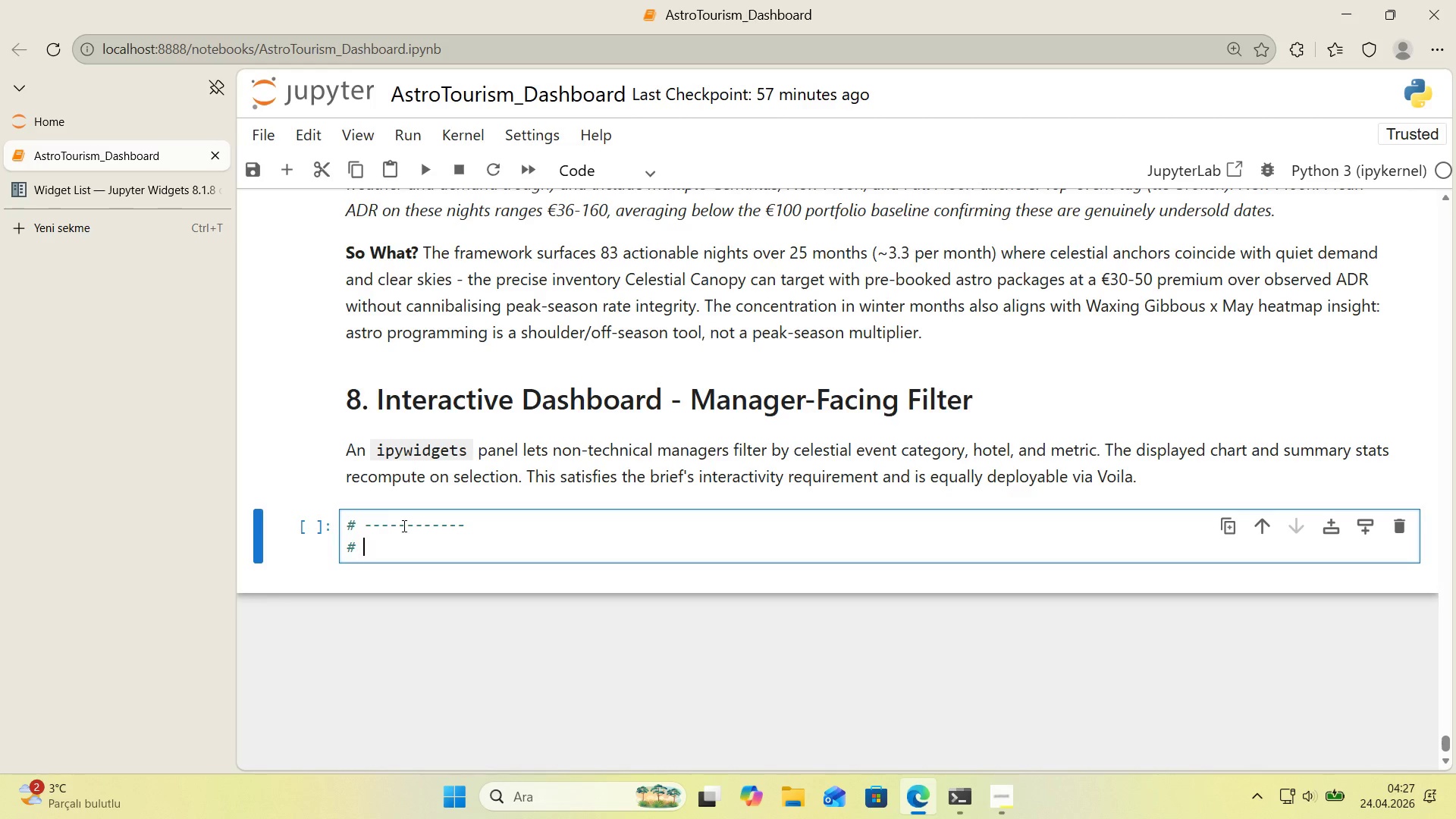 
type( INTERACTIVE DASHBOARD - 'pyww'd)
key(Backspace)
key(Backspace)
key(Backspace)
type('dgets)
 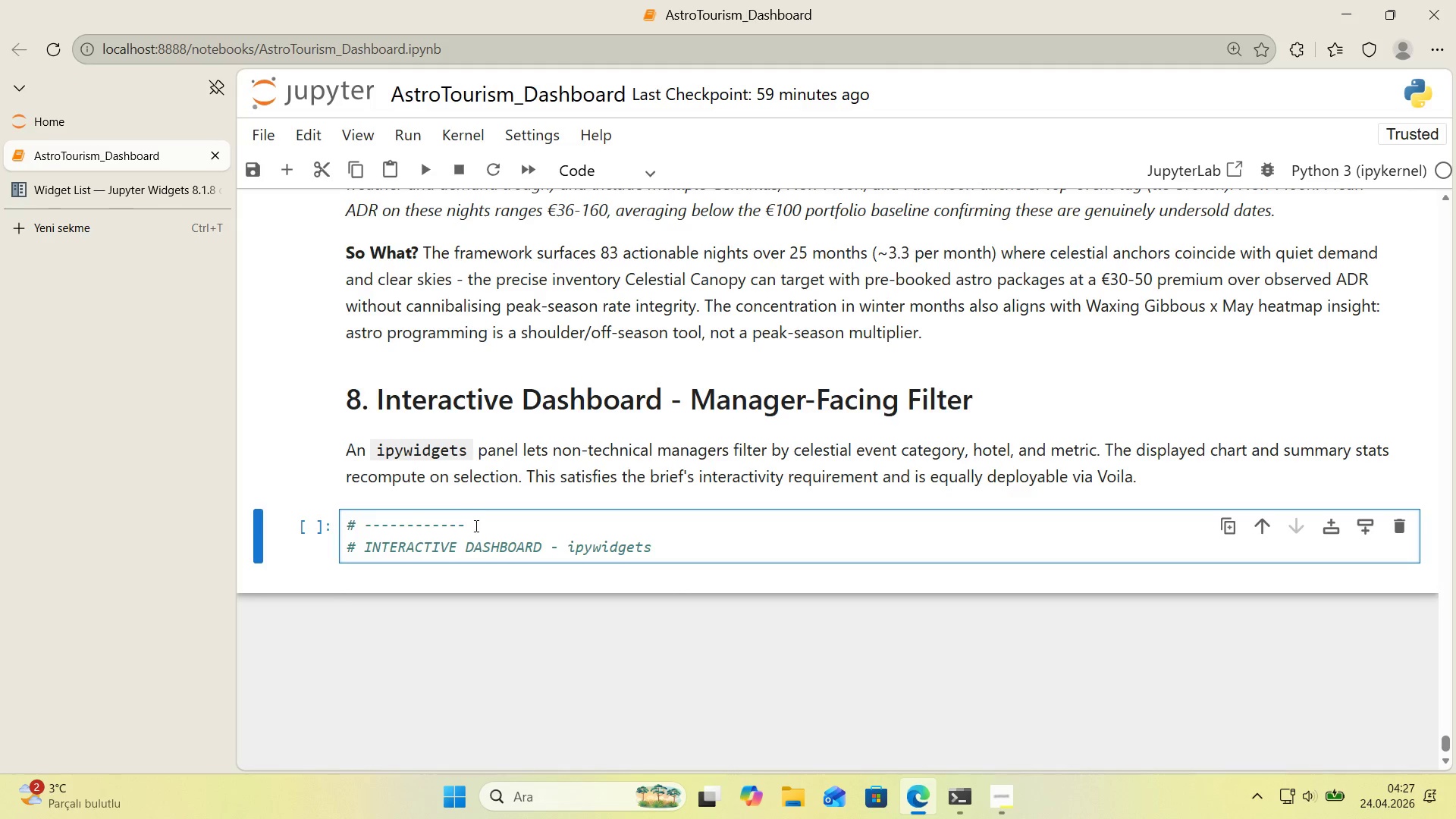 
left_click_drag(start_coordinate=[472, 531], to_coordinate=[364, 523])
 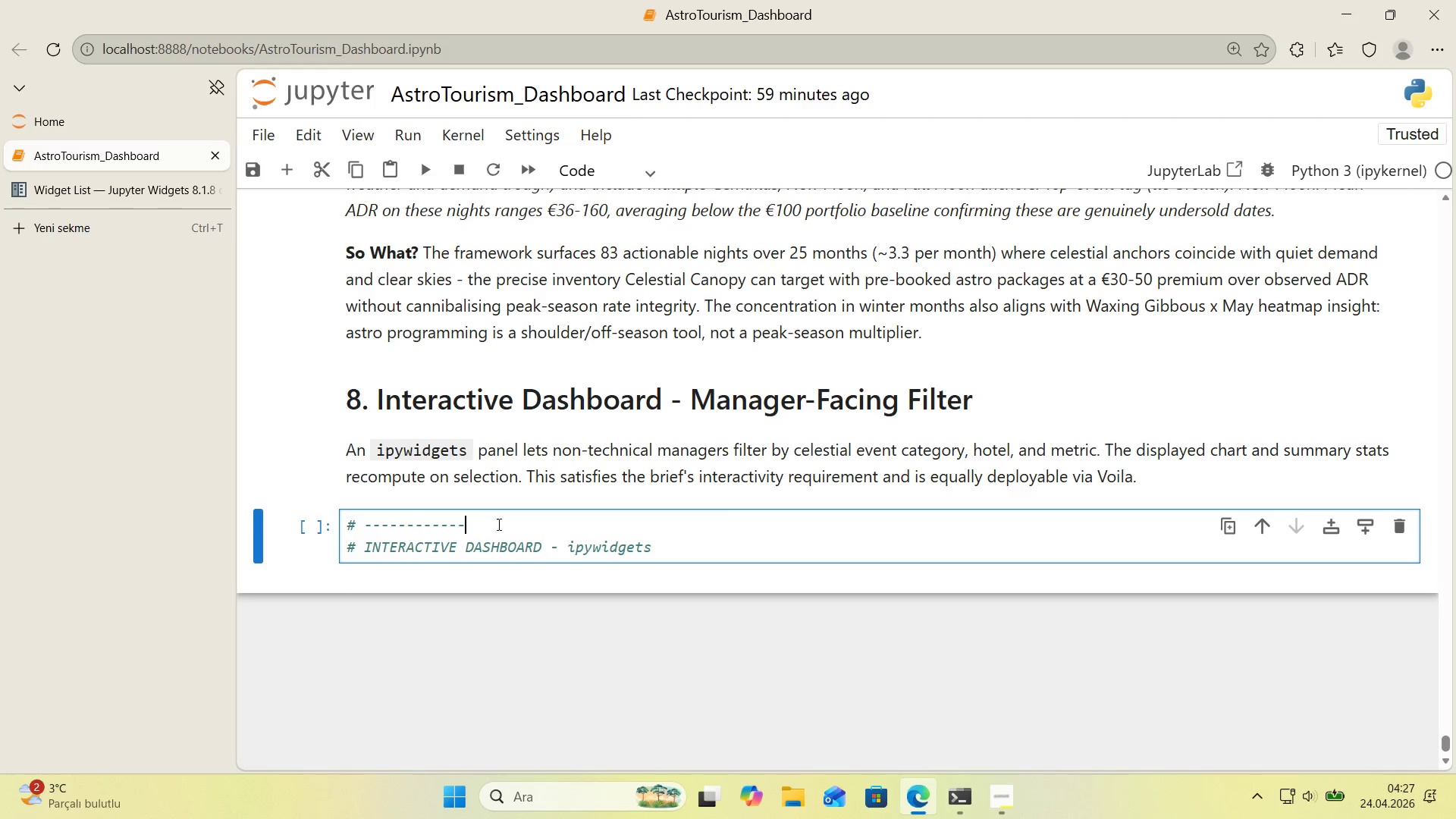 
key(Control+ControlLeft)
 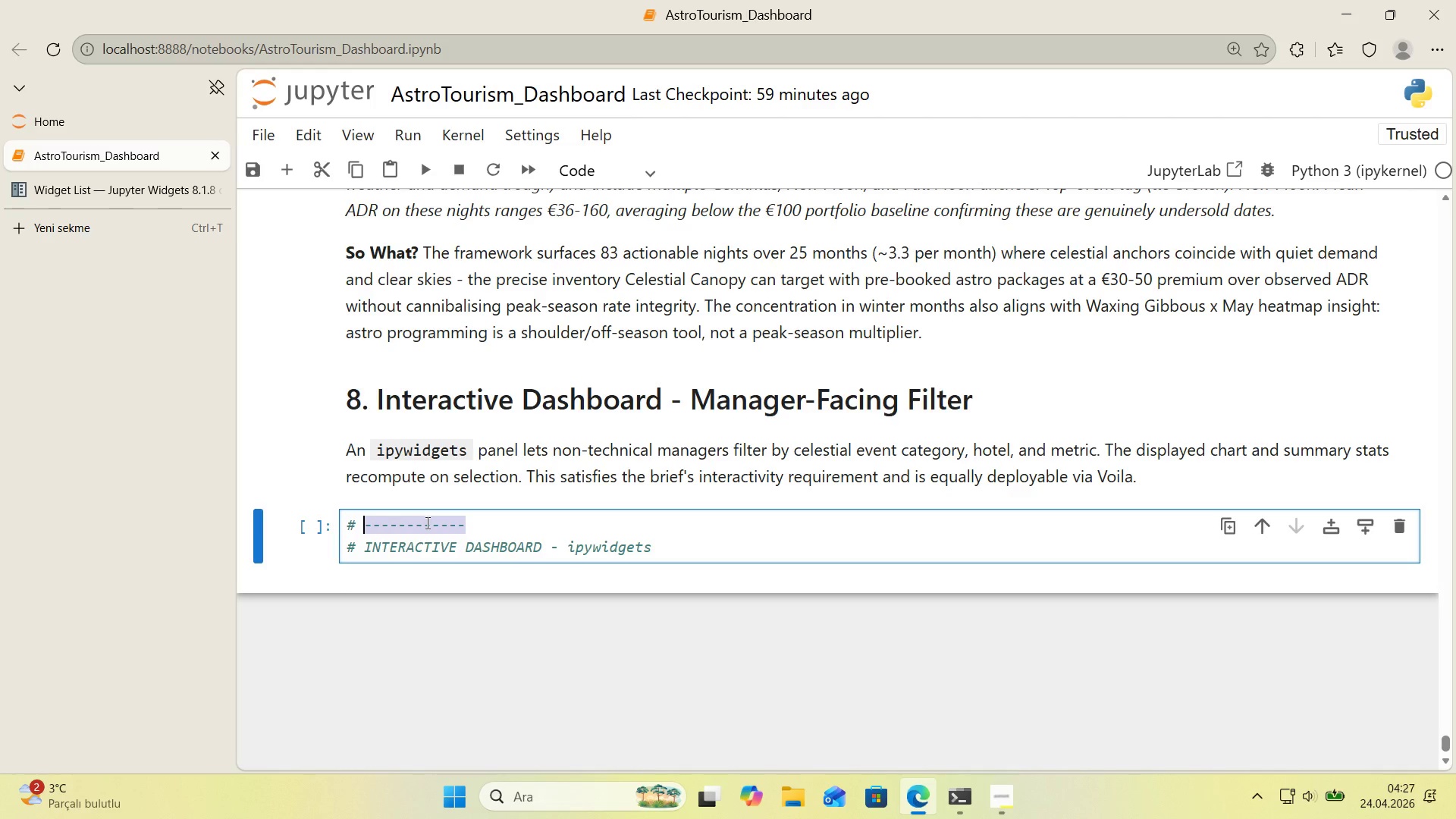 
key(Control+C)
 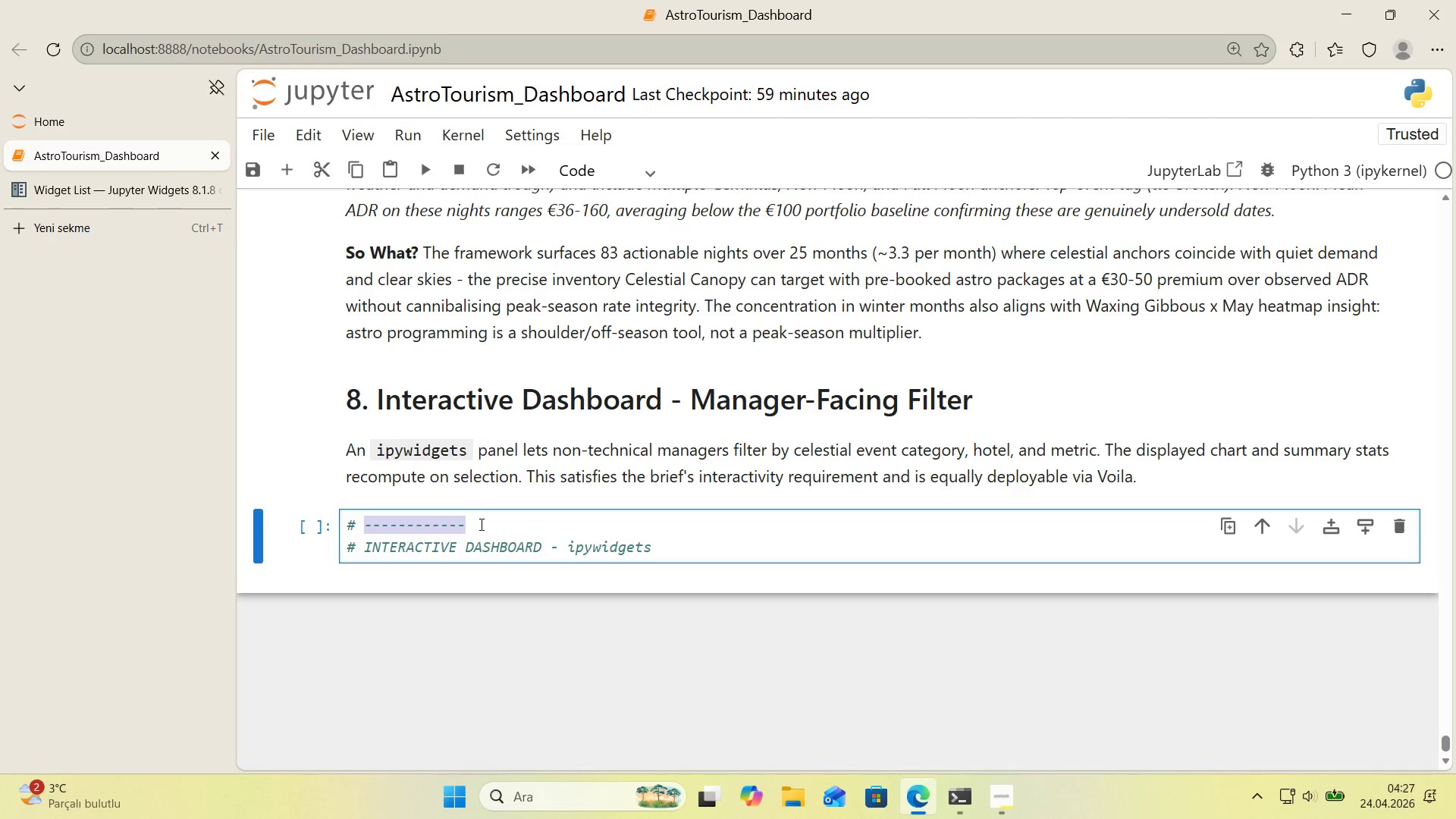 
left_click([480, 524])
 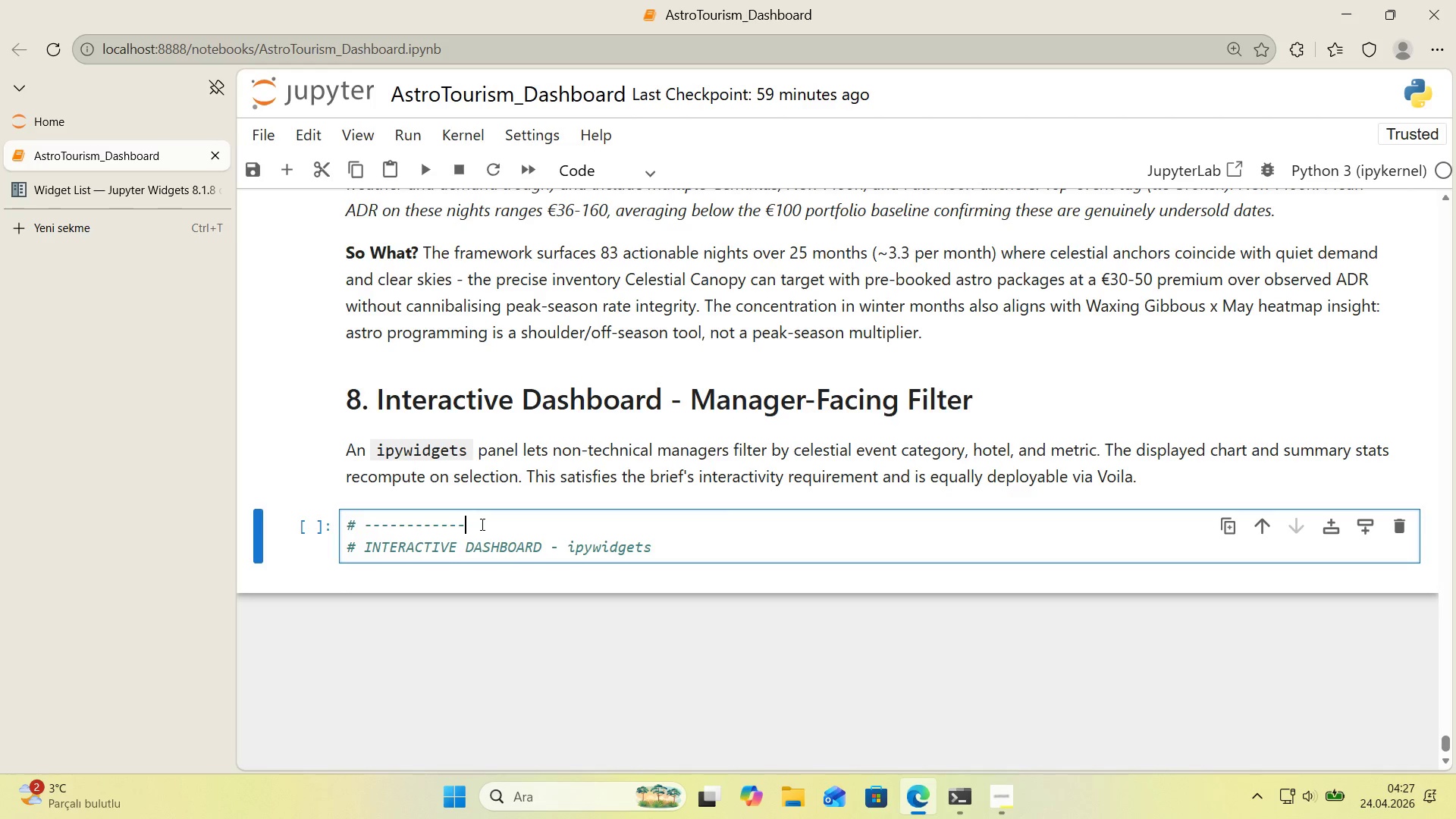 
key(Control+V)
 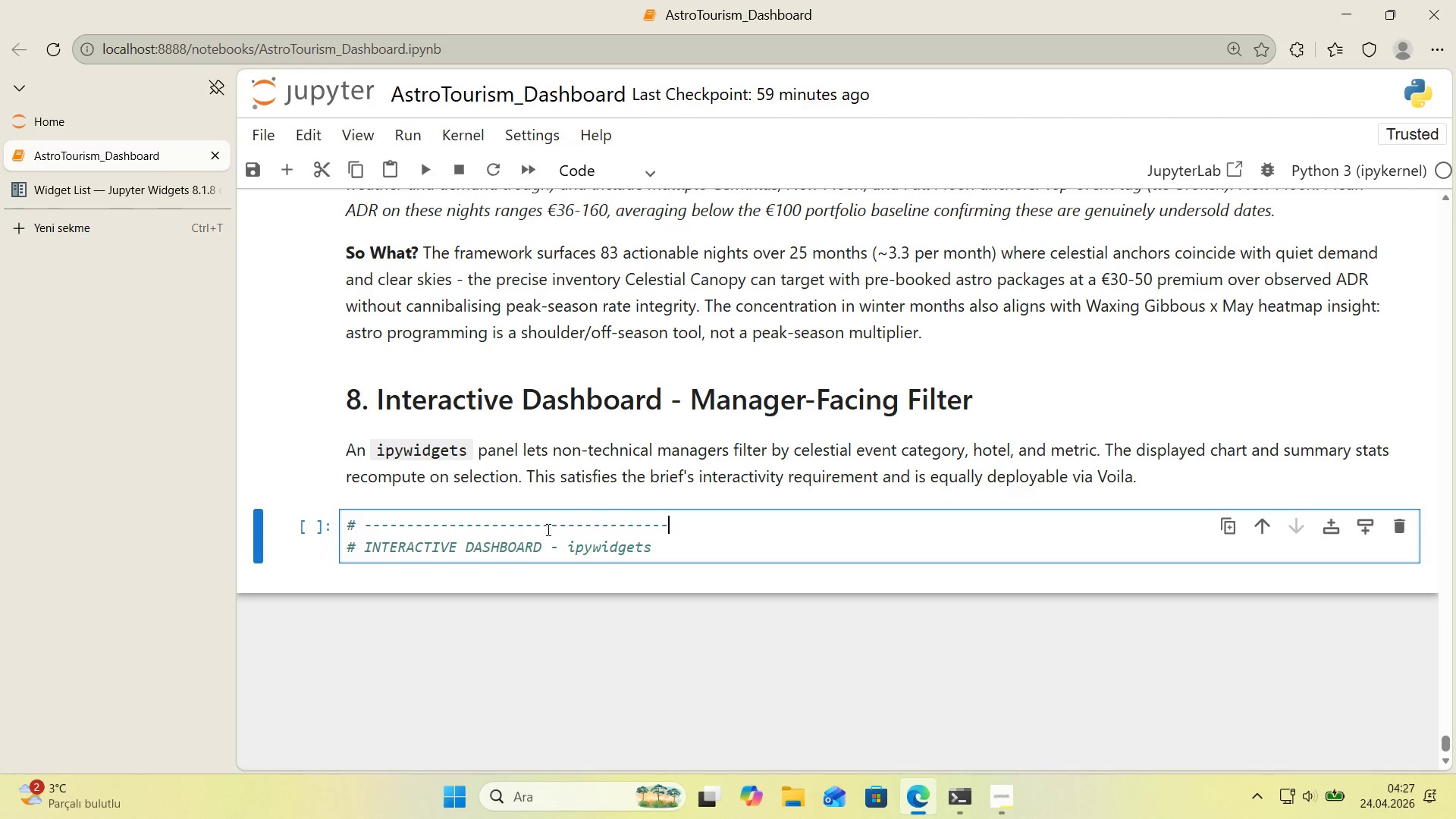 
key(Control+V)
 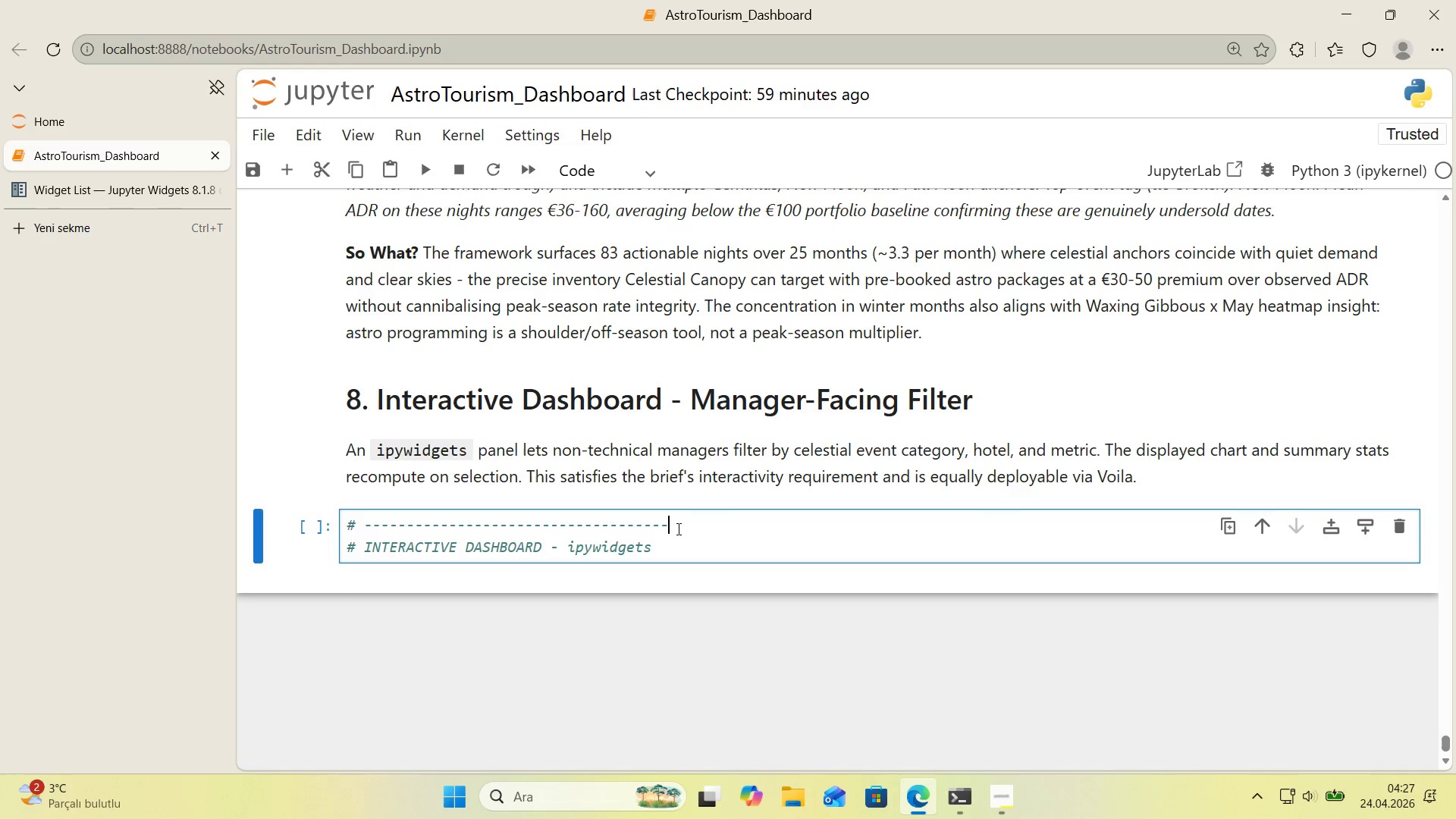 
left_click_drag(start_coordinate=[682, 528], to_coordinate=[648, 530])
 